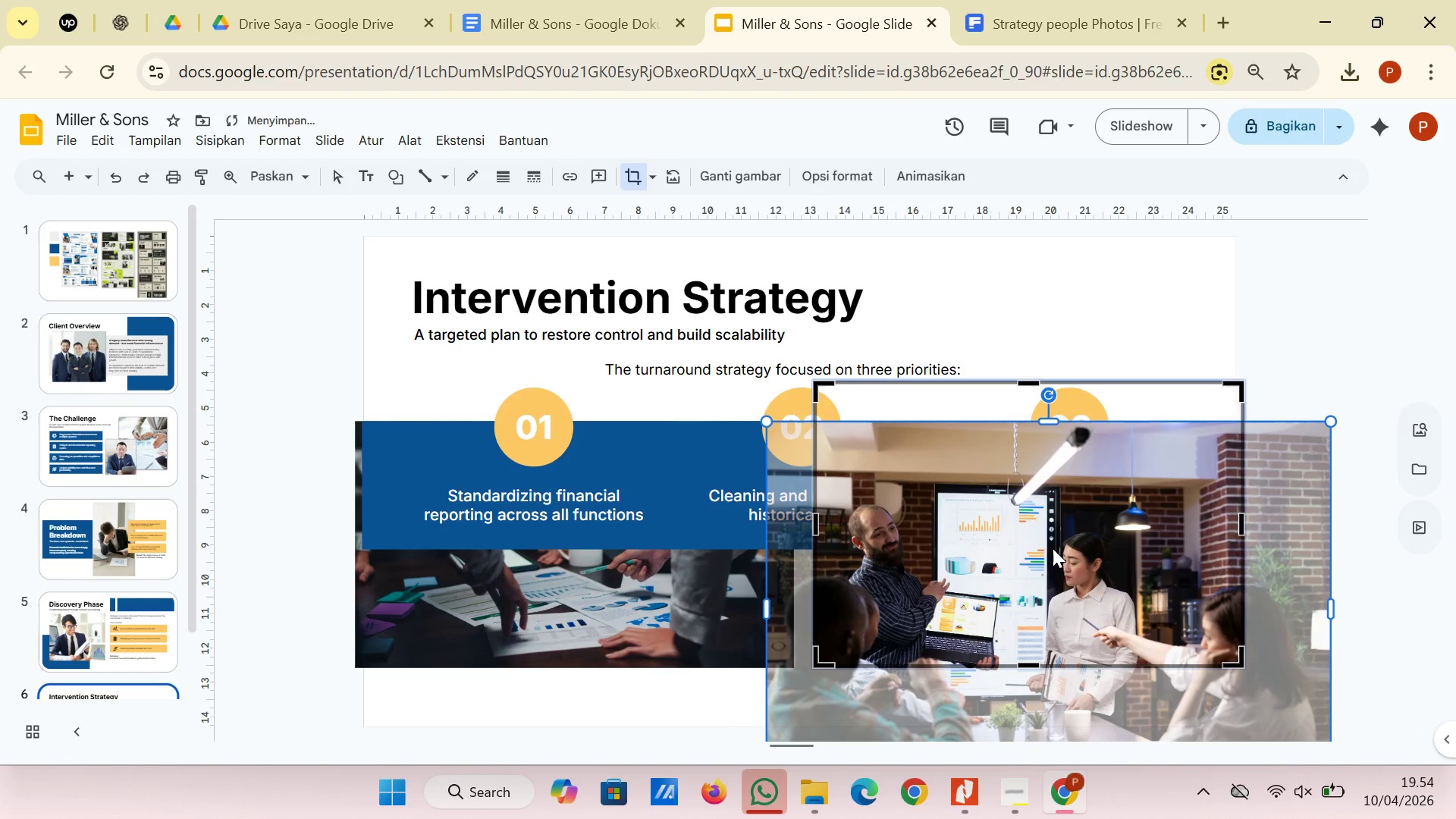 
left_click_drag(start_coordinate=[1053, 547], to_coordinate=[1053, 576])
 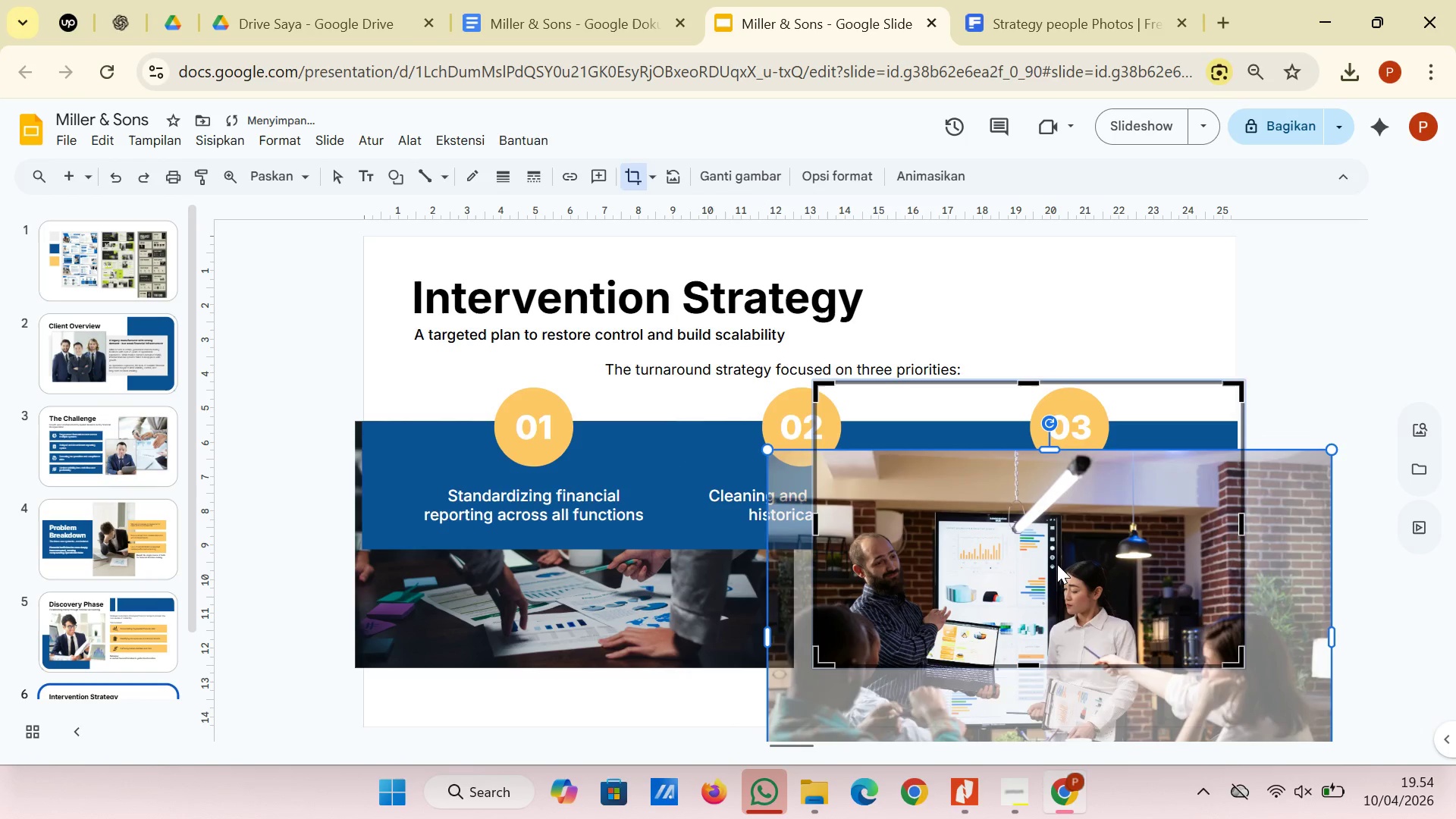 
left_click_drag(start_coordinate=[1058, 563], to_coordinate=[1059, 573])
 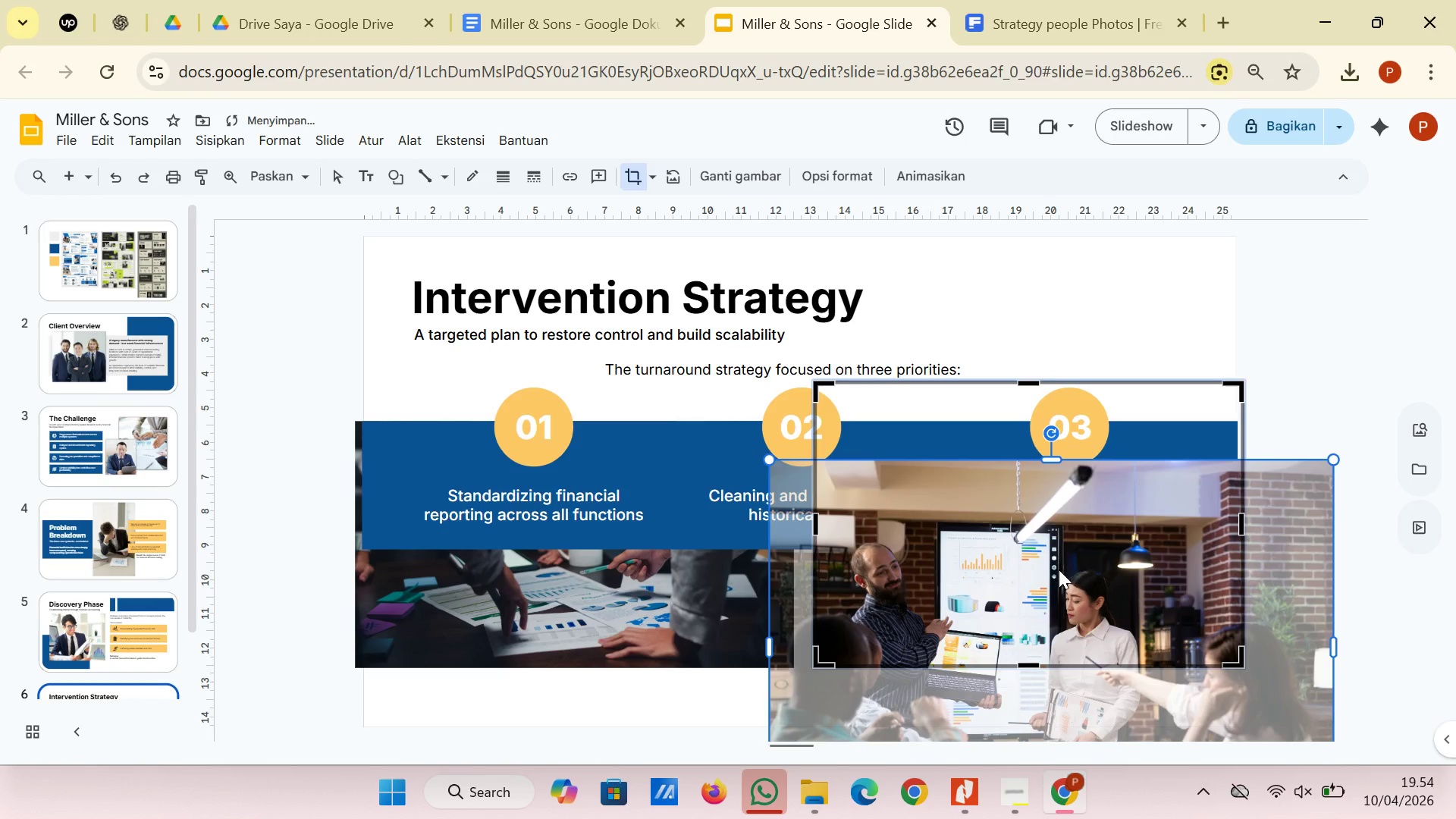 
left_click_drag(start_coordinate=[1059, 563], to_coordinate=[1057, 580])
 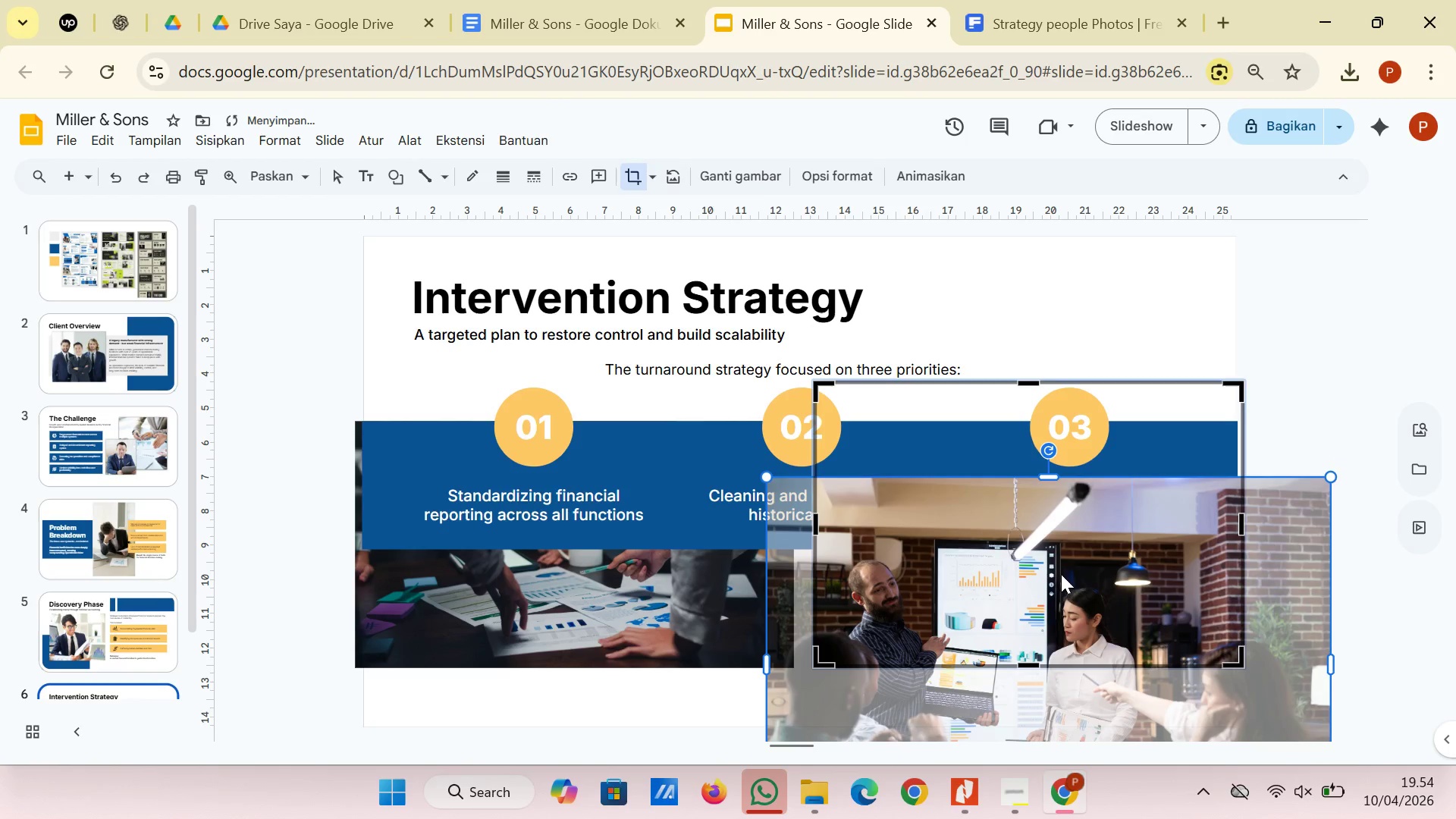 
left_click_drag(start_coordinate=[1061, 574], to_coordinate=[1072, 576])
 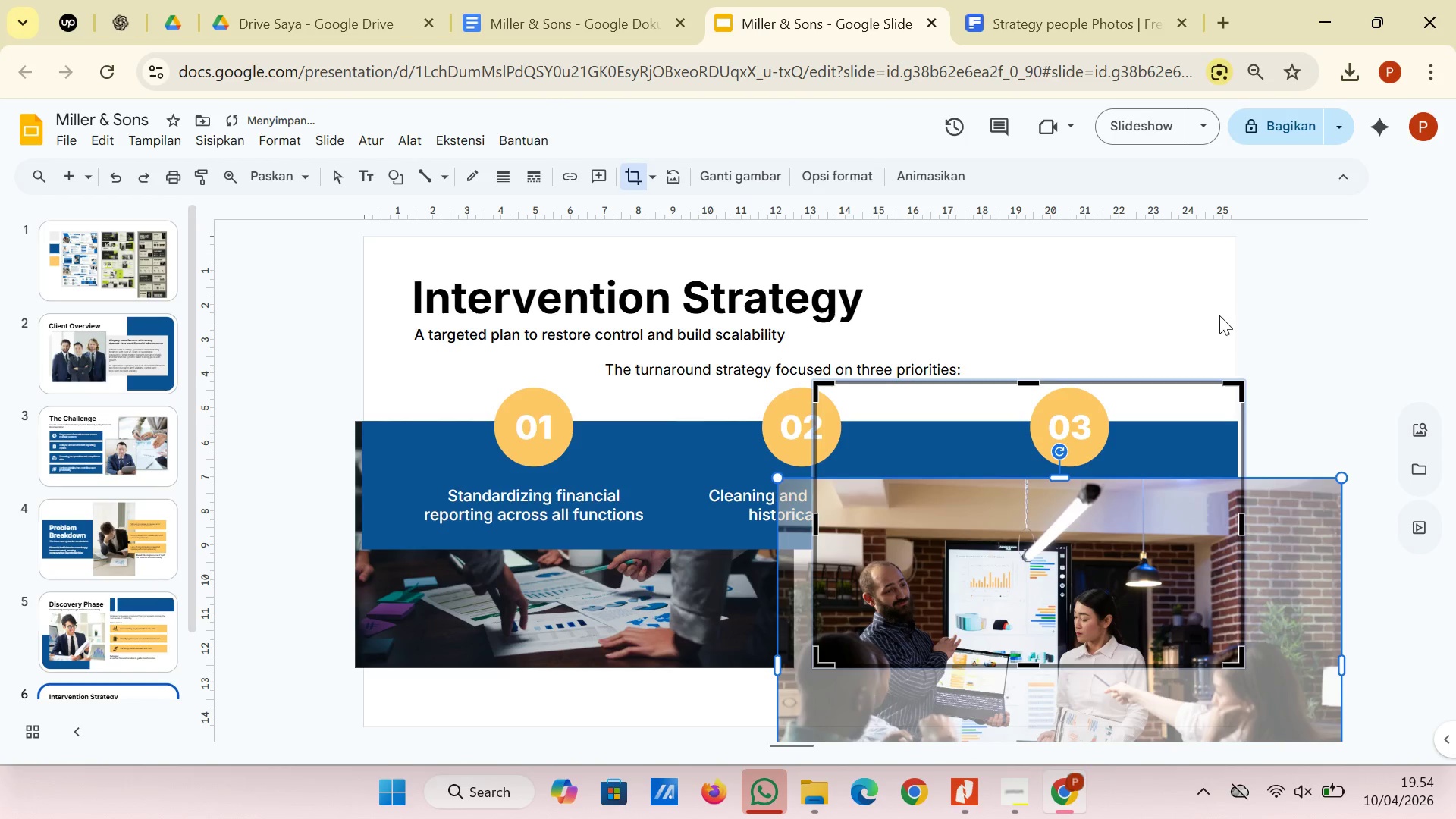 
left_click([1219, 315])
 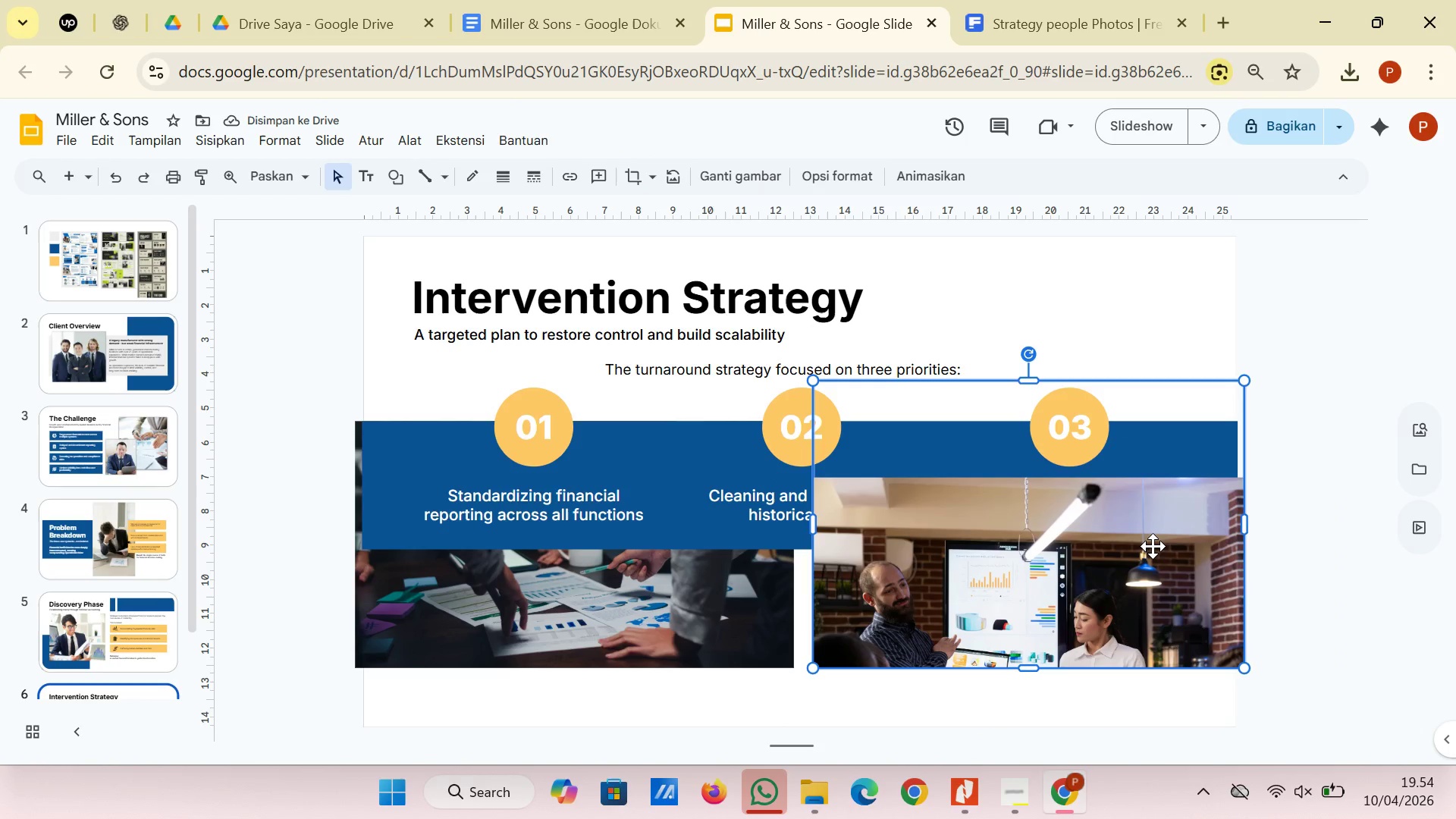 
right_click([1153, 546])
 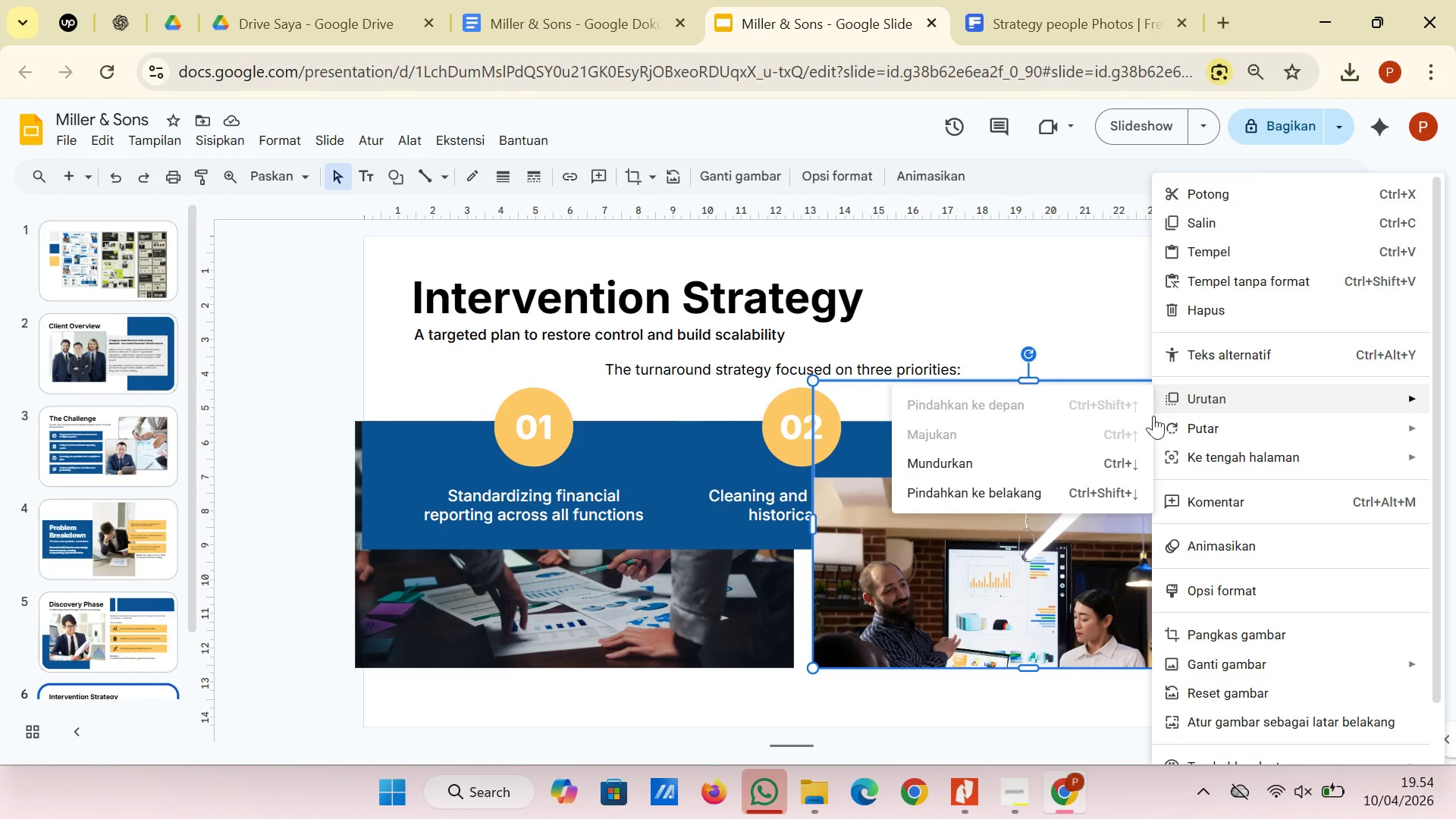 
left_click([1091, 493])
 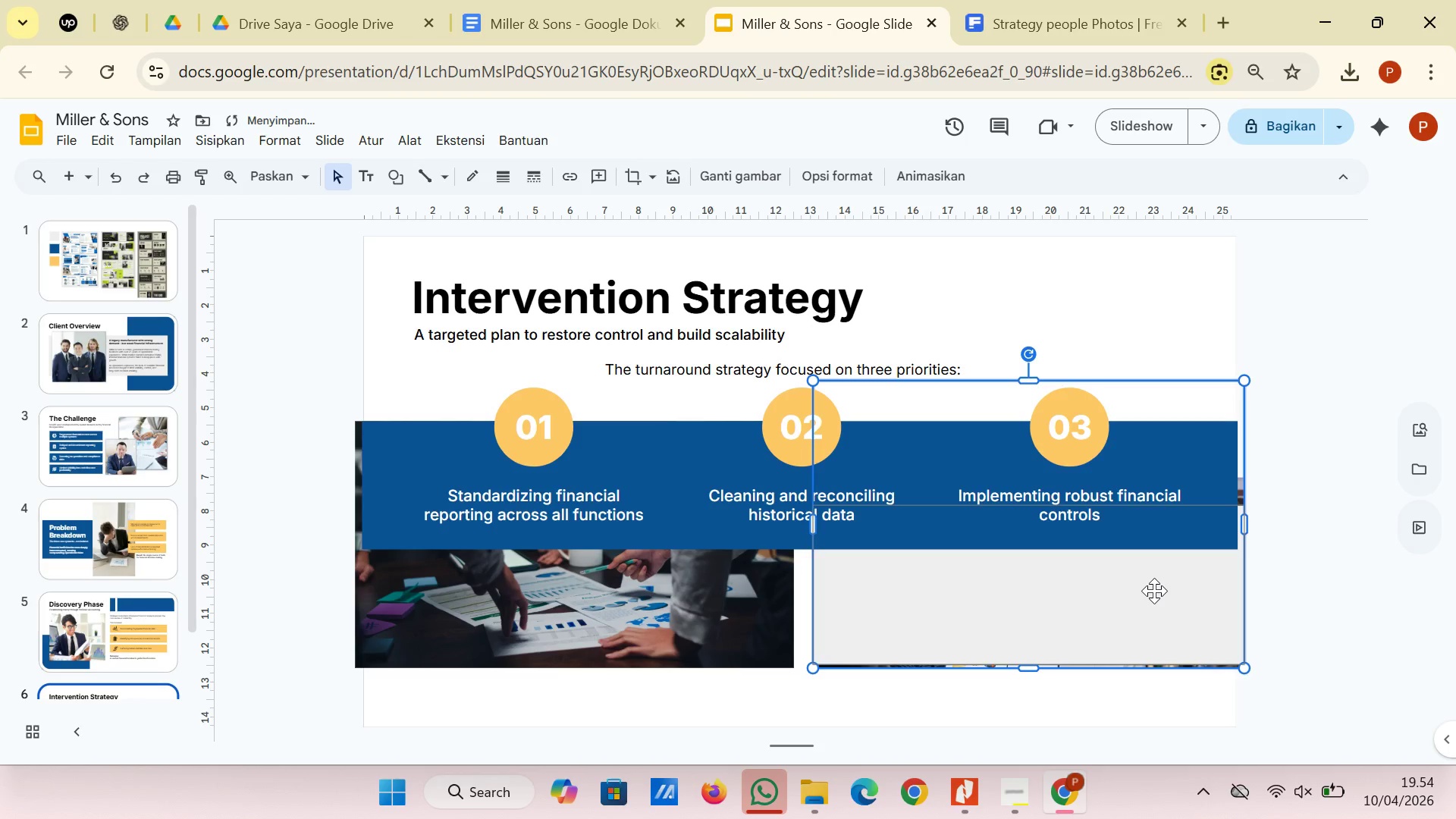 
left_click([1154, 592])
 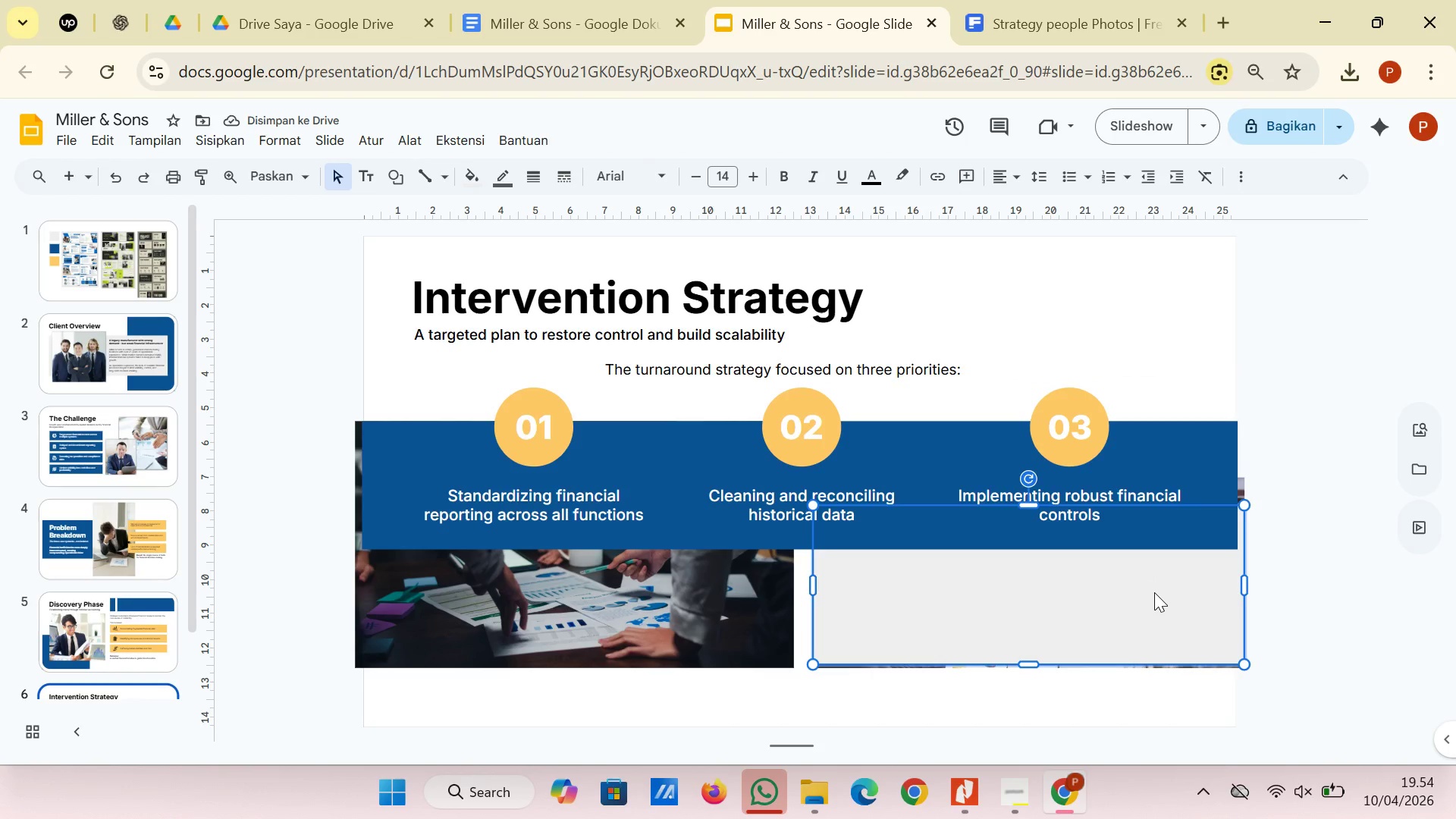 
key(Backspace)
 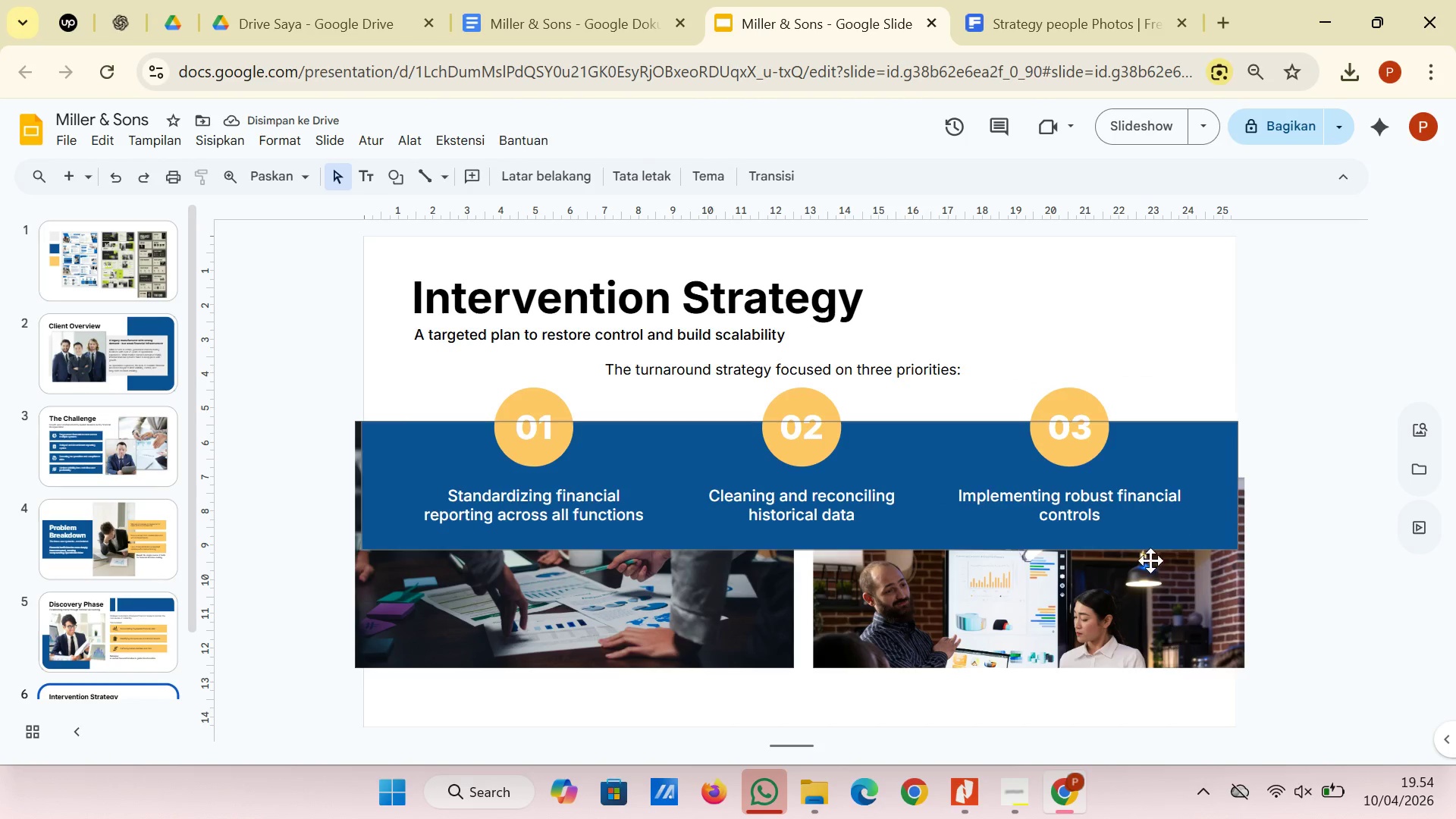 
left_click([1149, 561])
 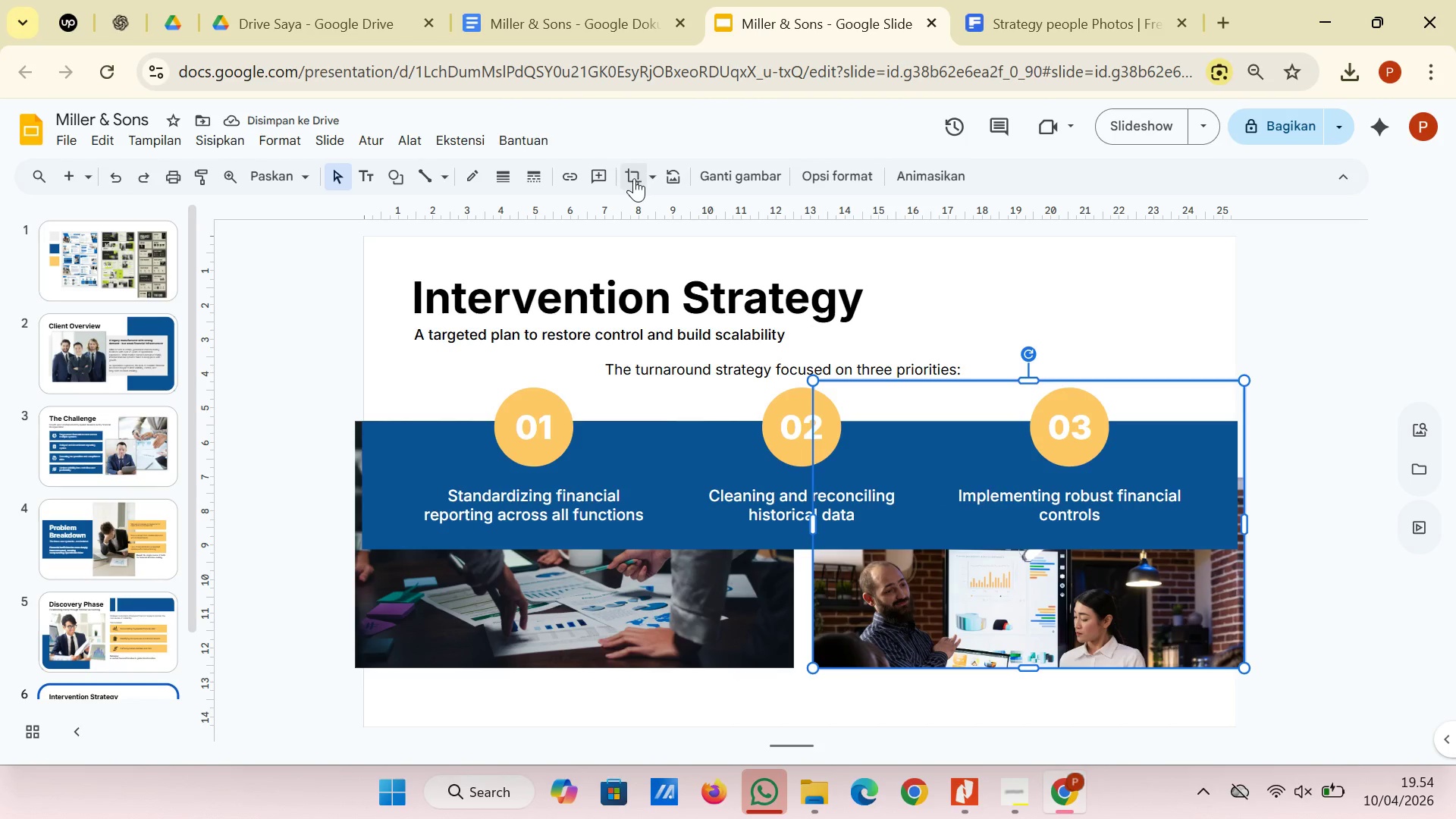 
left_click([631, 179])
 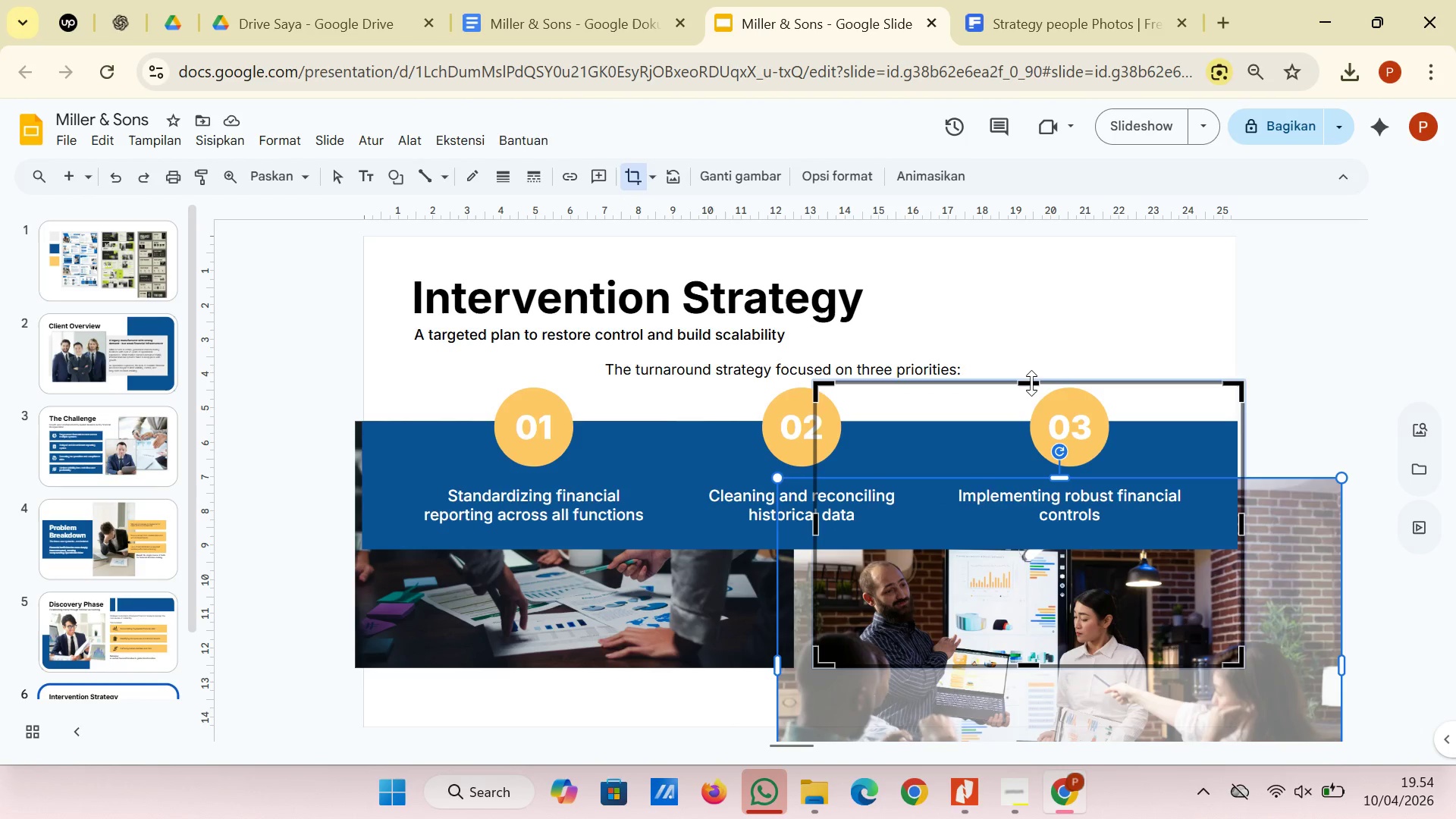 
left_click_drag(start_coordinate=[1029, 381], to_coordinate=[1045, 485])
 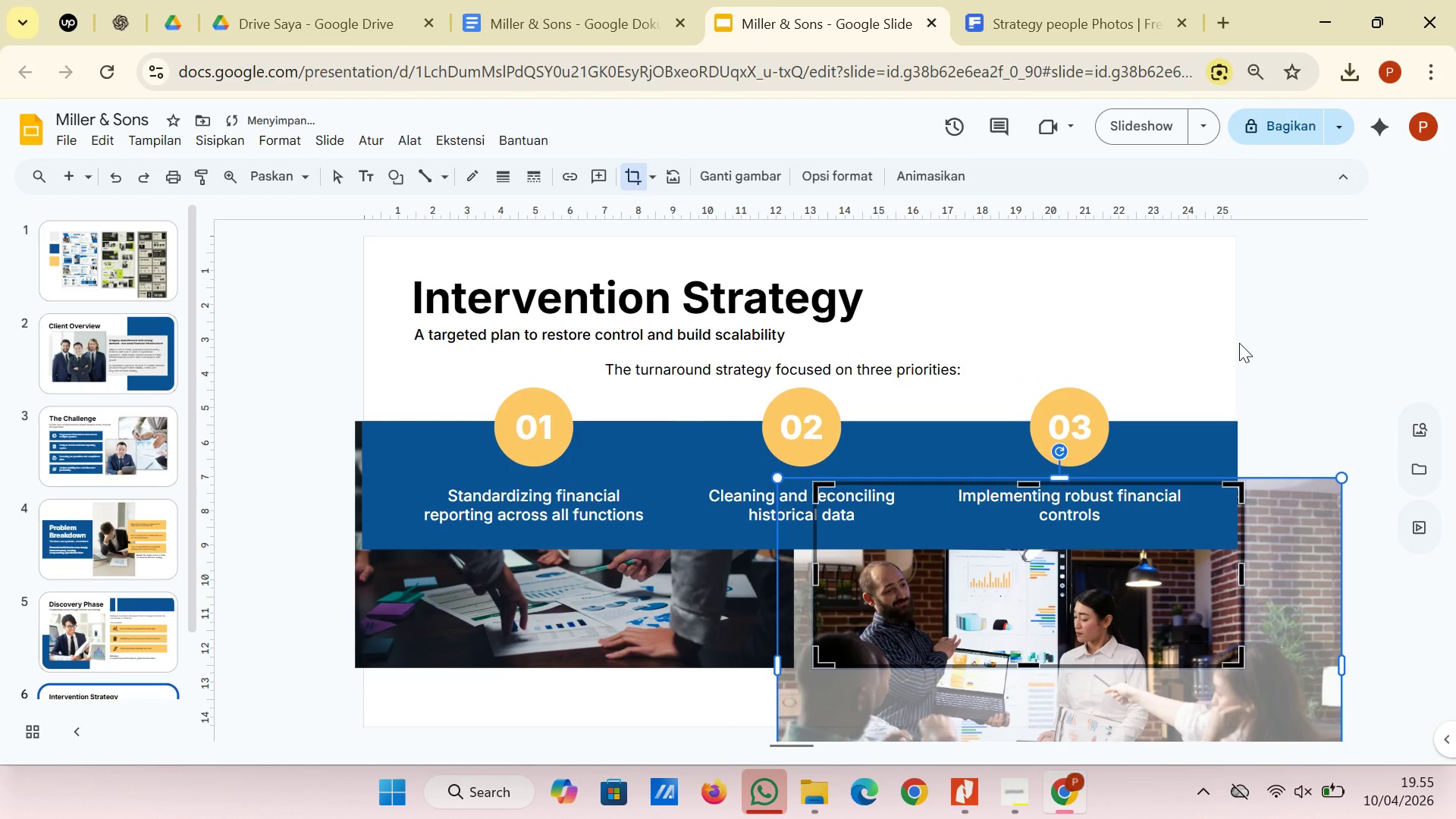 
left_click([1239, 343])
 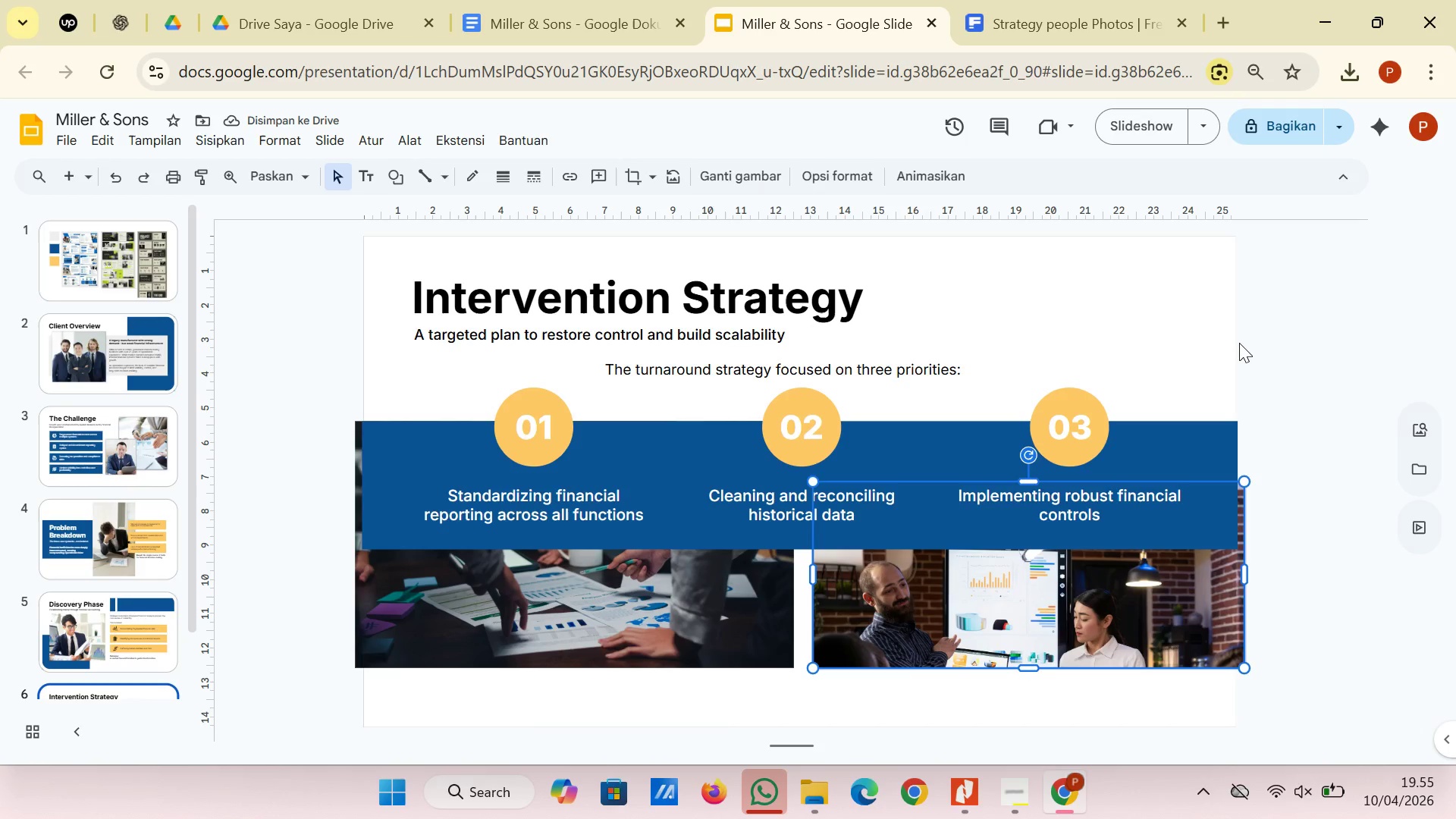 
left_click([1239, 343])
 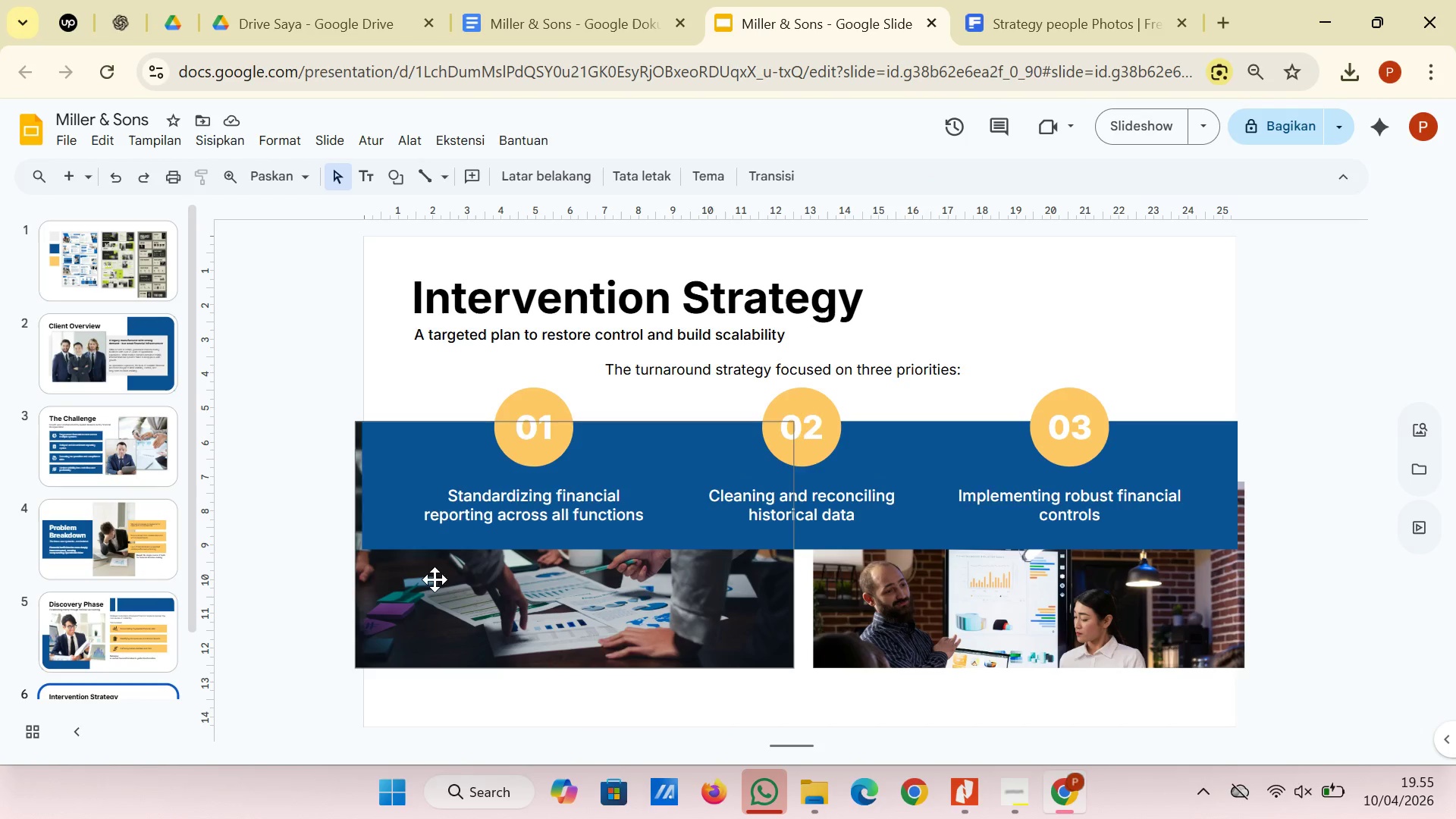 
scroll: coordinate [165, 538], scroll_direction: down, amount: 2.0
 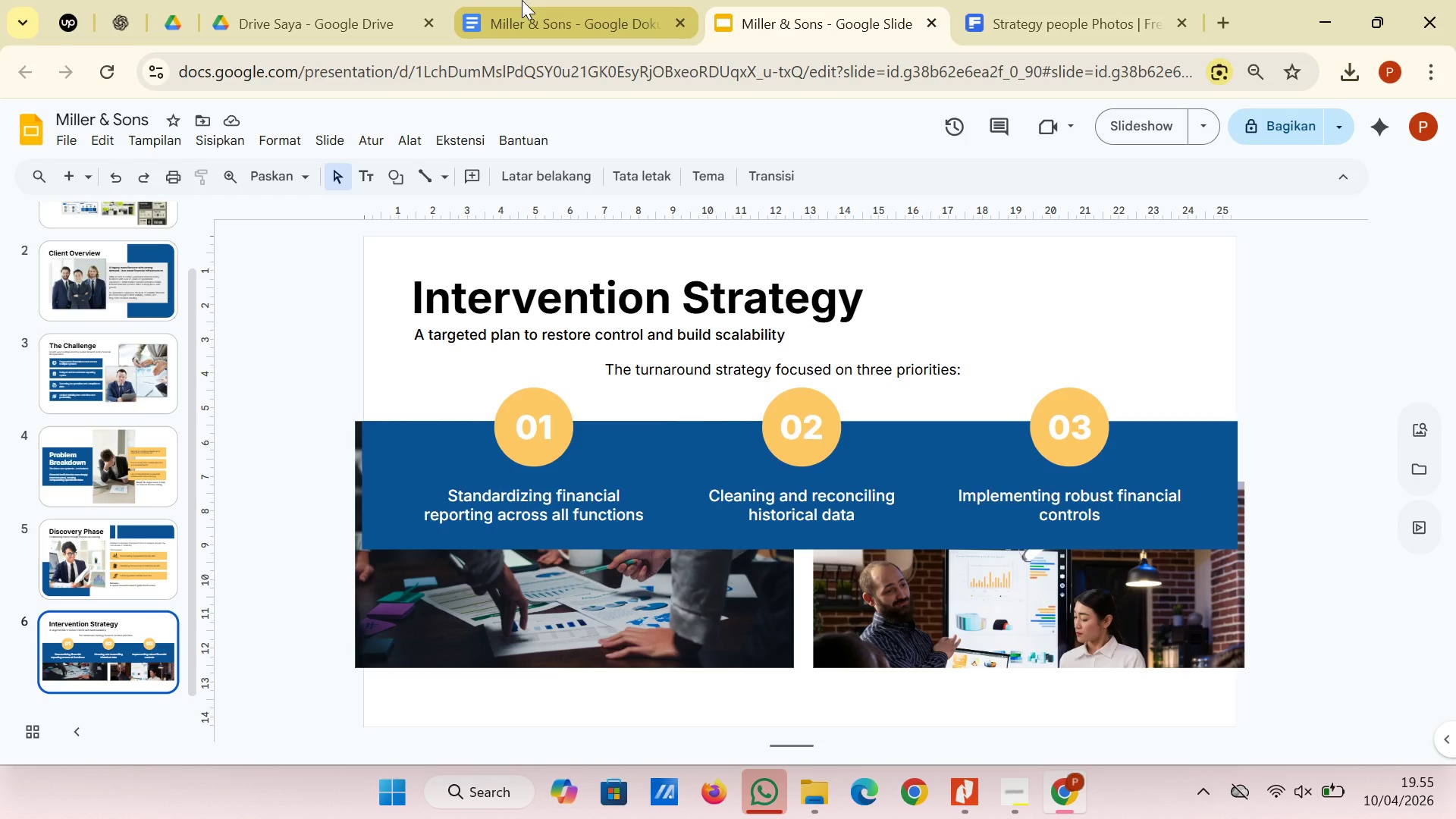 
left_click([522, 0])
 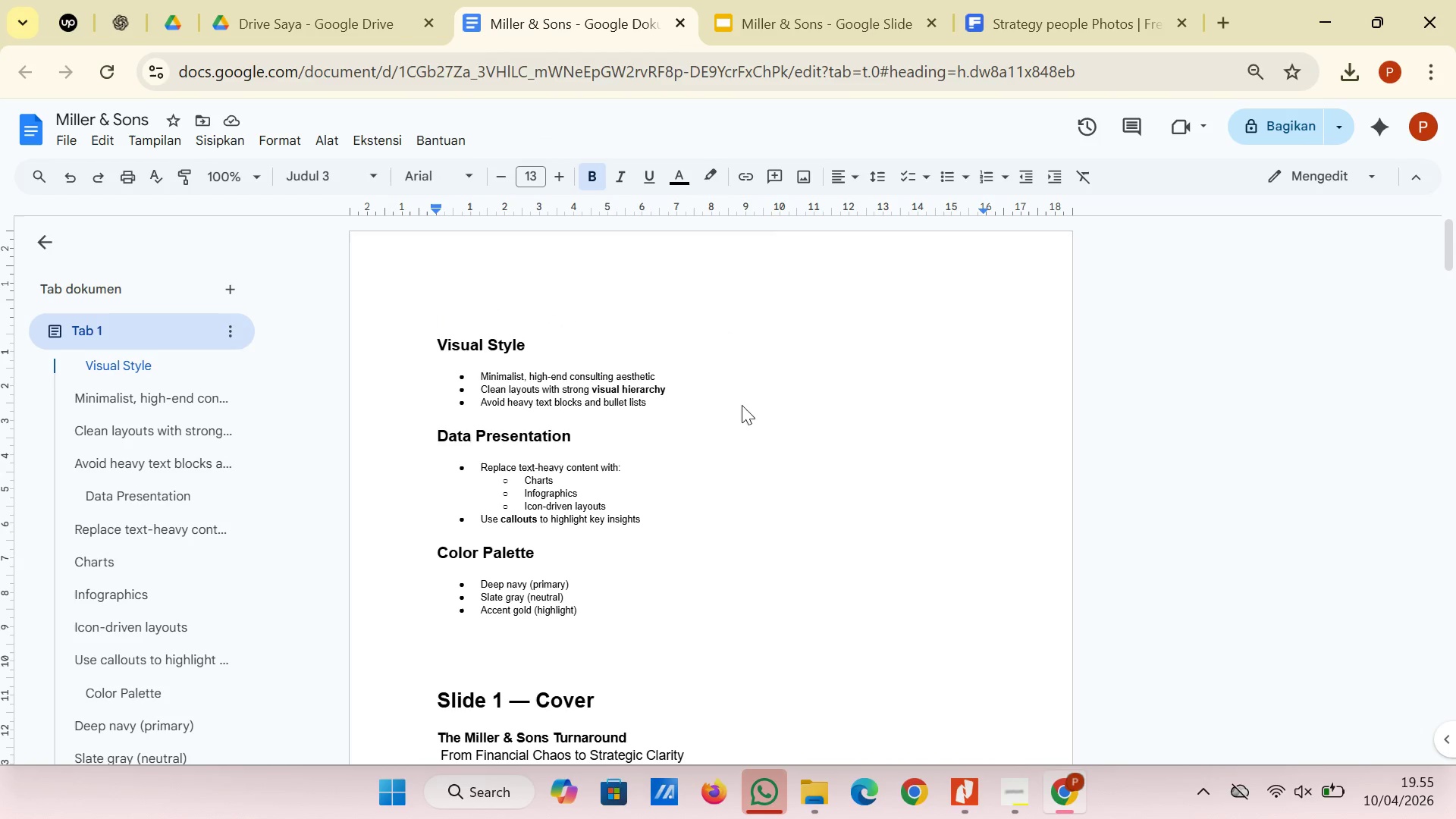 
scroll: coordinate [792, 497], scroll_direction: down, amount: 6.0
 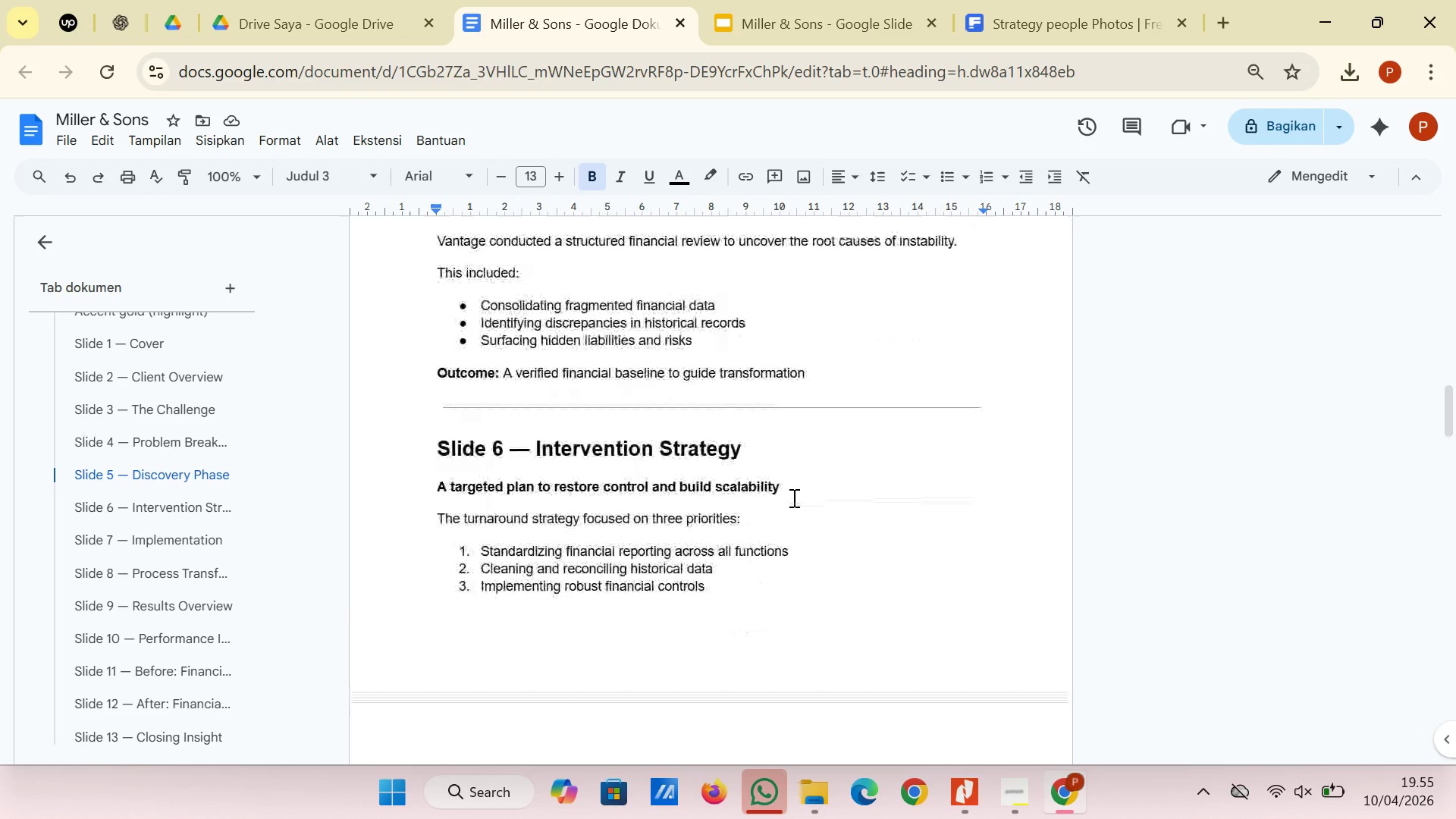 
scroll: coordinate [836, 497], scroll_direction: down, amount: 3.0
 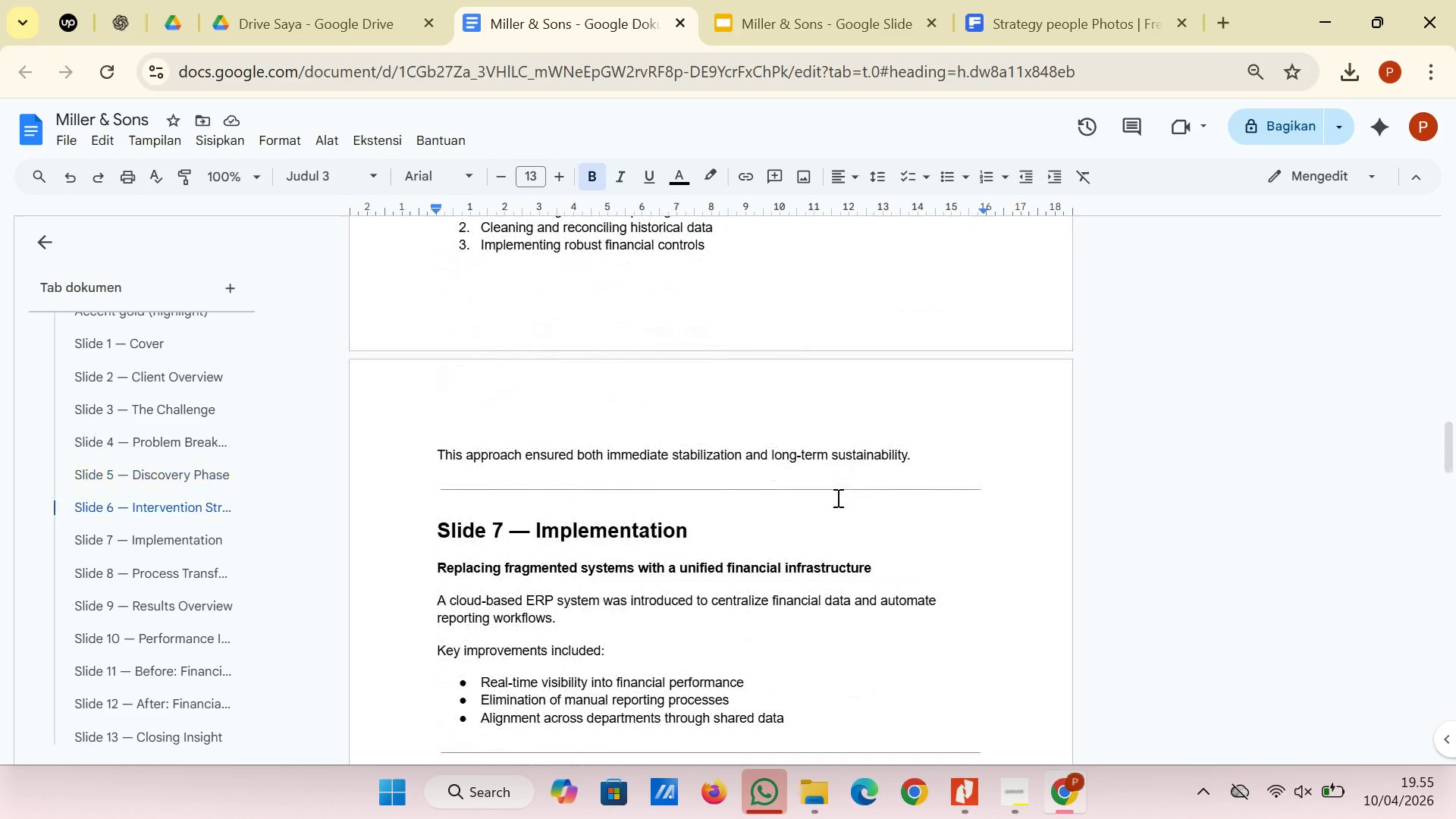 
wait(6.74)
 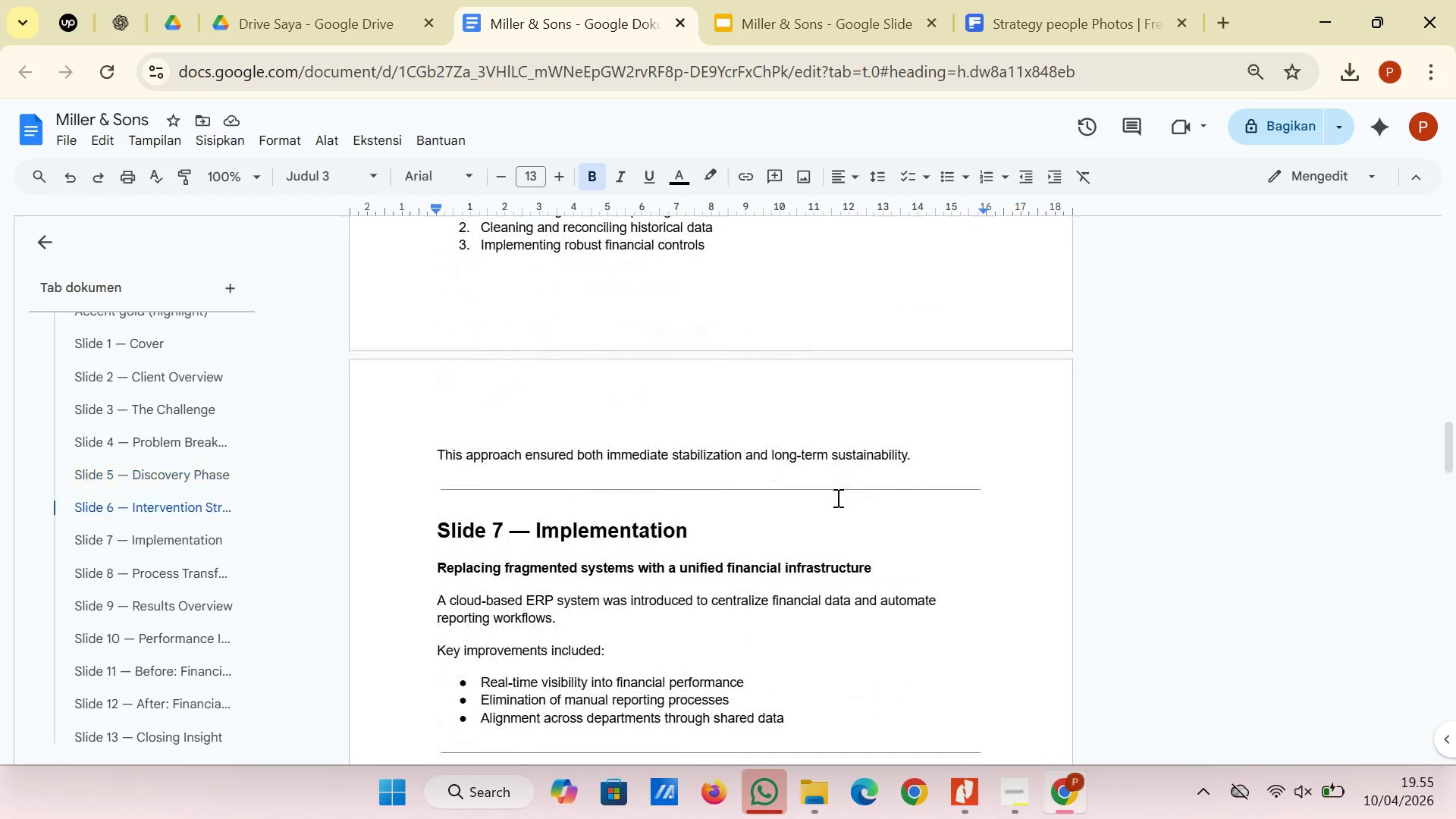 
scroll: coordinate [726, 354], scroll_direction: down, amount: 5.0
 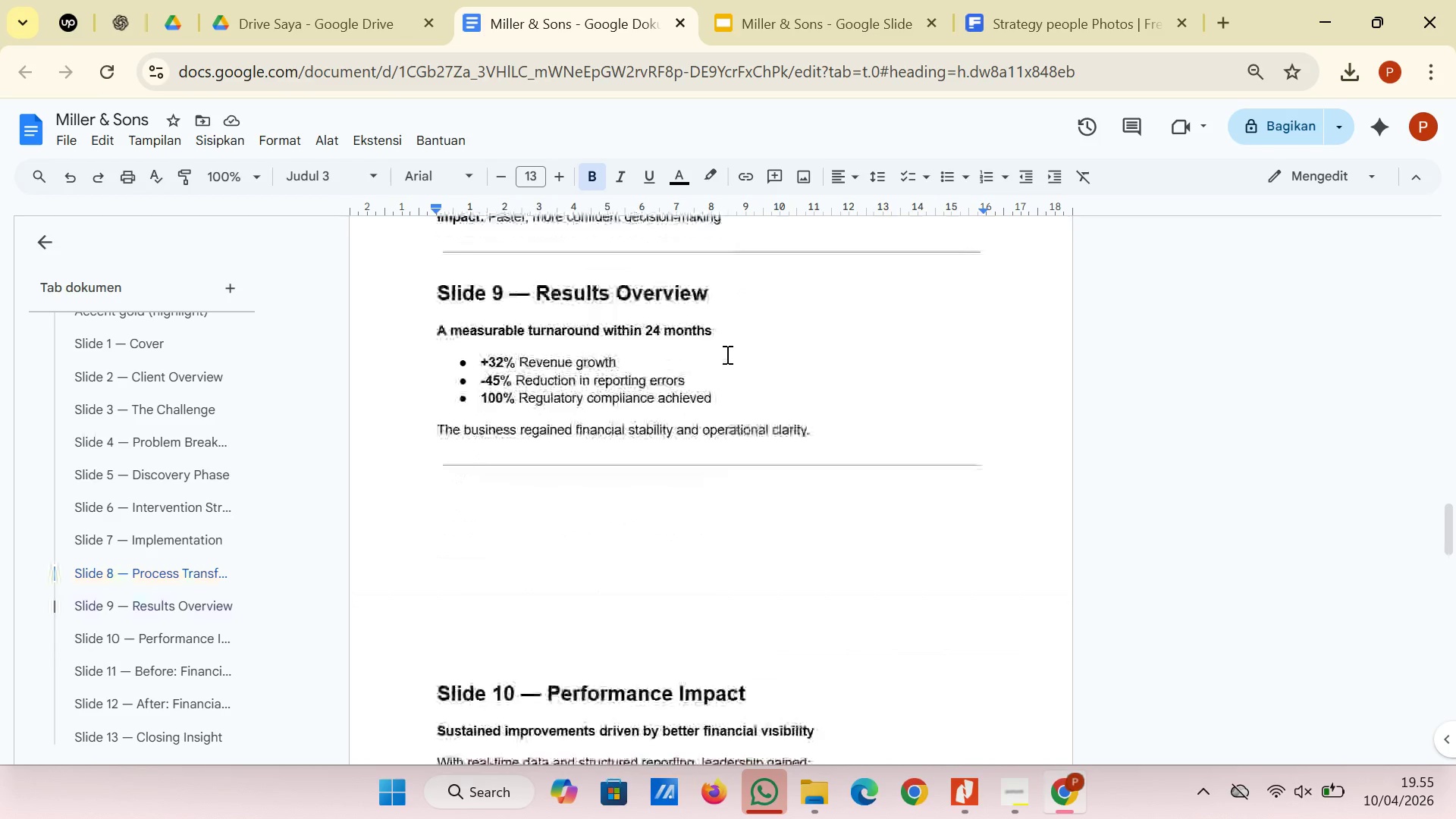 
scroll: coordinate [736, 344], scroll_direction: up, amount: 10.0
 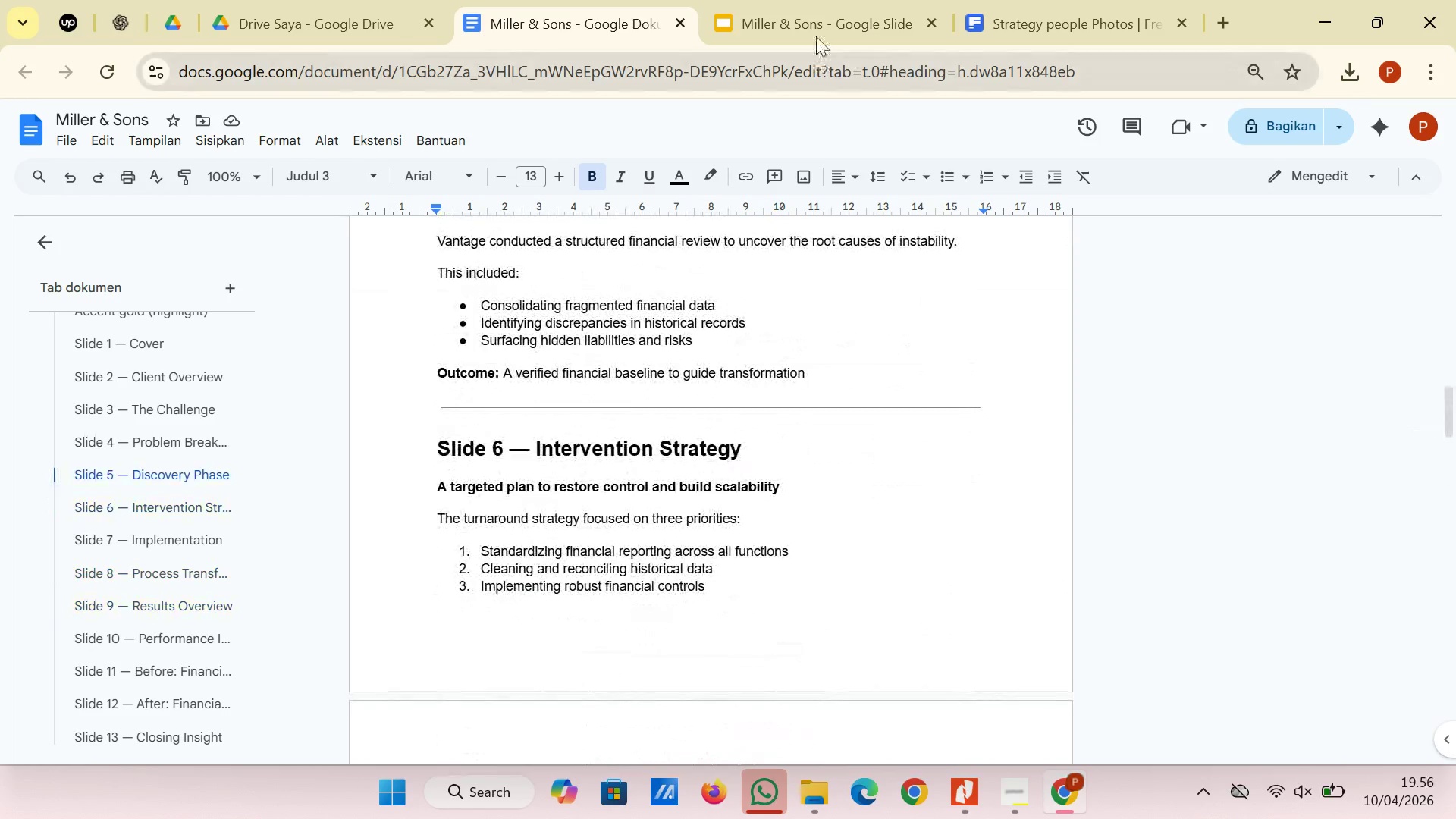 
left_click([816, 36])
 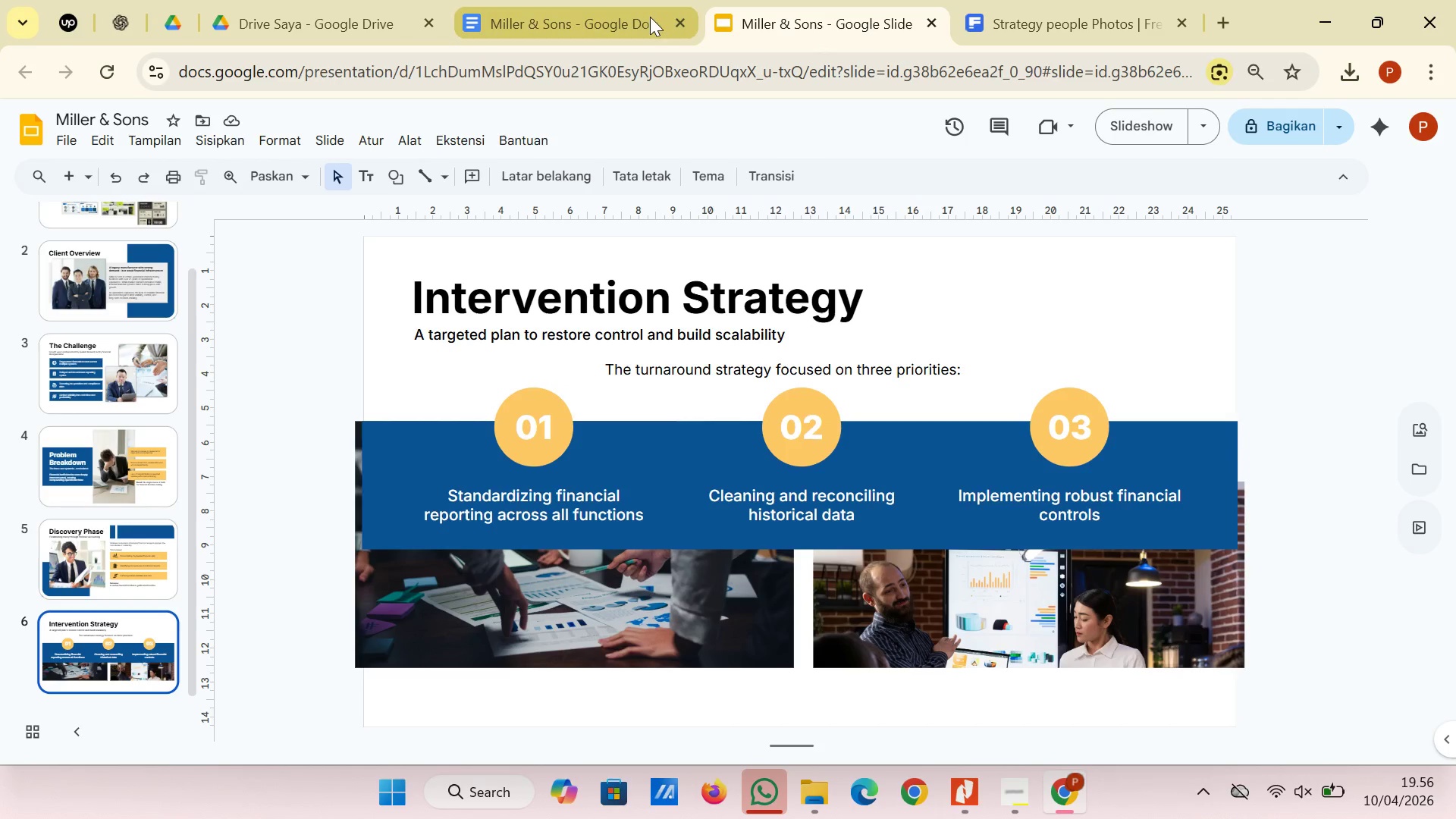 
left_click([590, 0])
 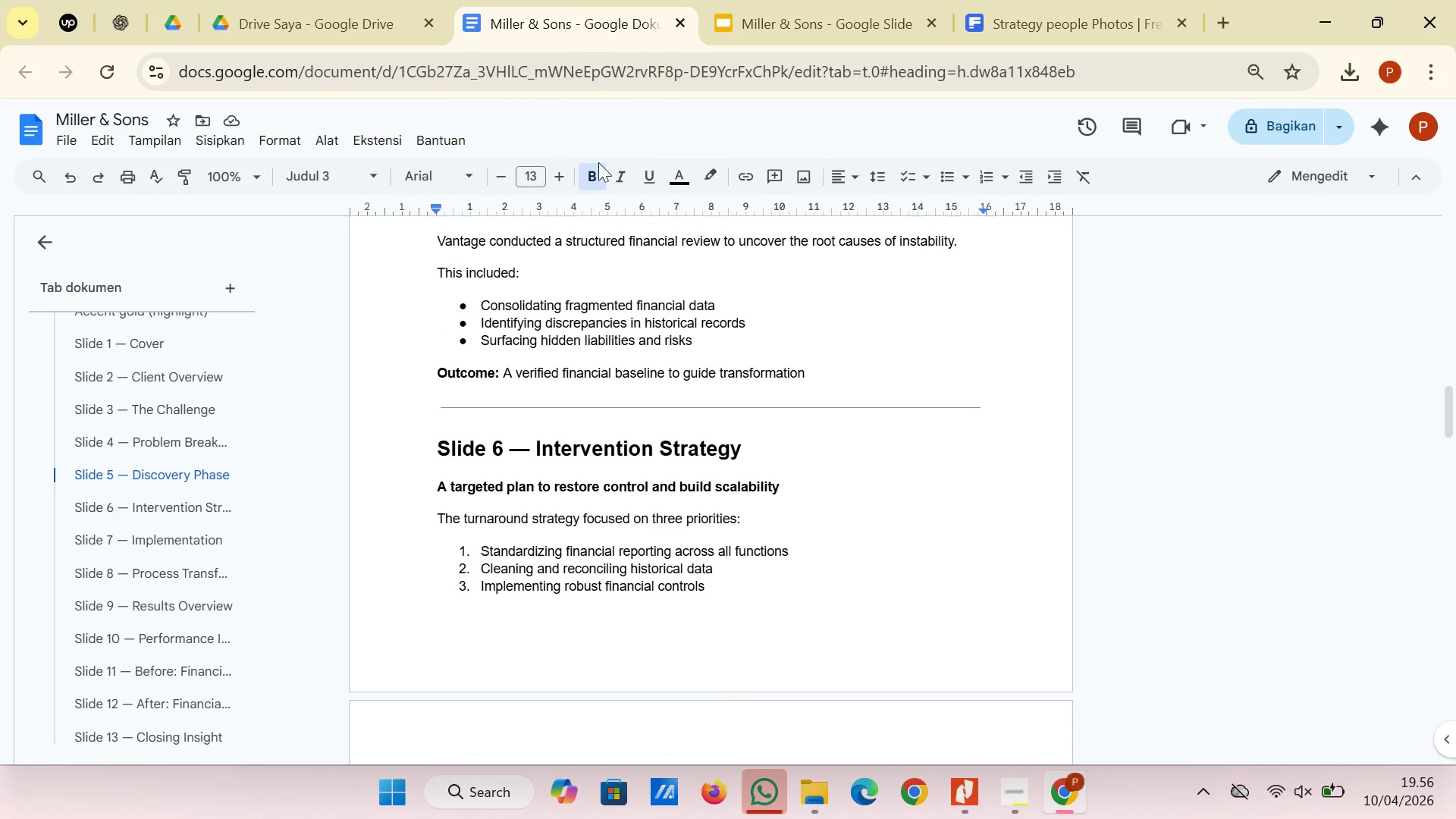 
scroll: coordinate [768, 472], scroll_direction: down, amount: 2.0
 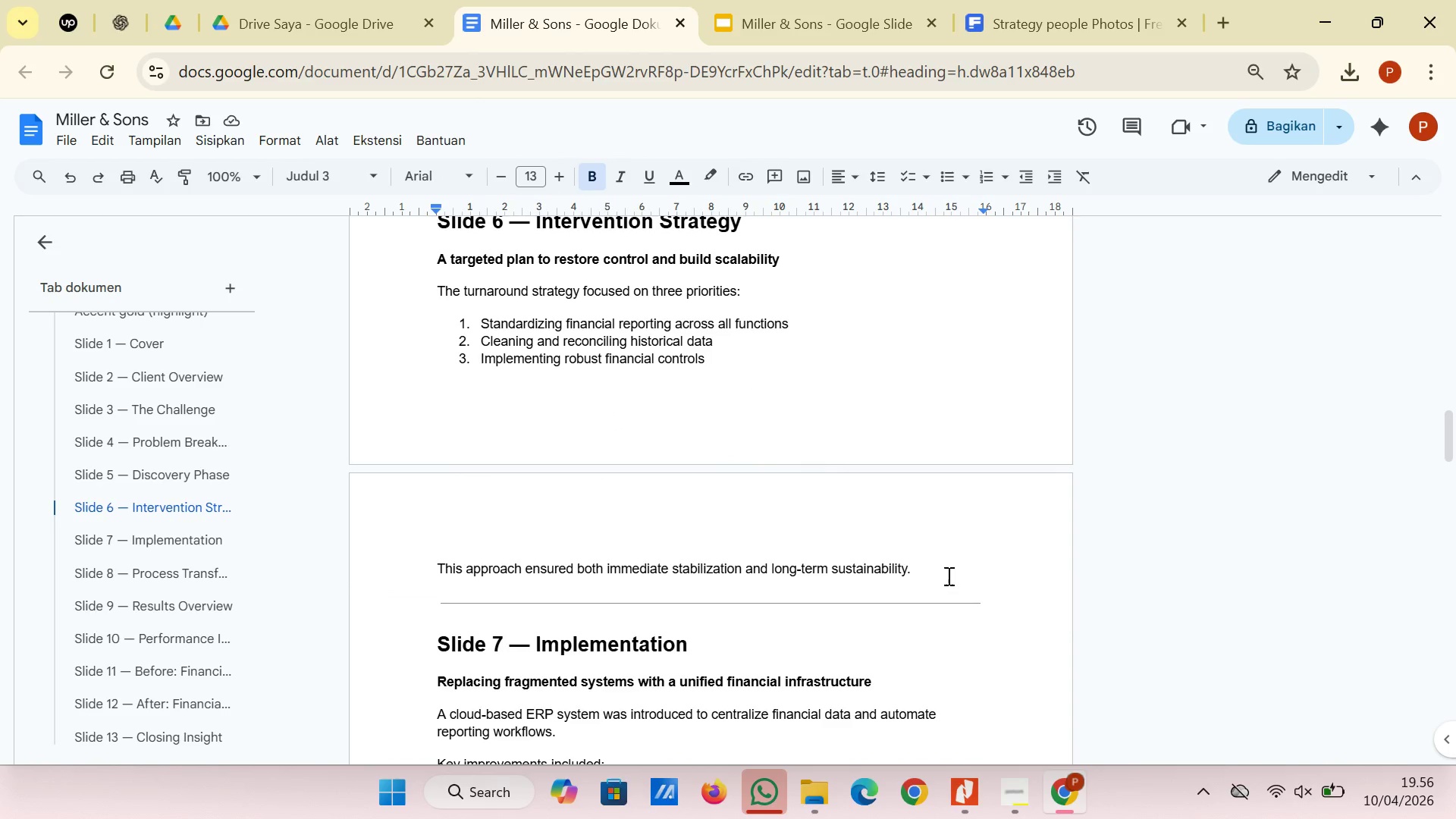 
left_click_drag(start_coordinate=[938, 563], to_coordinate=[435, 566])
 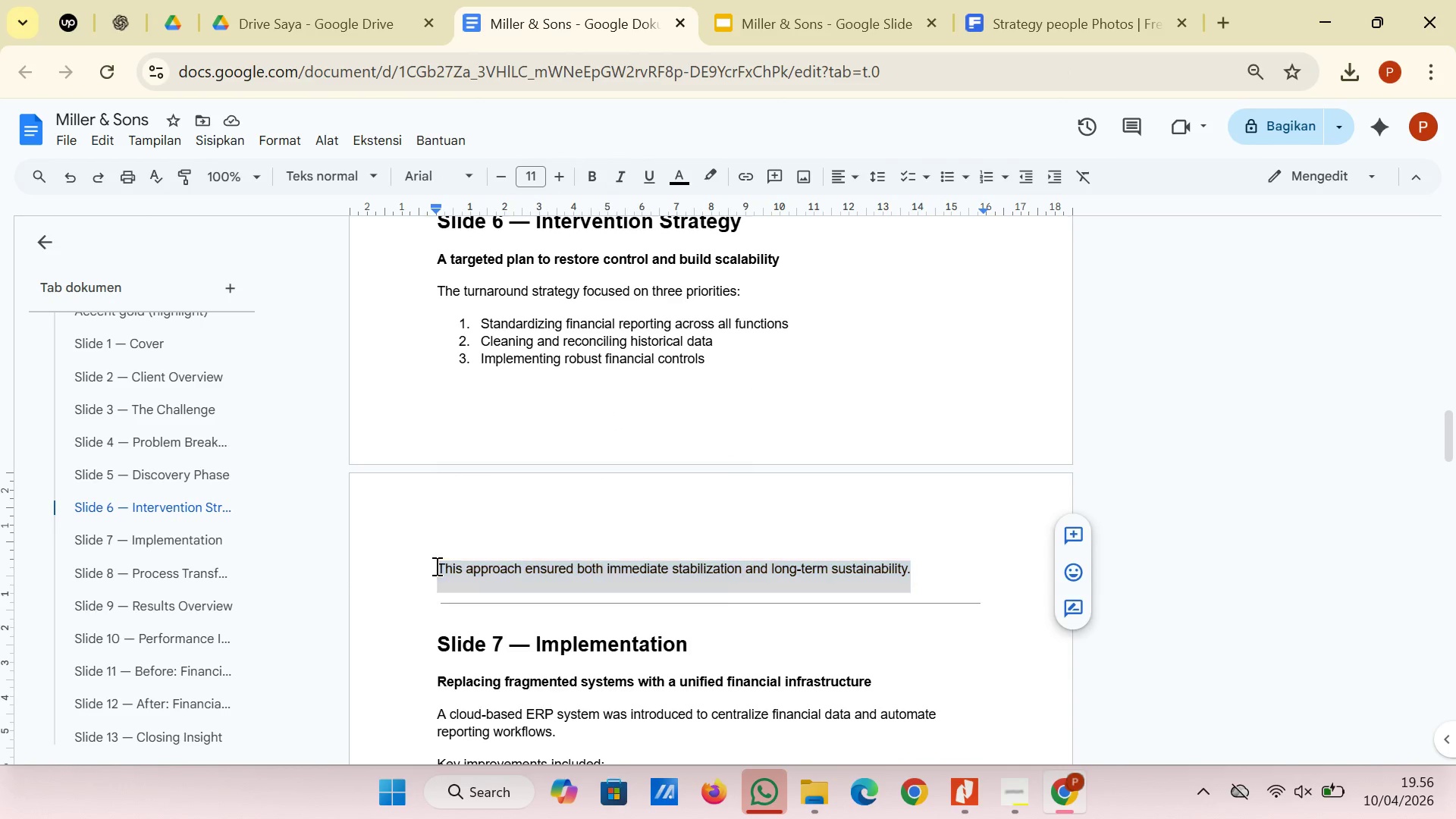 
right_click([435, 566])
 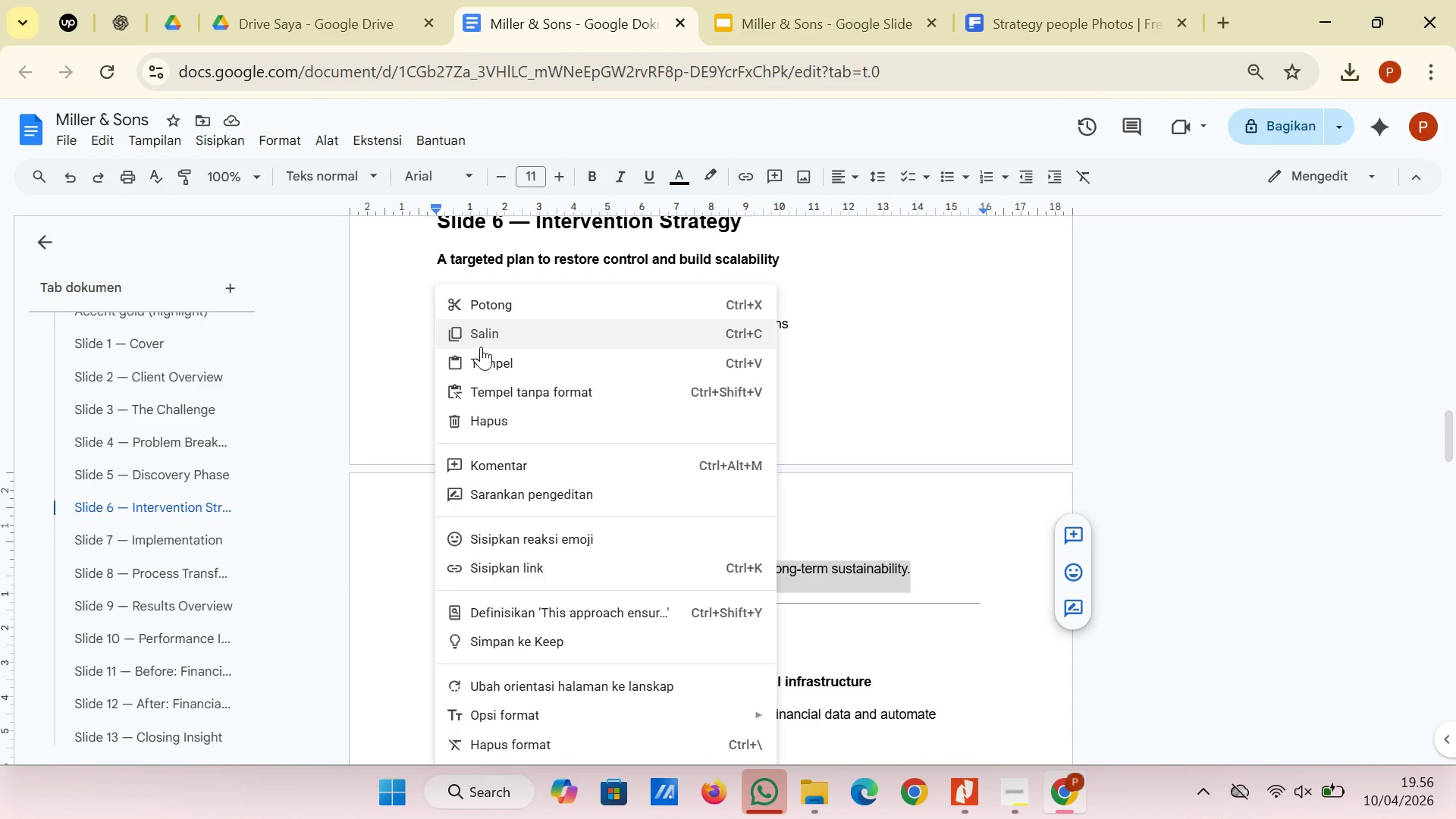 
left_click([481, 345])
 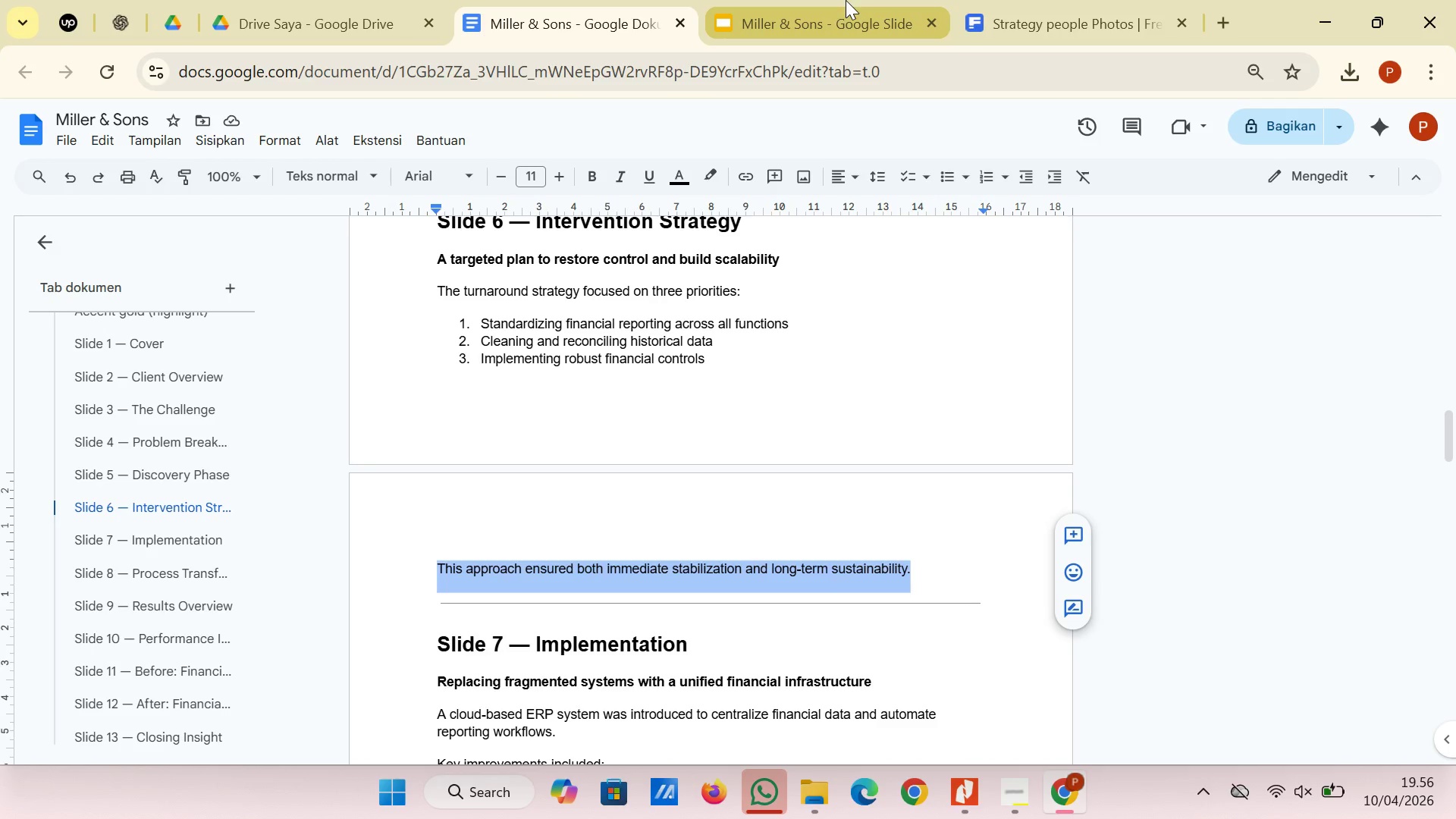 
left_click([846, 0])
 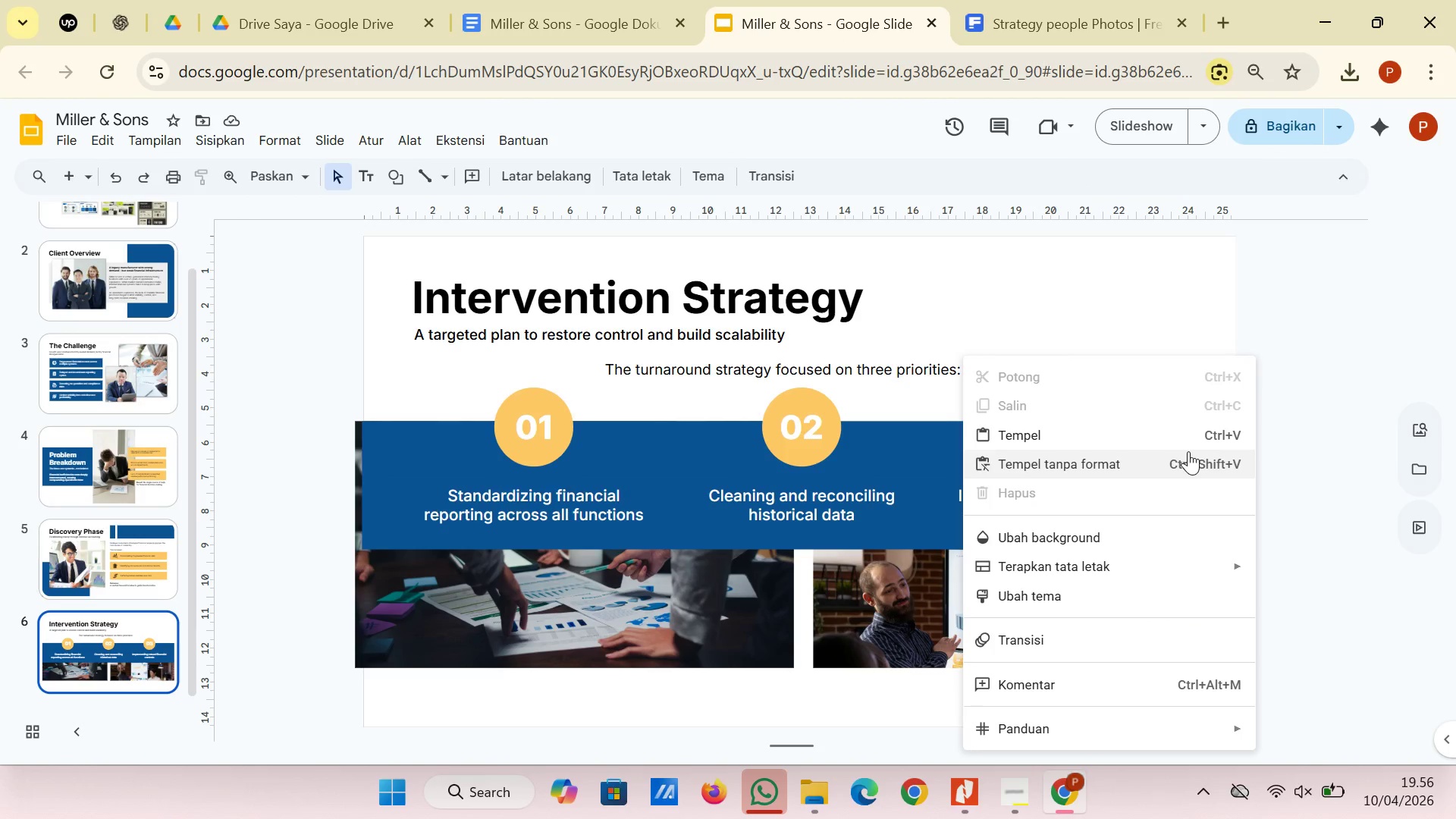 
left_click([1184, 459])
 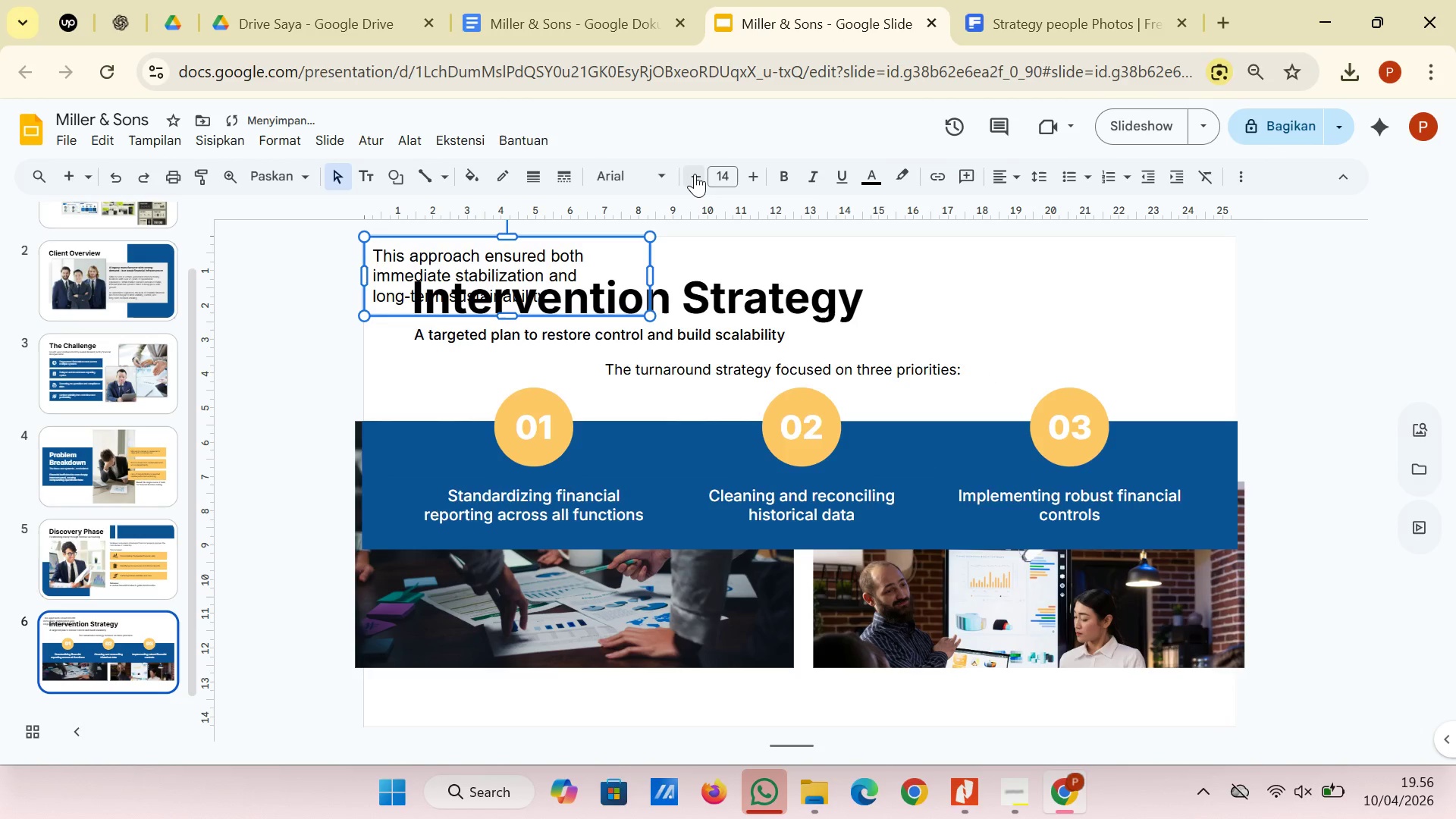 
double_click([695, 174])
 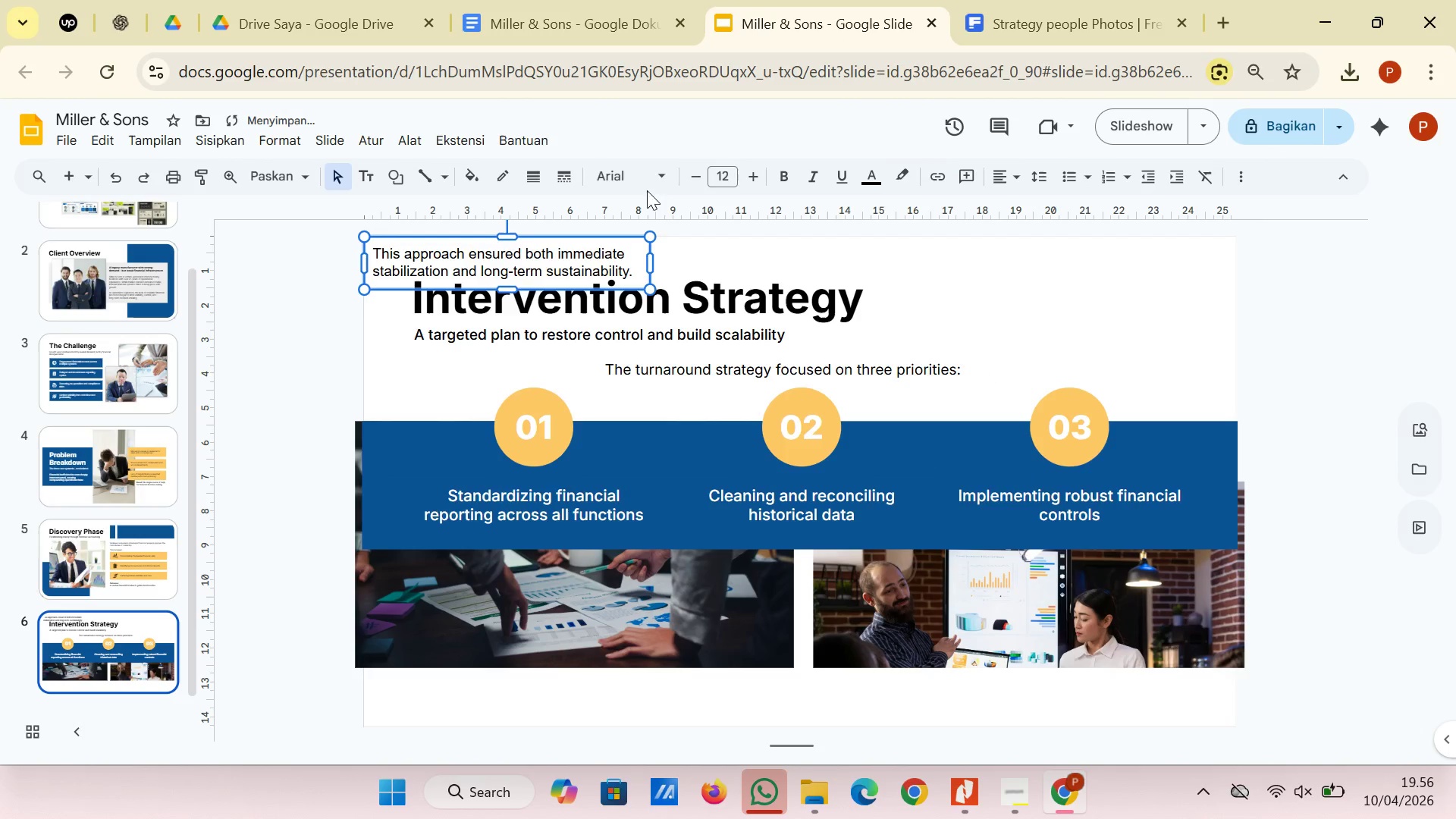 
left_click([655, 179])
 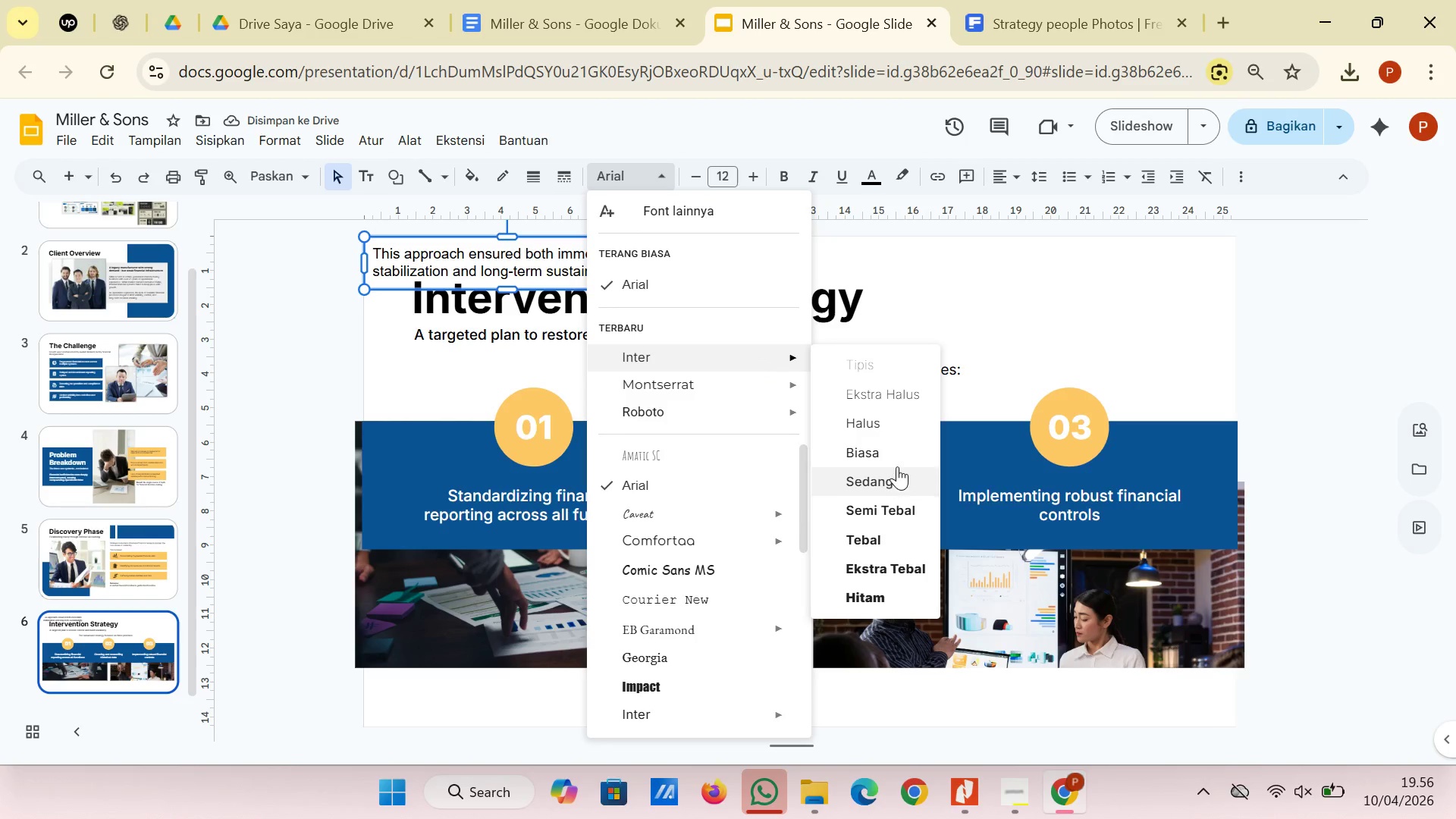 
left_click([897, 466])
 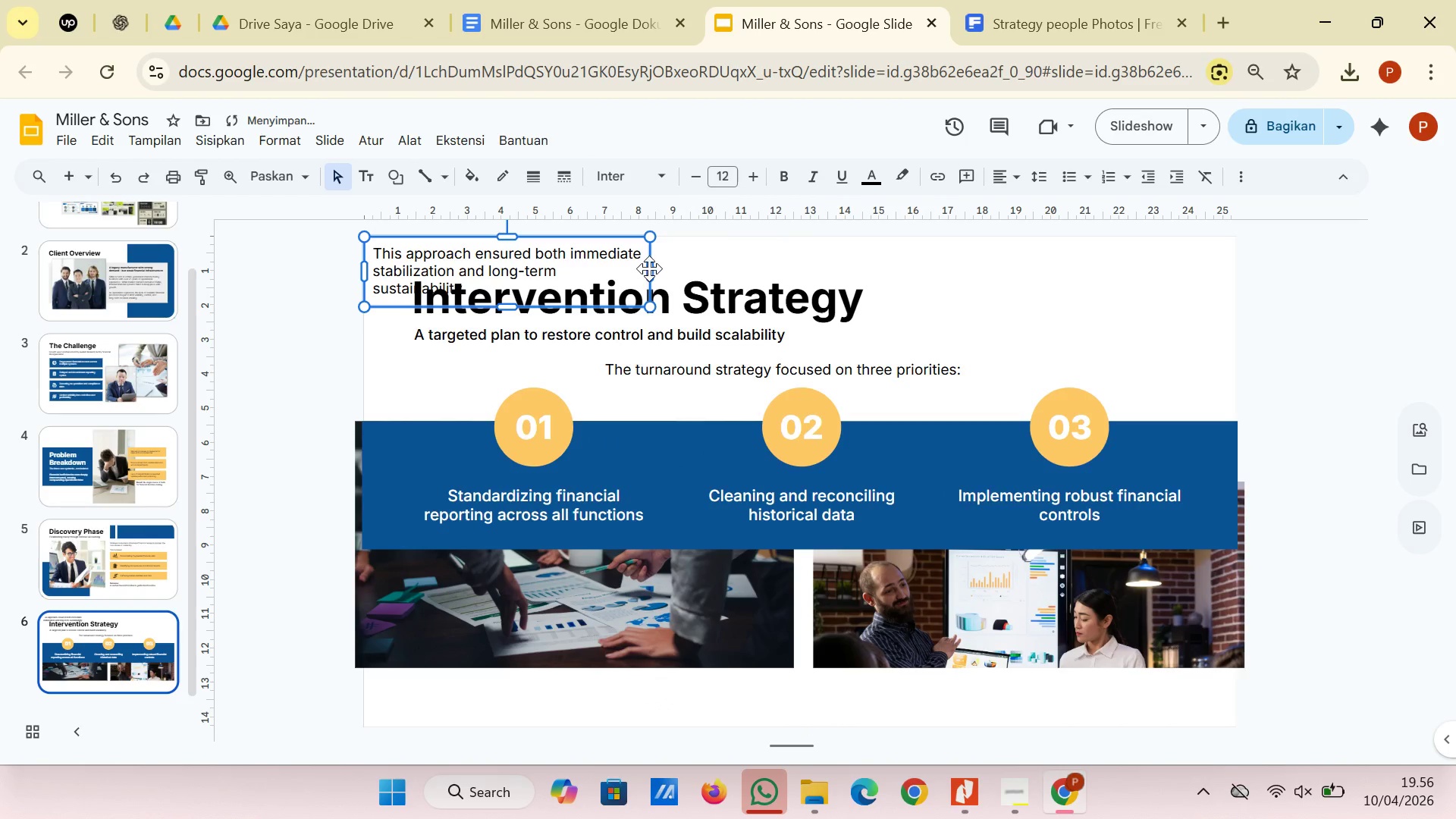 
left_click_drag(start_coordinate=[649, 268], to_coordinate=[937, 268])
 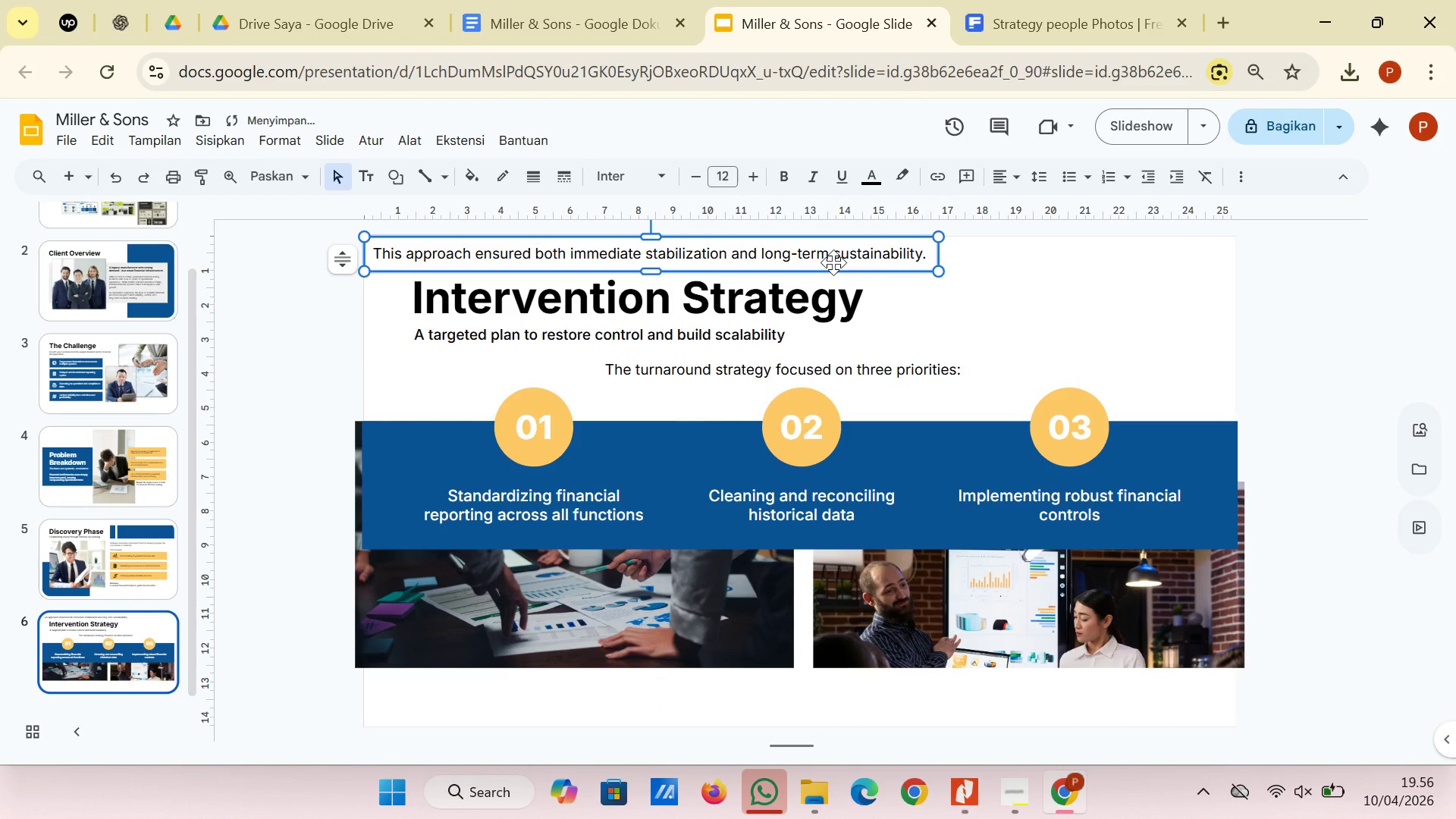 
left_click_drag(start_coordinate=[833, 262], to_coordinate=[973, 714])
 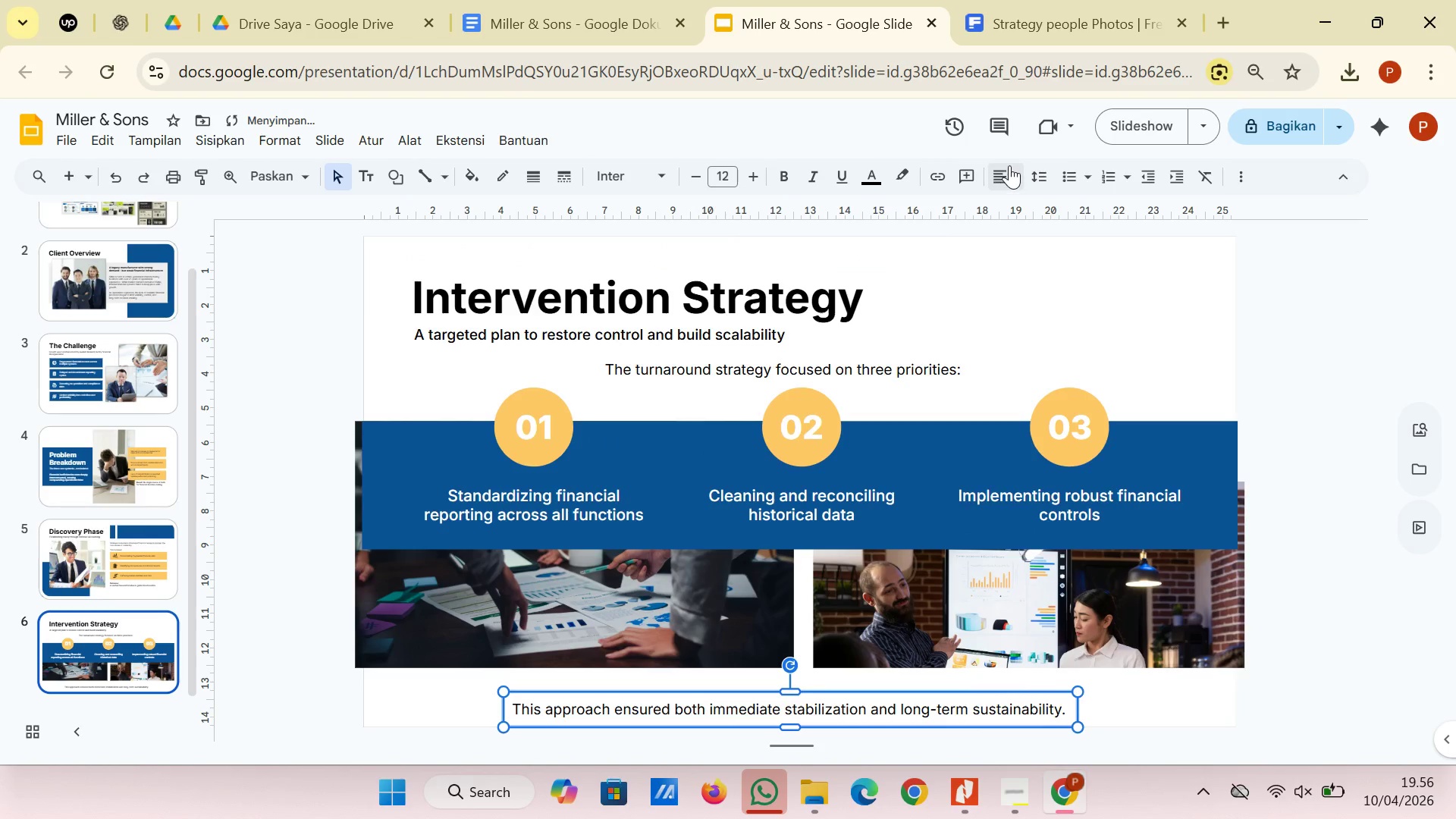 
left_click([1009, 165])
 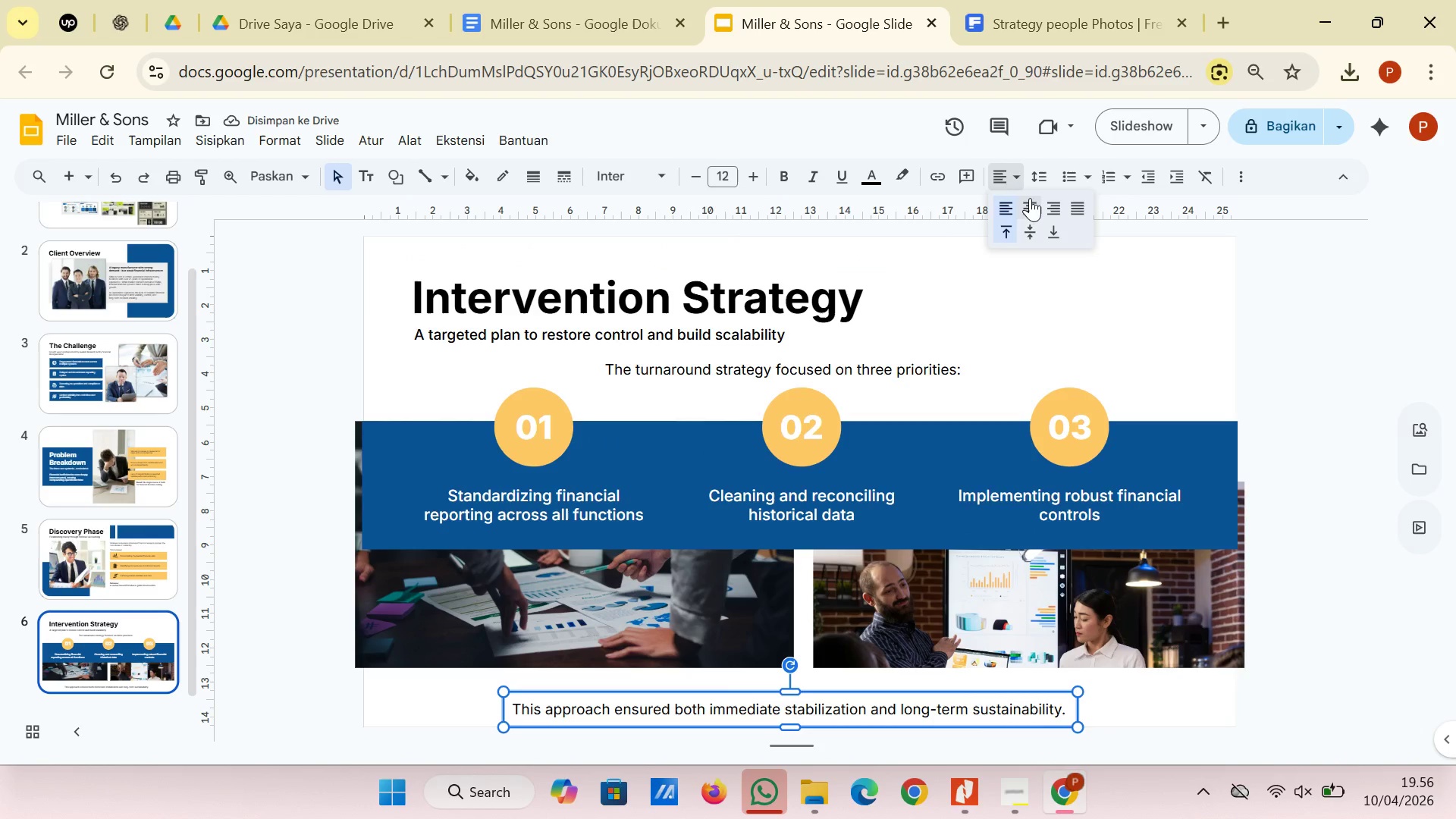 
left_click([1031, 198])
 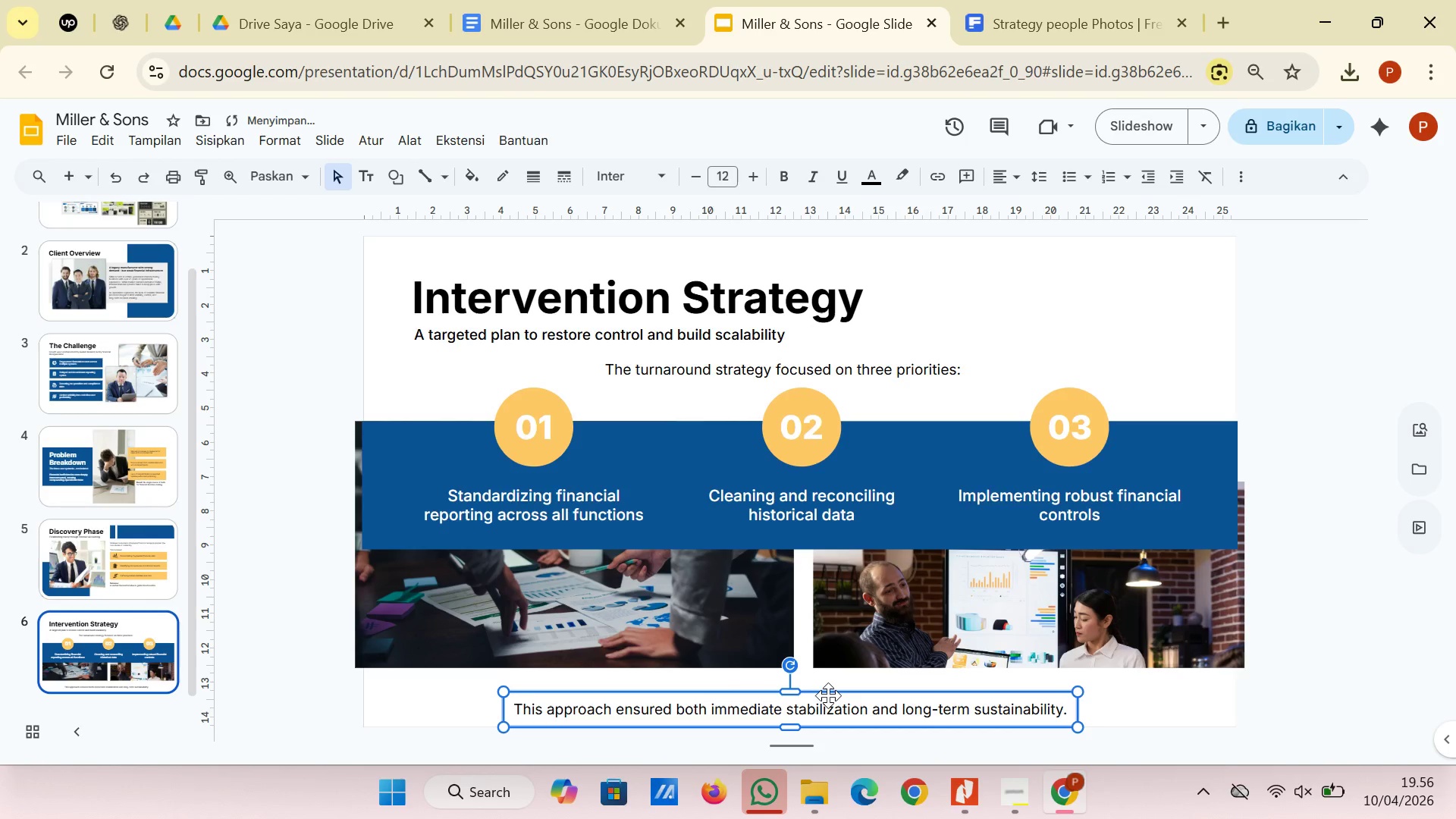 
left_click_drag(start_coordinate=[828, 695], to_coordinate=[843, 675])
 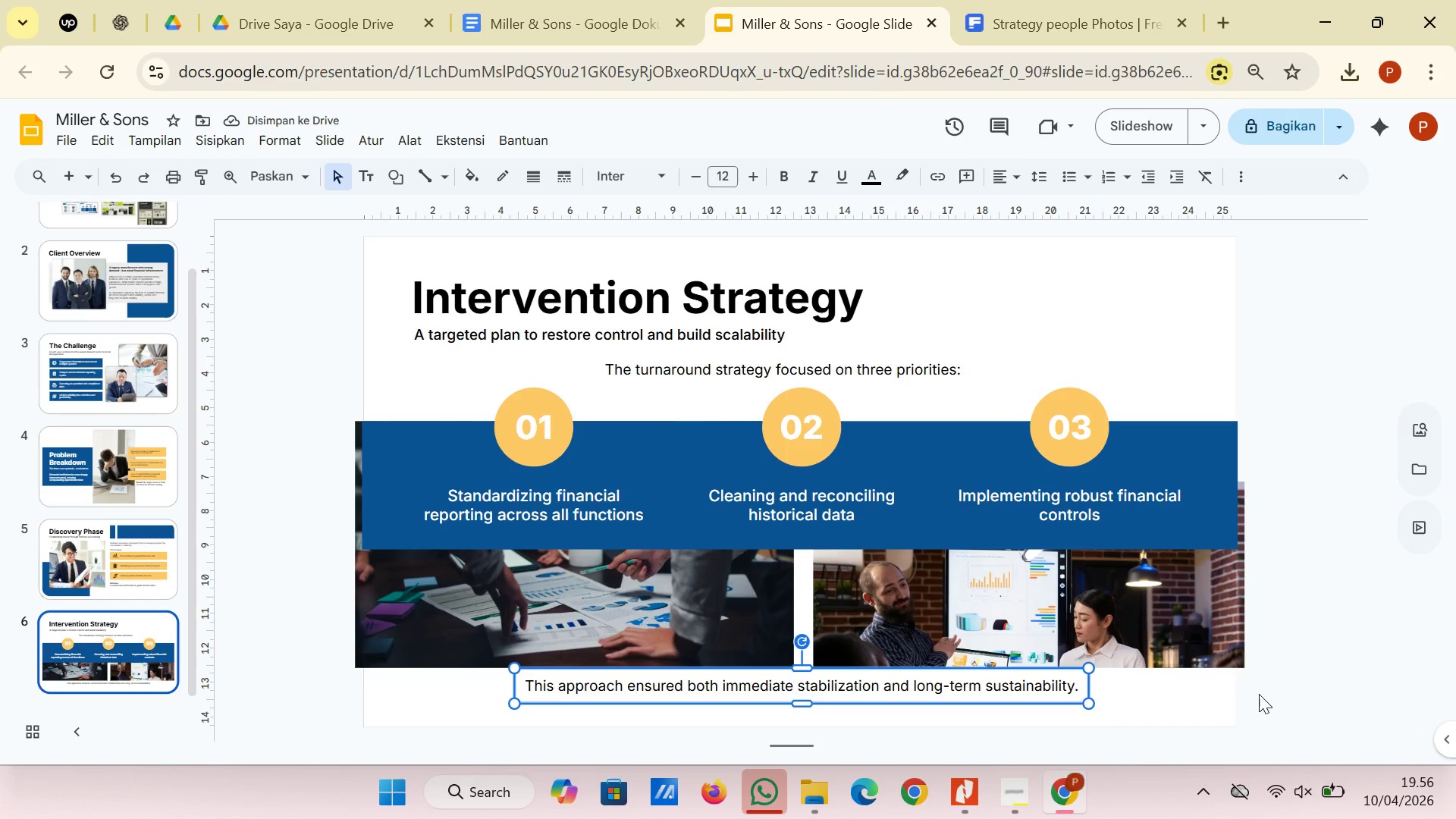 
left_click([1285, 692])
 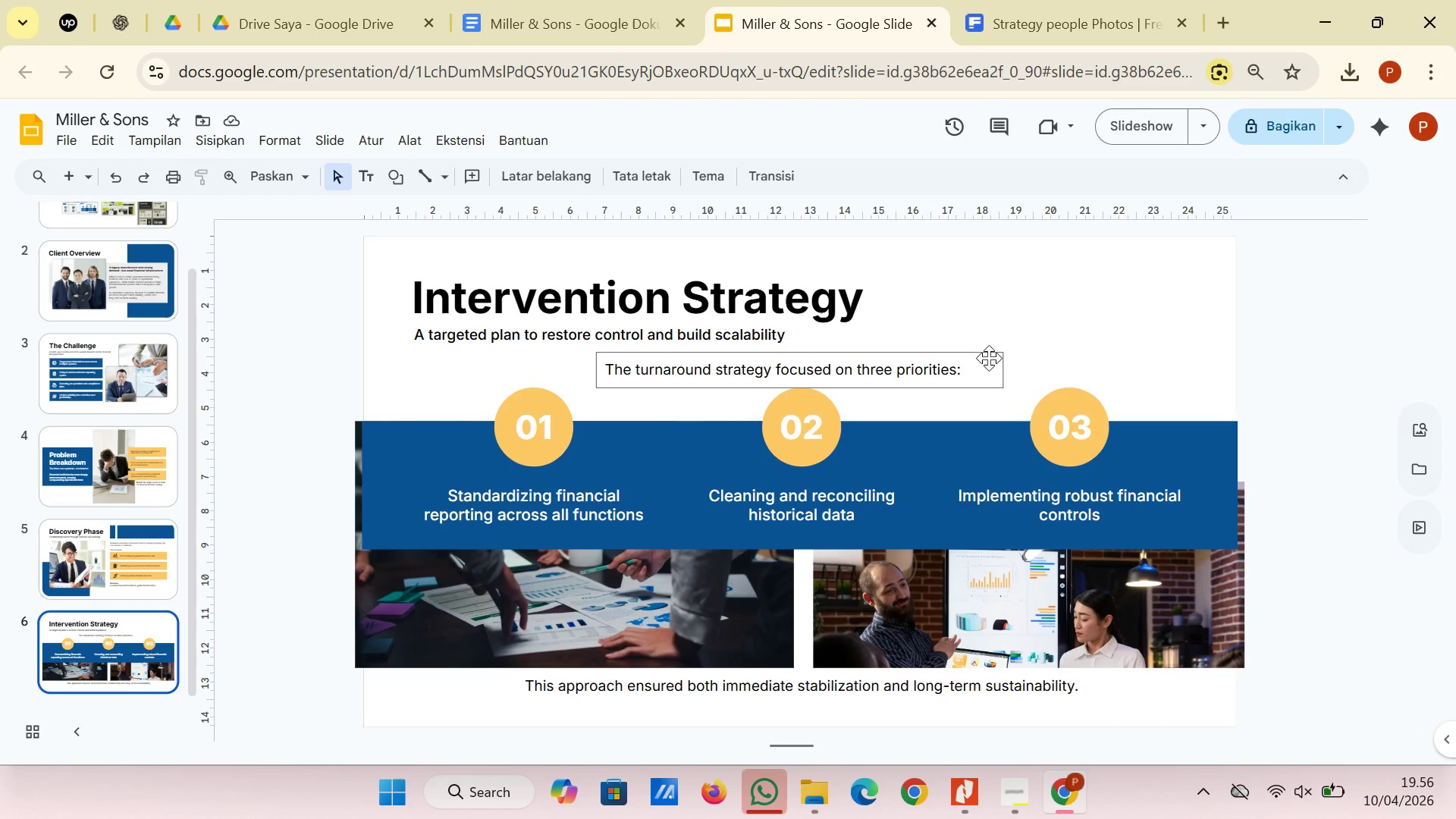 
wait(7.77)
 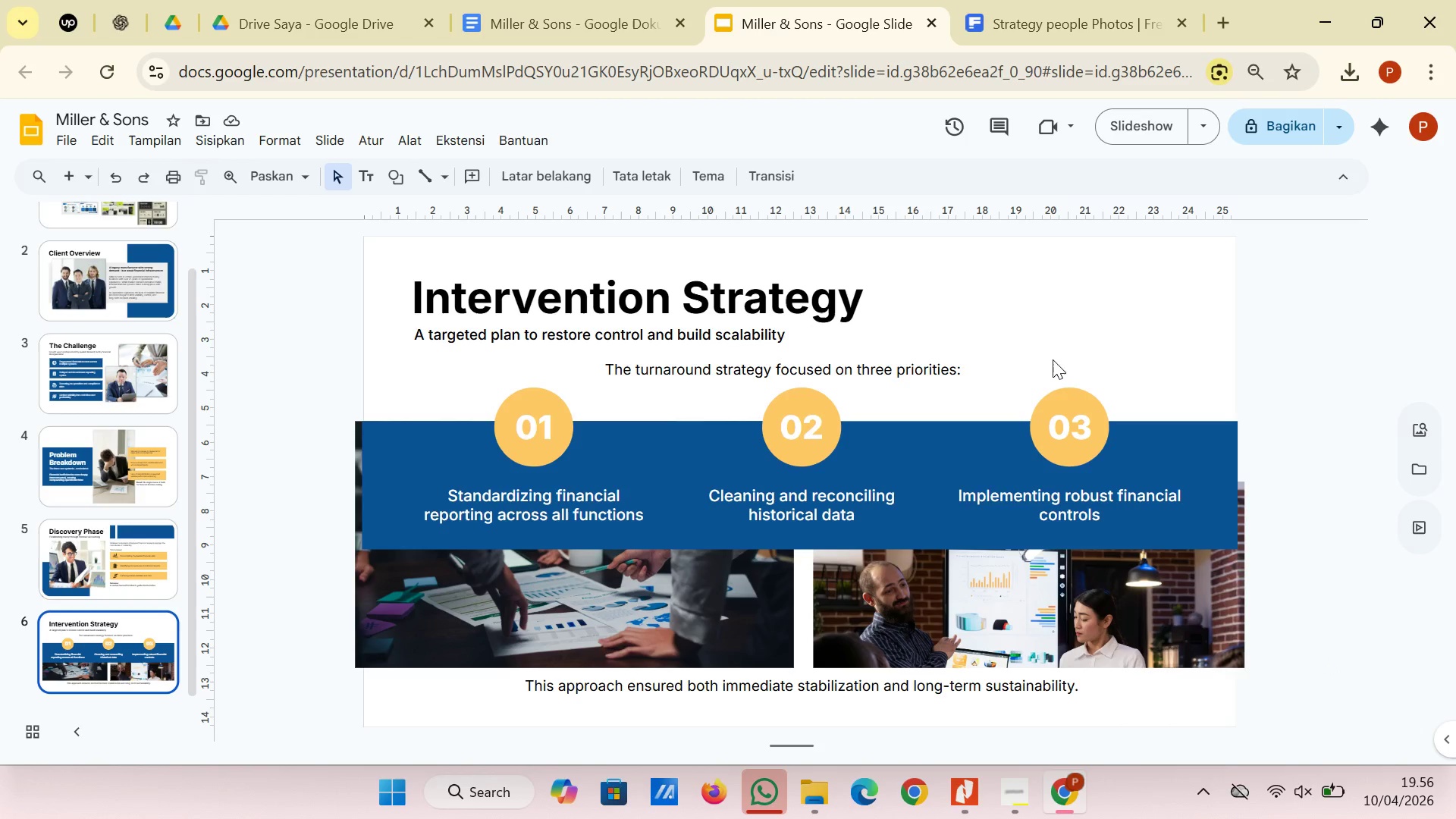 
left_click([988, 358])
 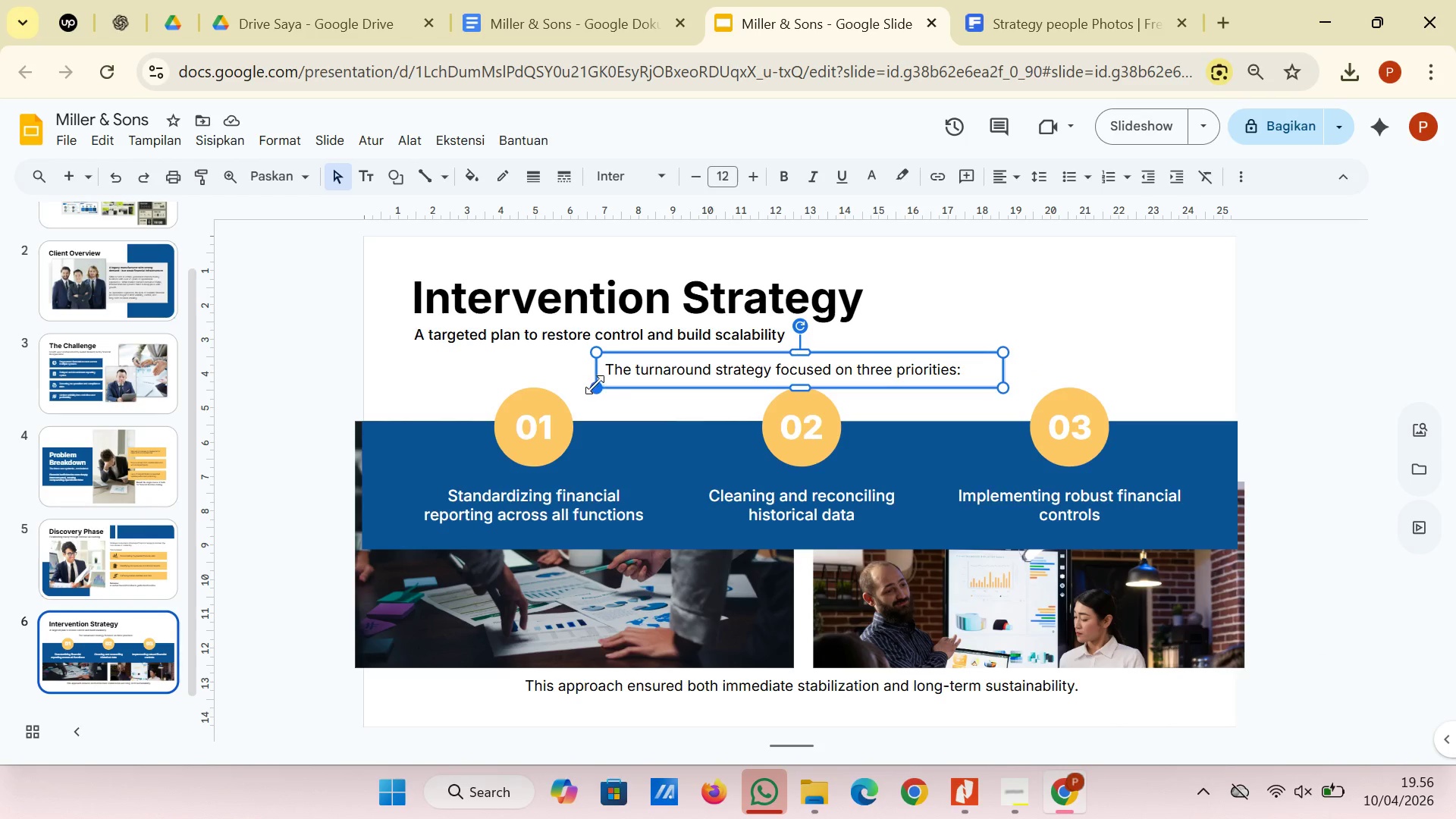 
left_click_drag(start_coordinate=[595, 384], to_coordinate=[691, 381])
 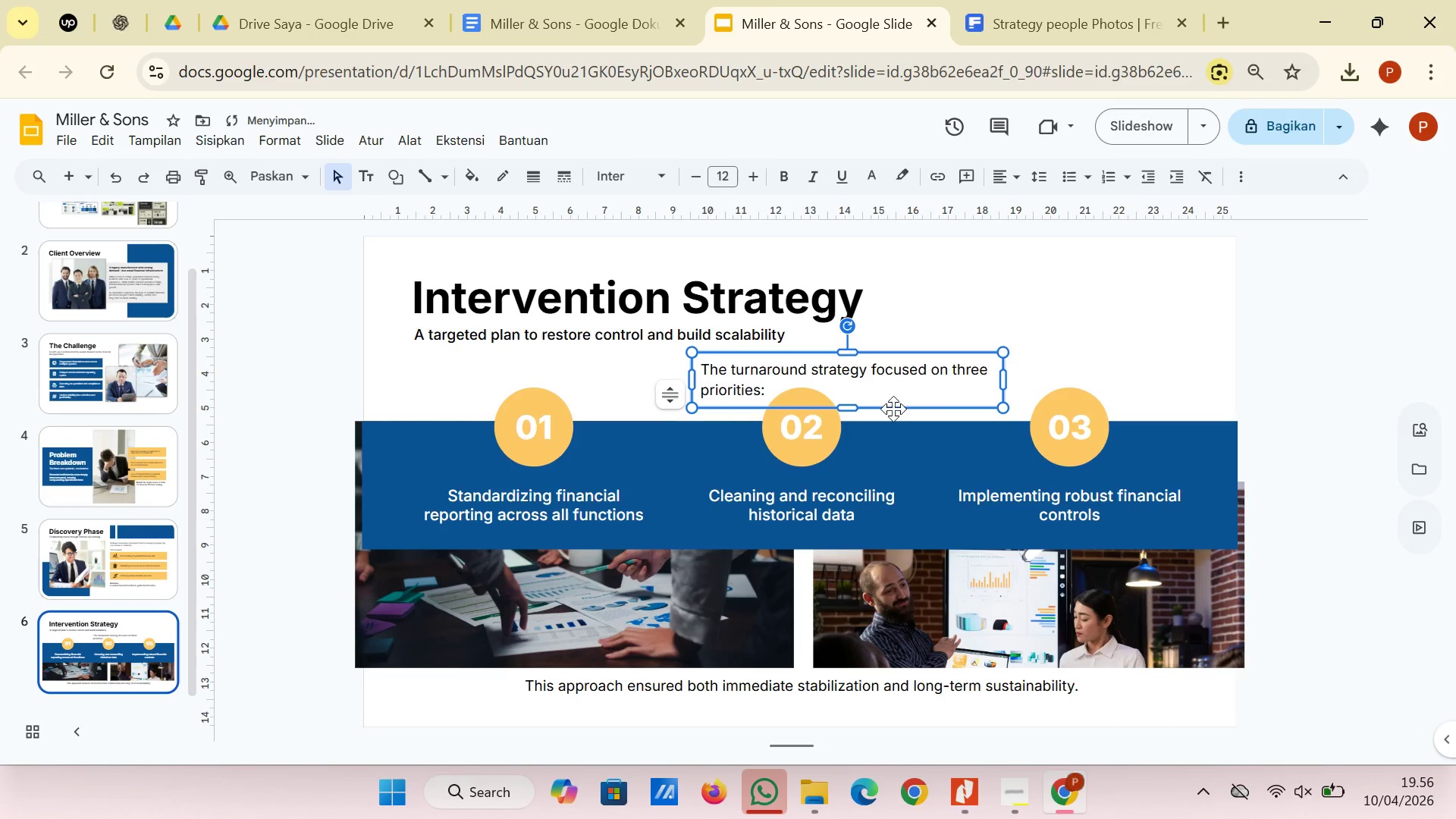 
left_click_drag(start_coordinate=[893, 409], to_coordinate=[1081, 345])
 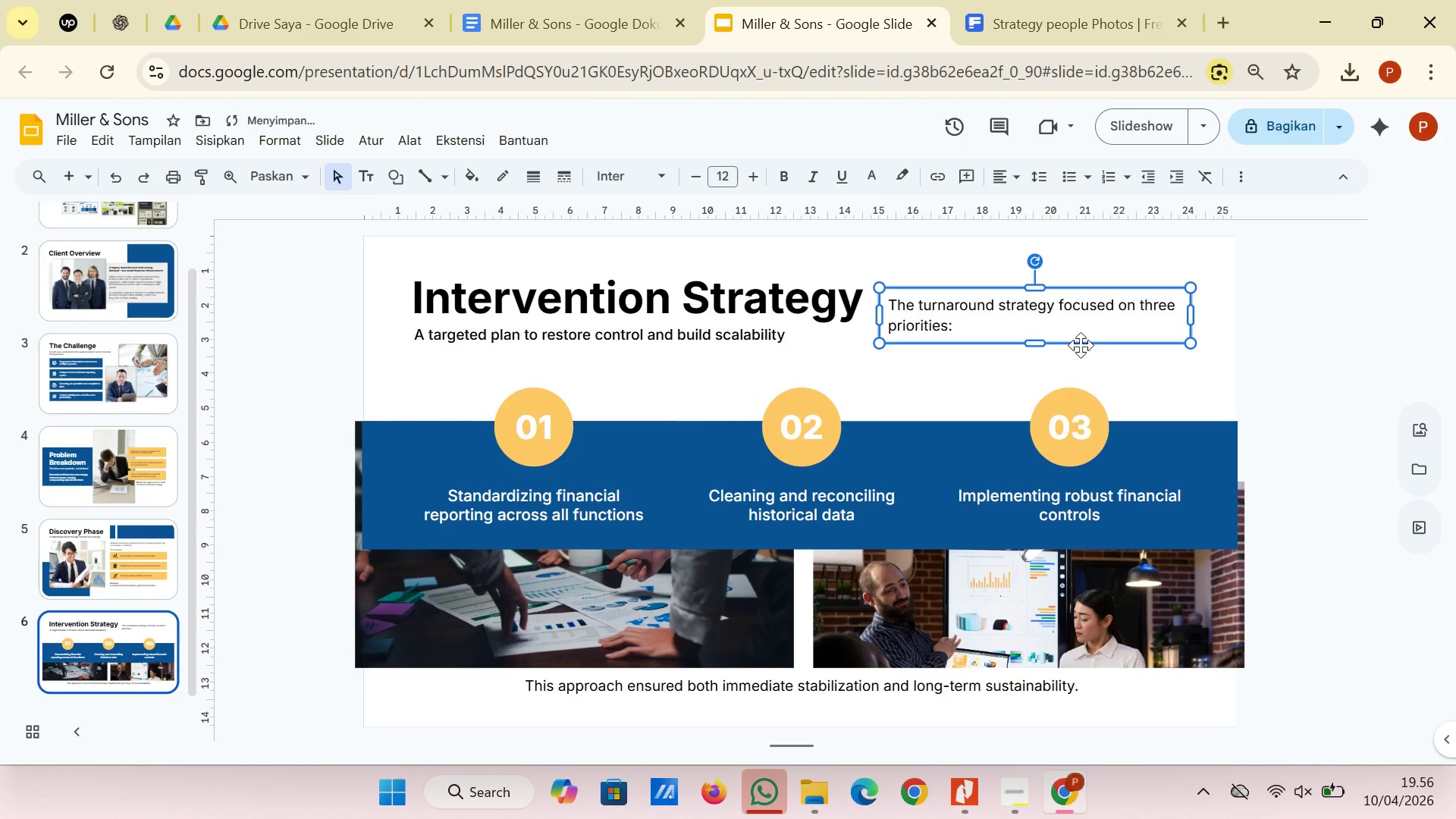 
left_click_drag(start_coordinate=[1081, 345], to_coordinate=[1070, 345])
 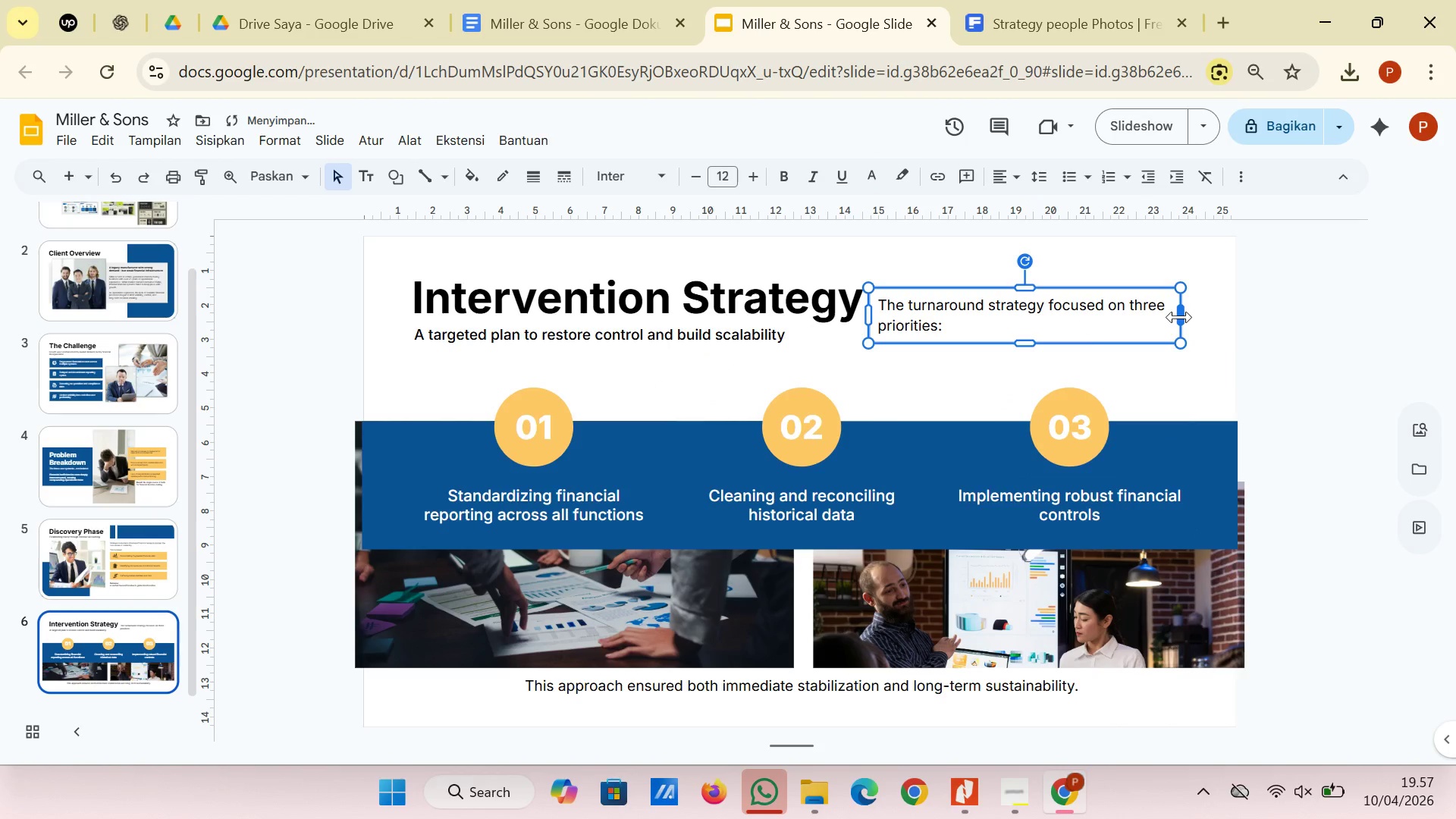 
left_click_drag(start_coordinate=[1178, 317], to_coordinate=[1122, 322])
 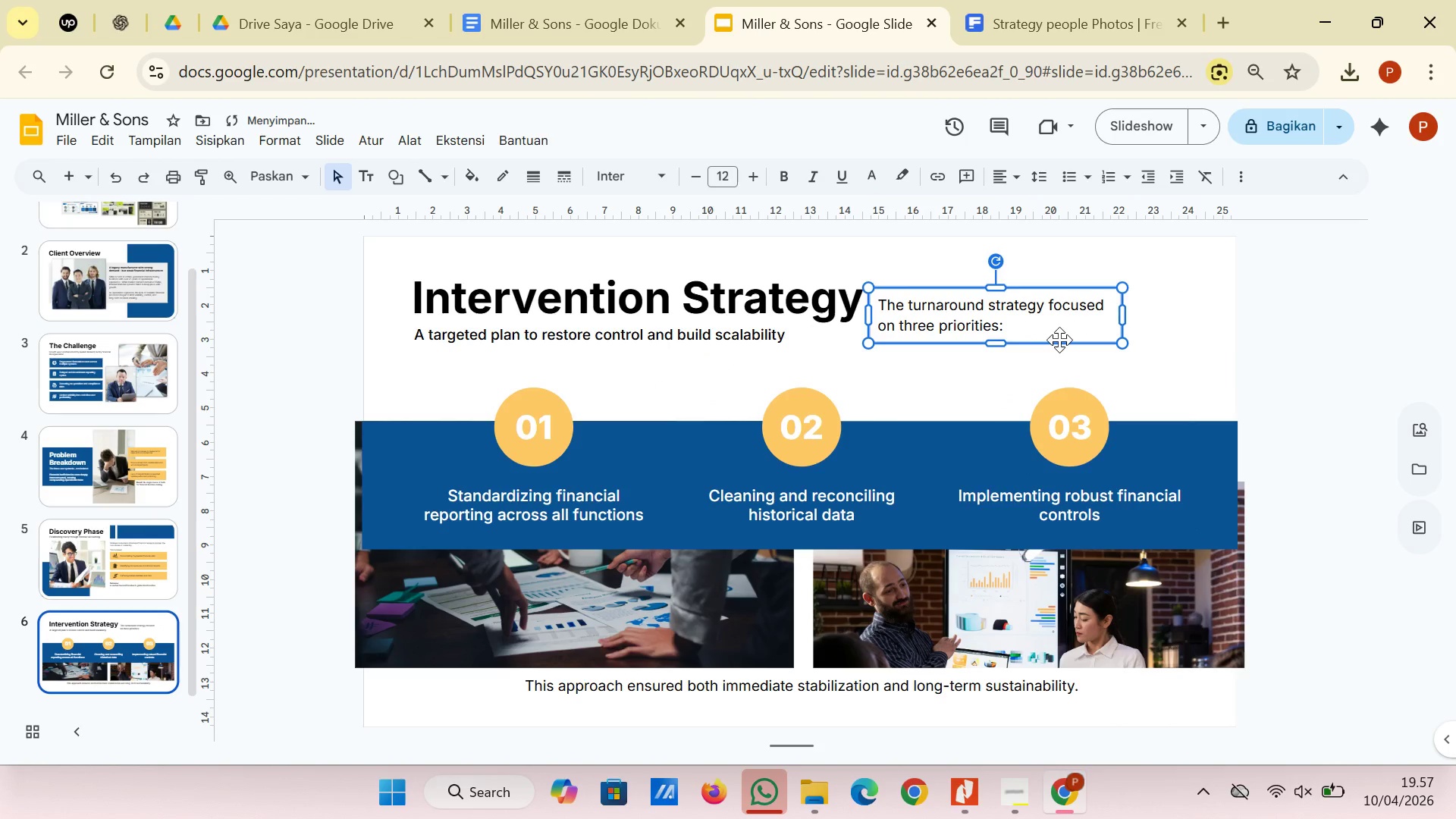 
left_click_drag(start_coordinate=[1063, 340], to_coordinate=[1110, 340])
 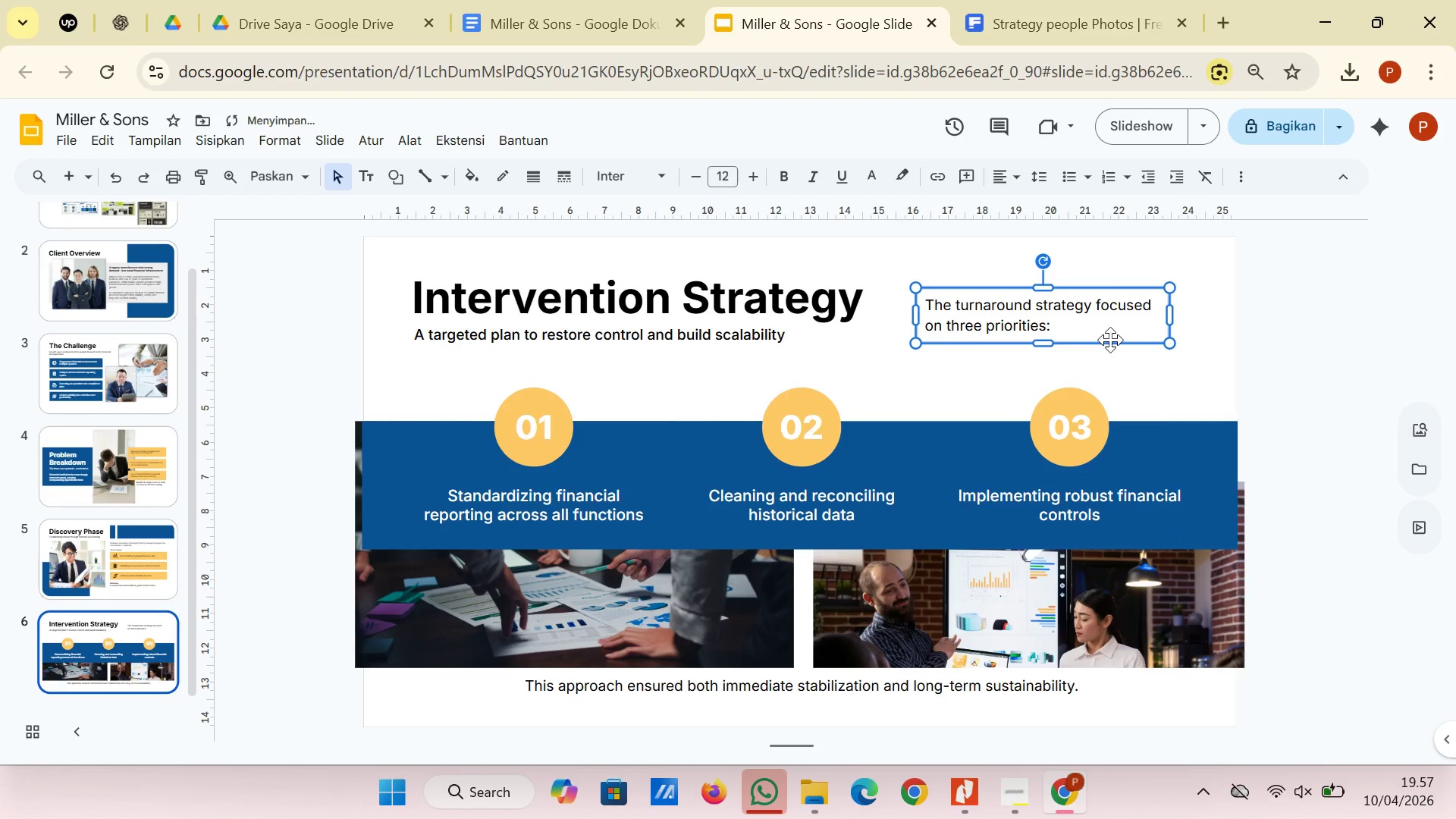 
left_click_drag(start_coordinate=[1110, 340], to_coordinate=[1085, 340])
 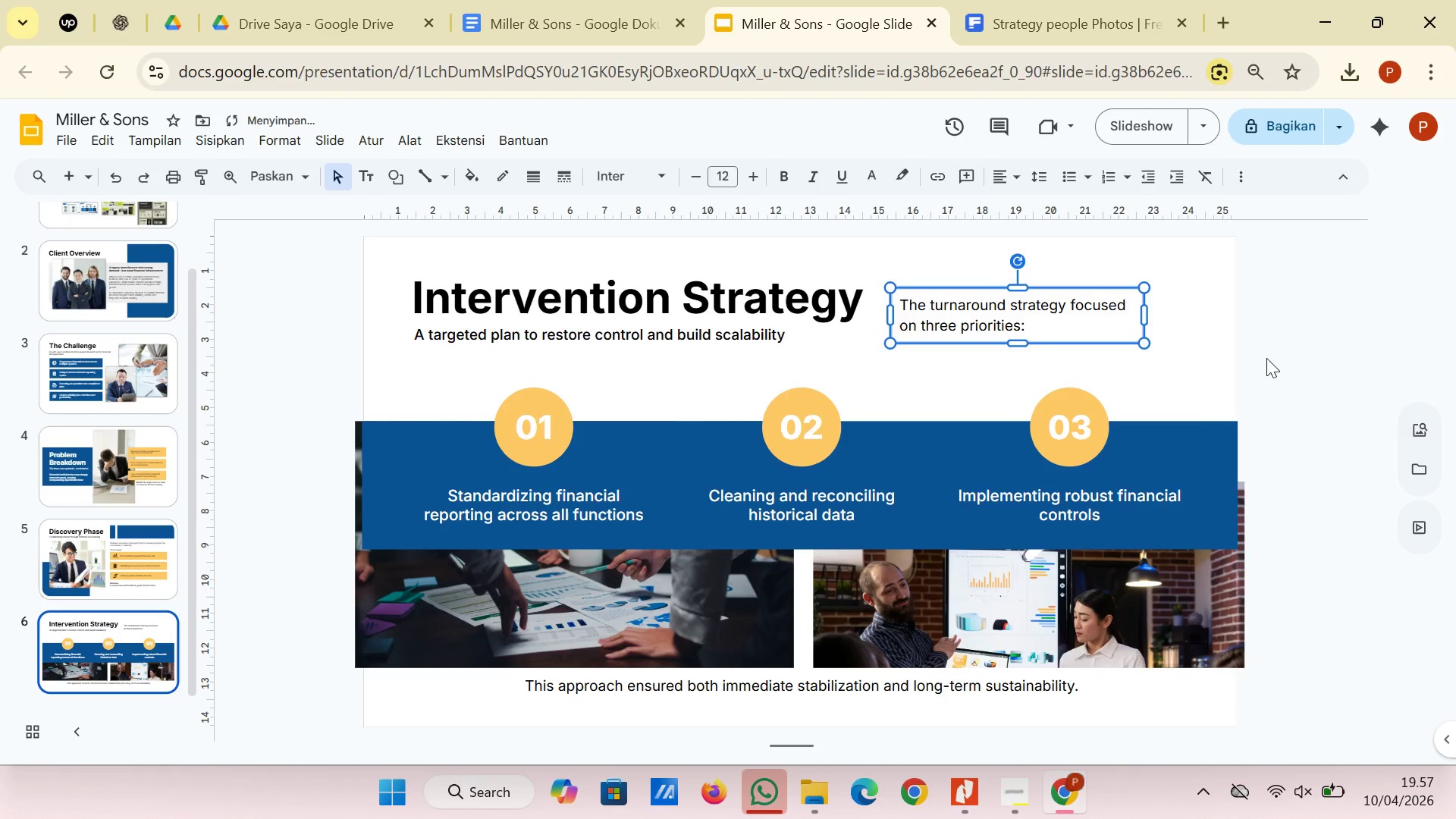 
left_click([1269, 359])
 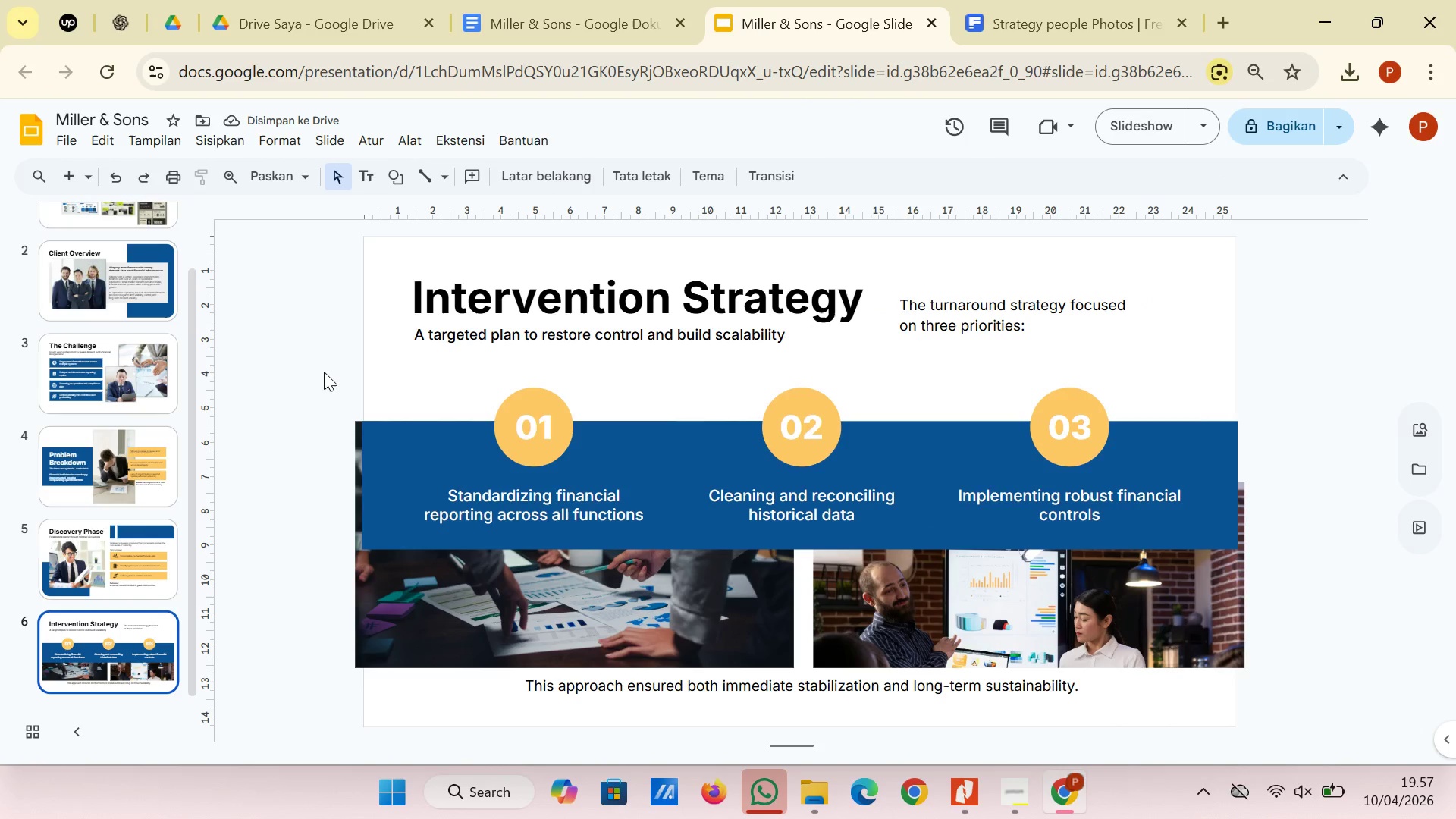 
left_click_drag(start_coordinate=[318, 379], to_coordinate=[1058, 701])
 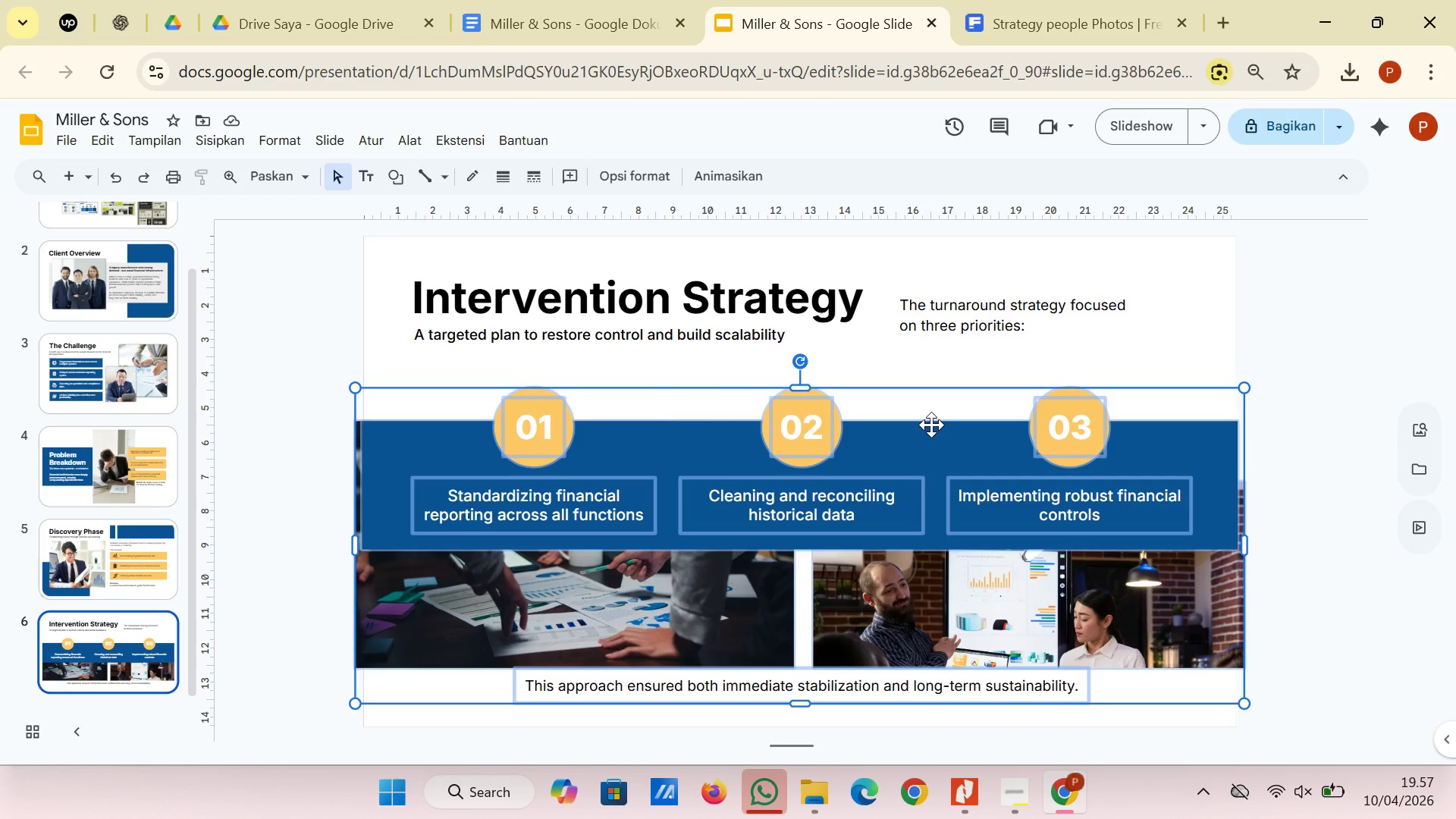 
key(ArrowUp)
 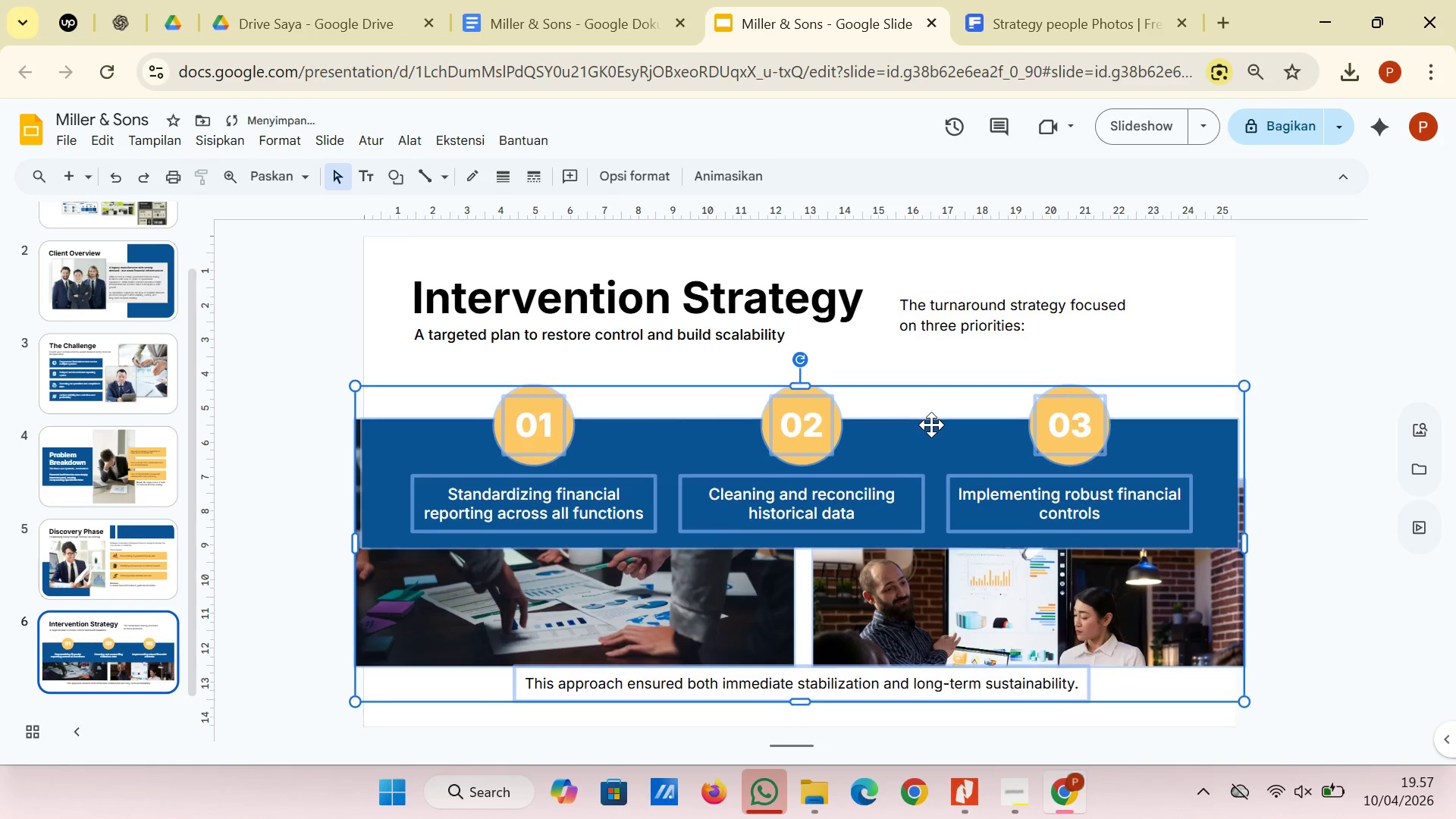 
key(ArrowUp)
 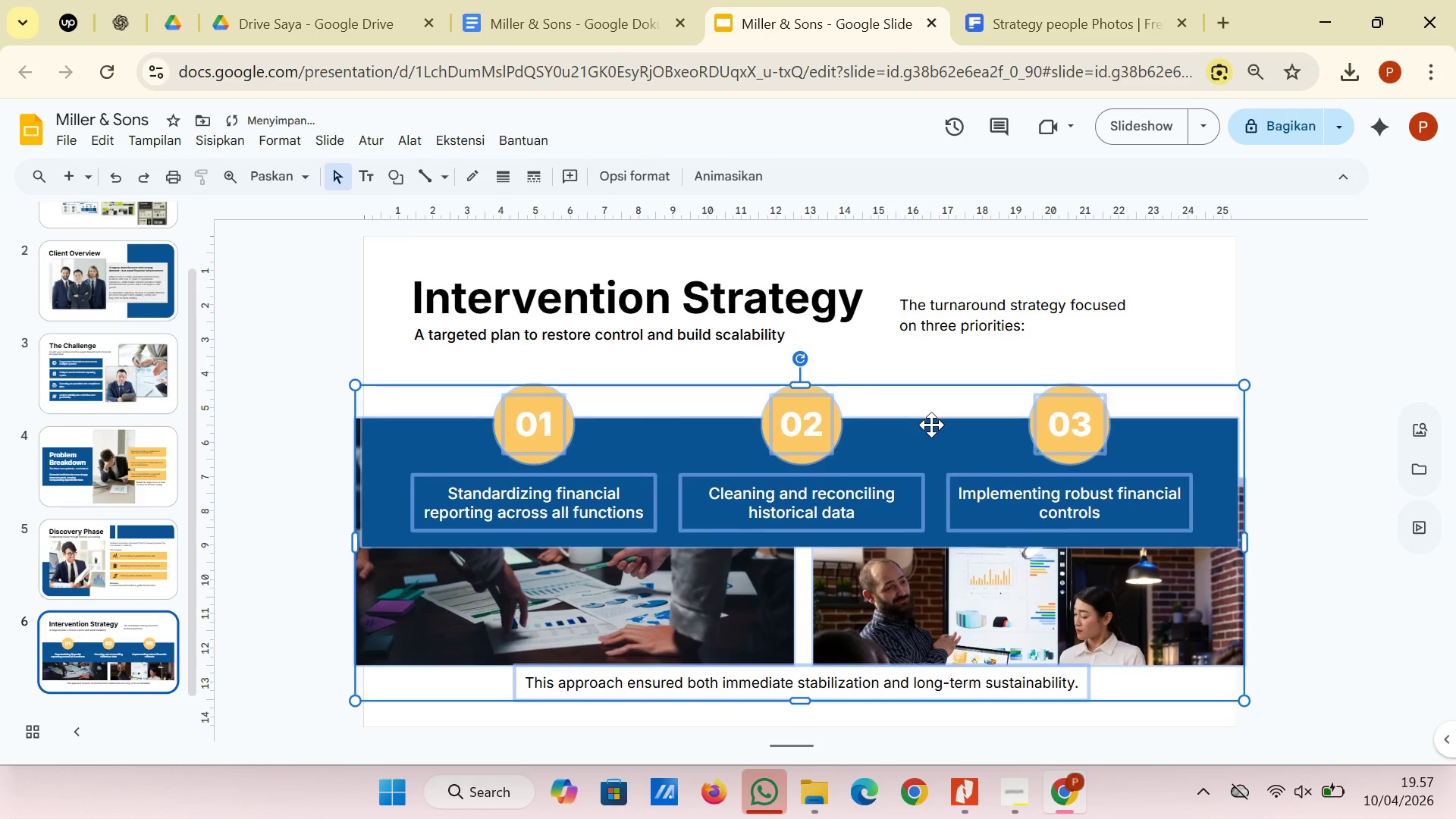 
key(ArrowUp)
 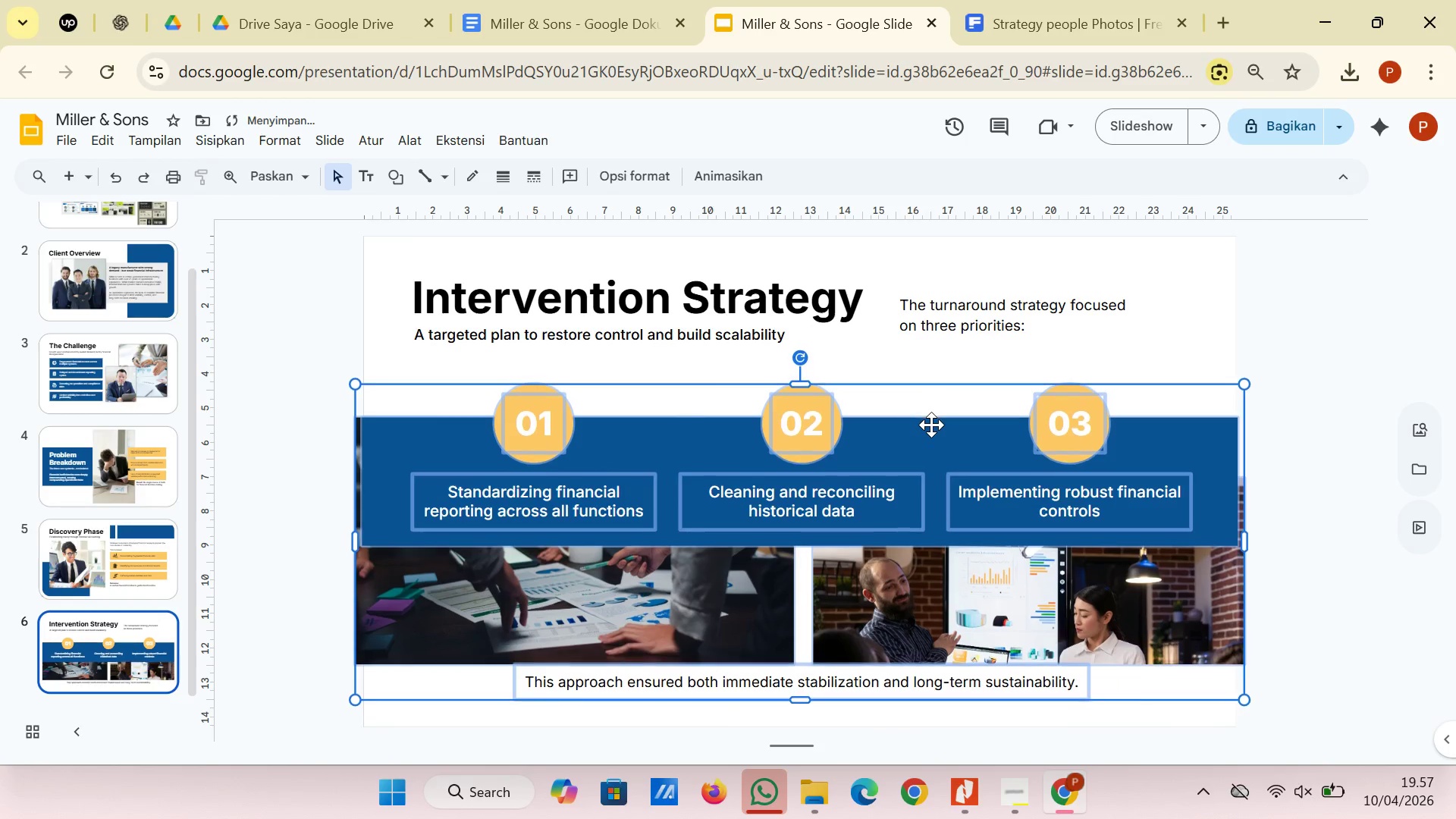 
key(ArrowUp)
 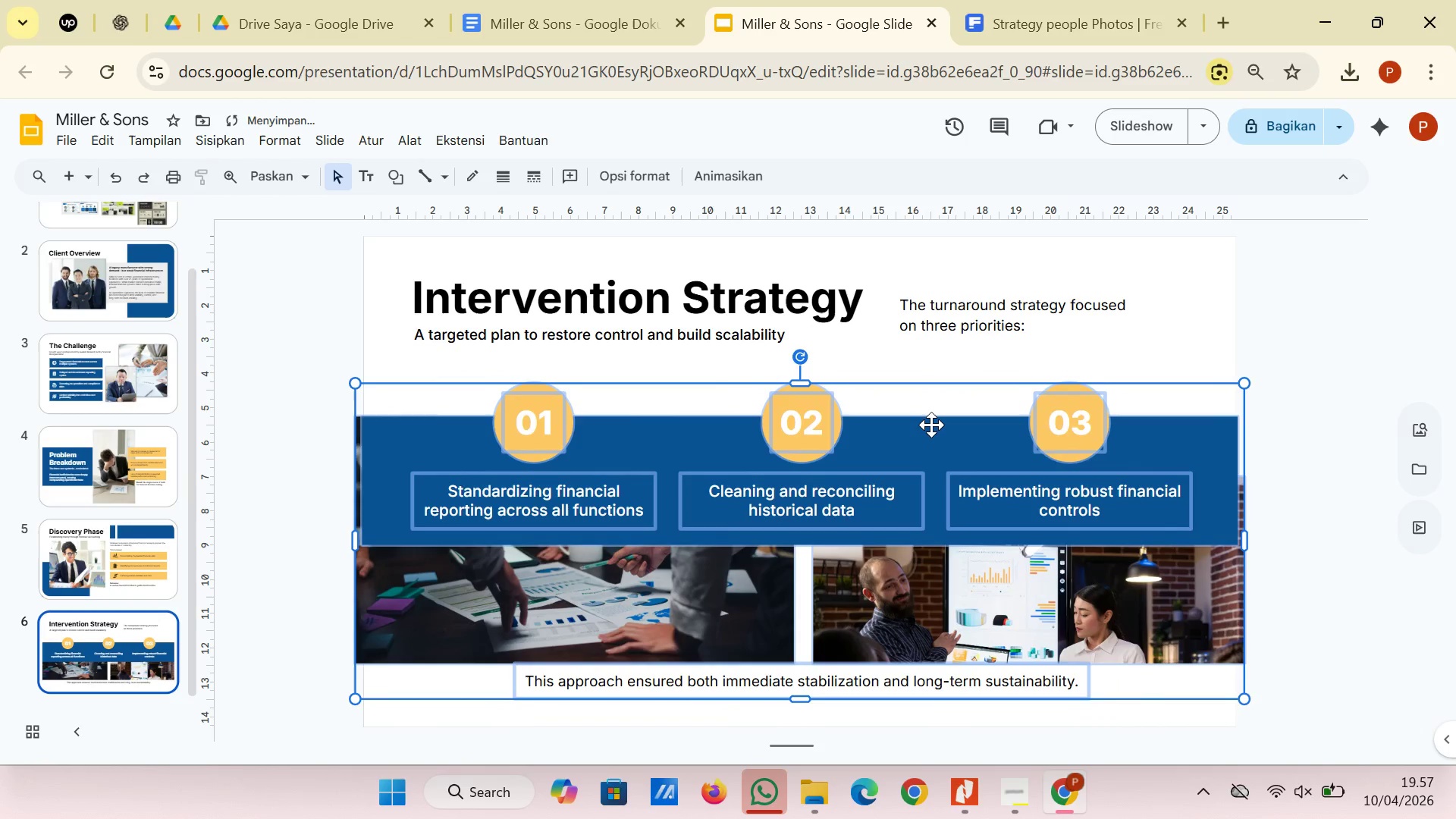 
key(ArrowUp)
 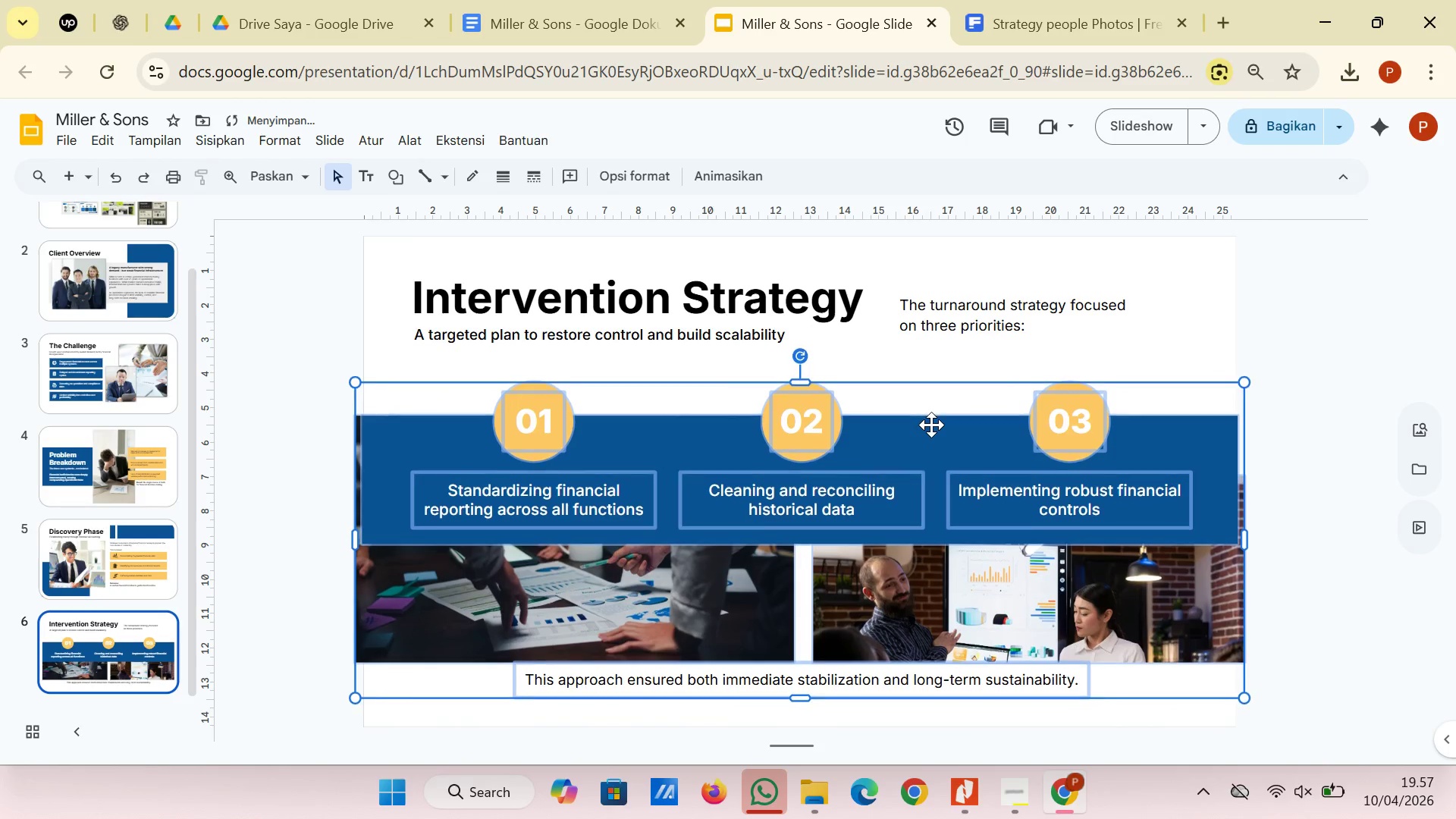 
key(ArrowUp)
 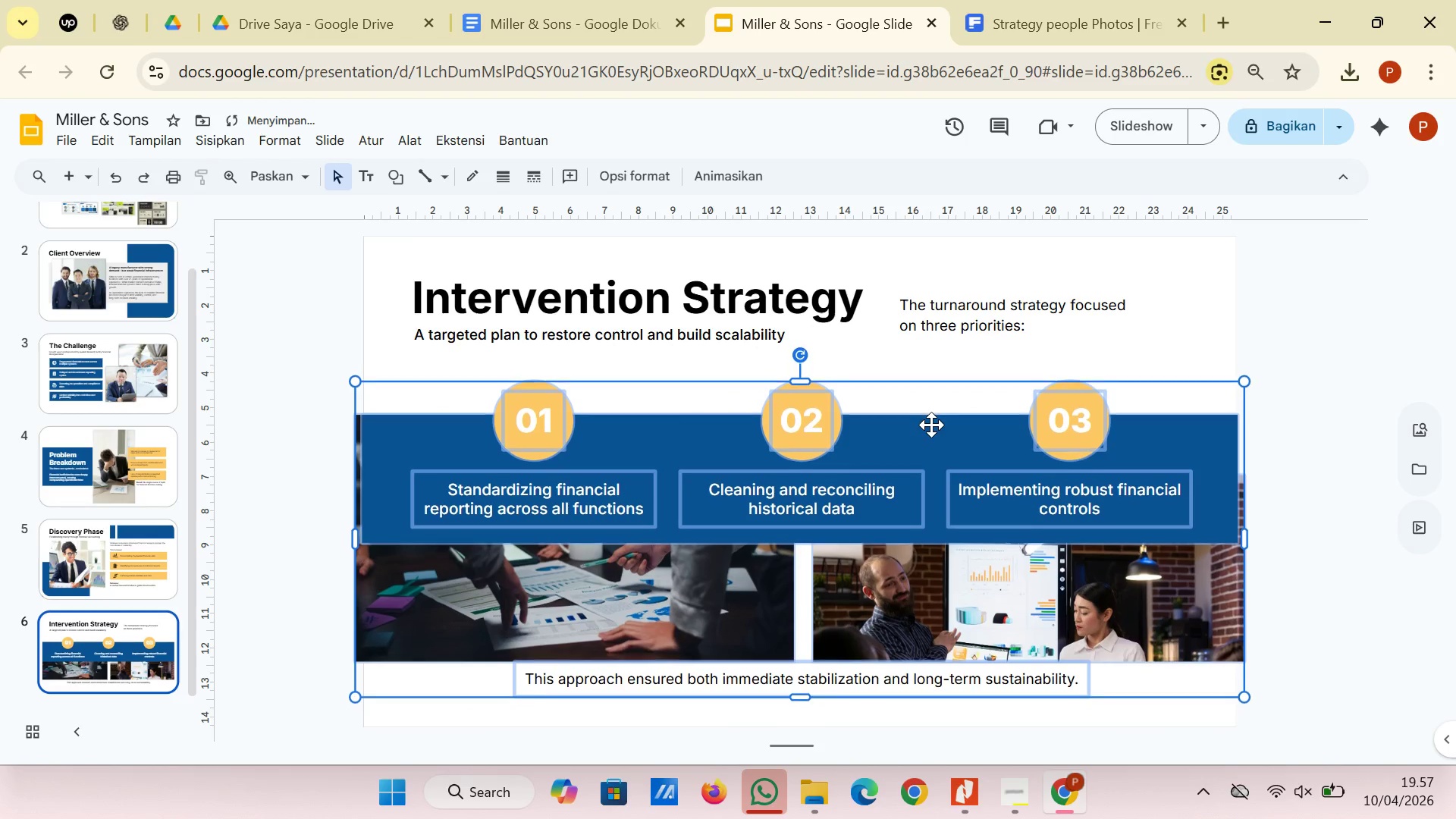 
key(ArrowUp)
 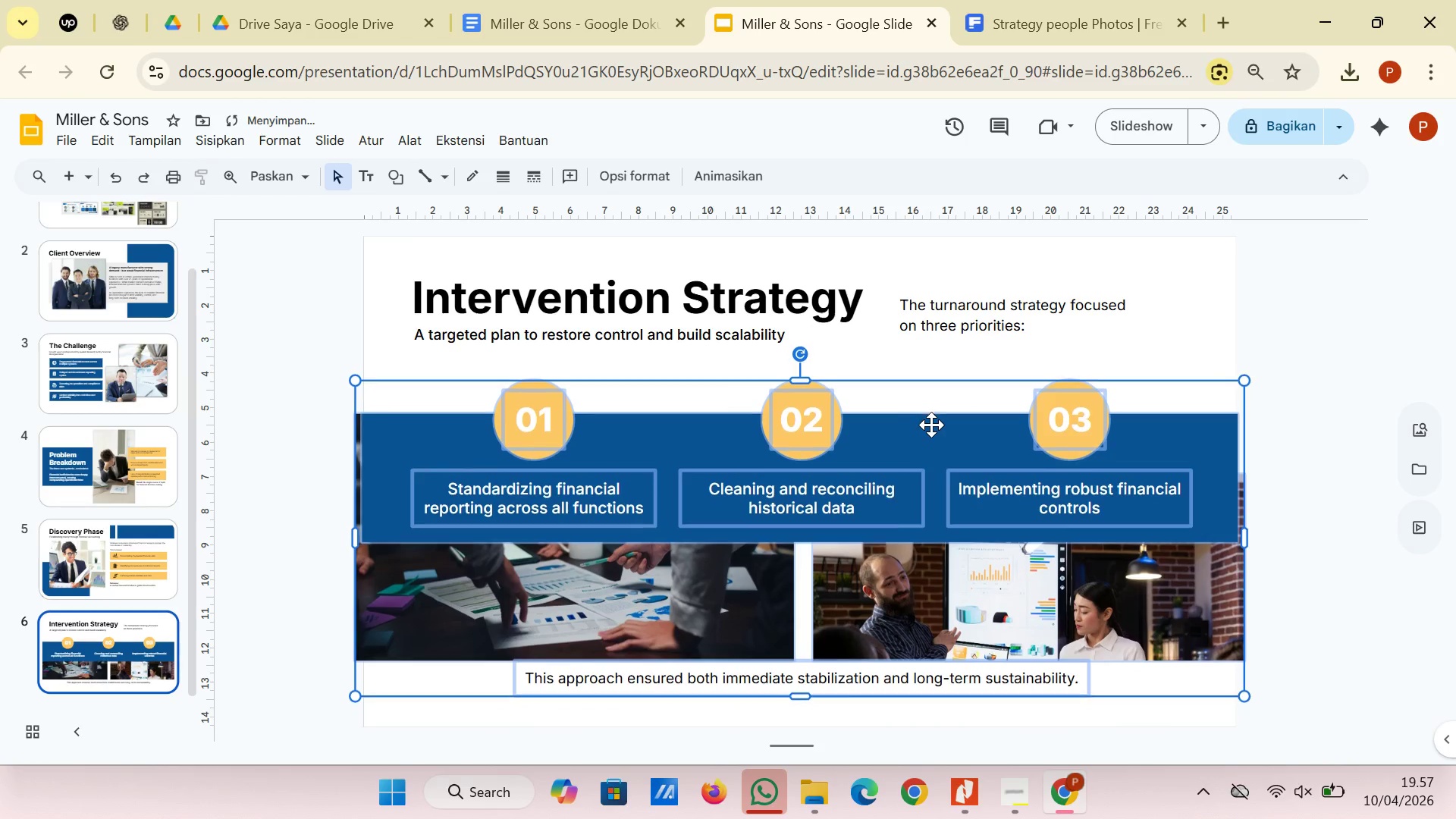 
key(ArrowUp)
 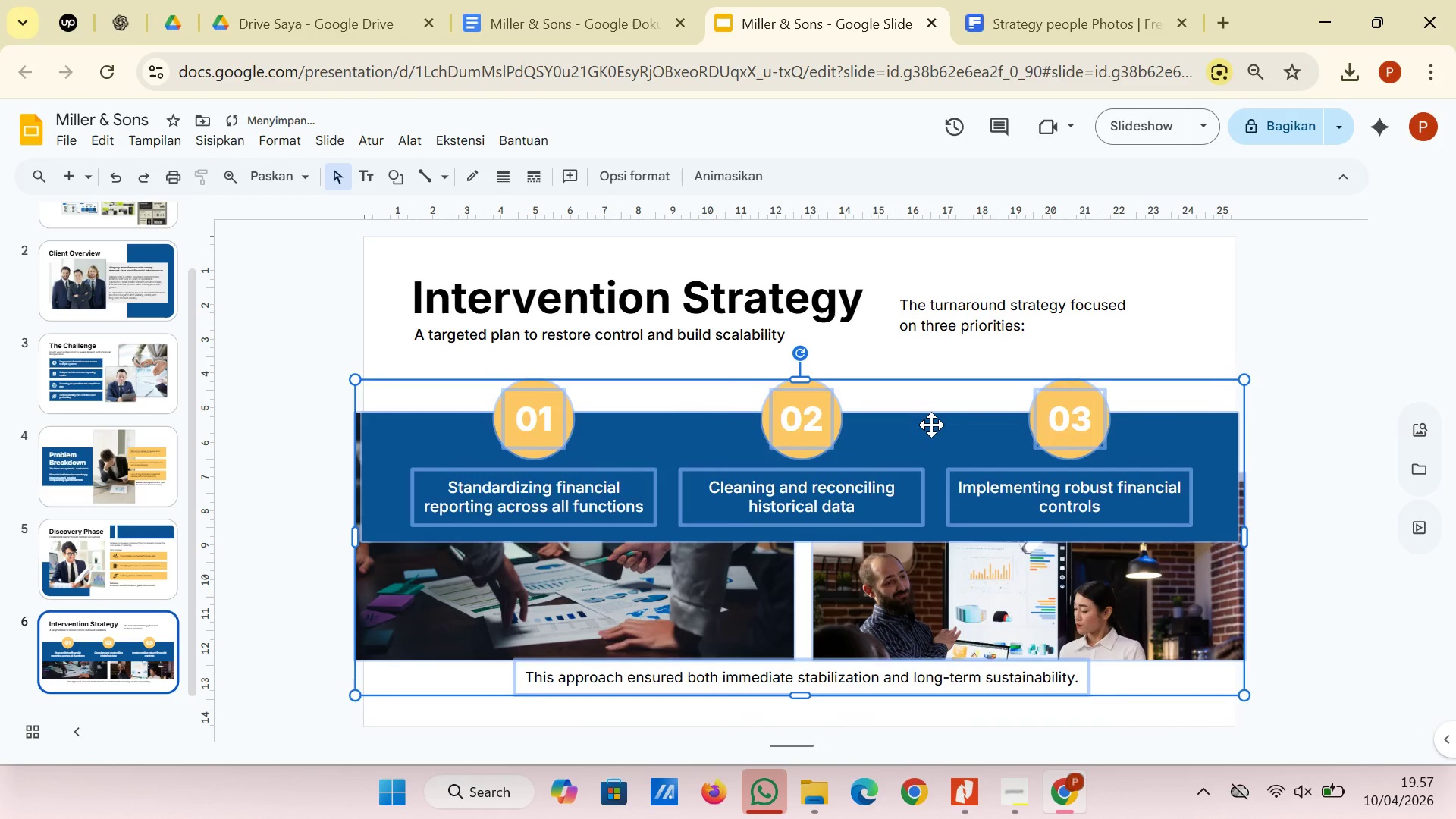 
key(ArrowUp)
 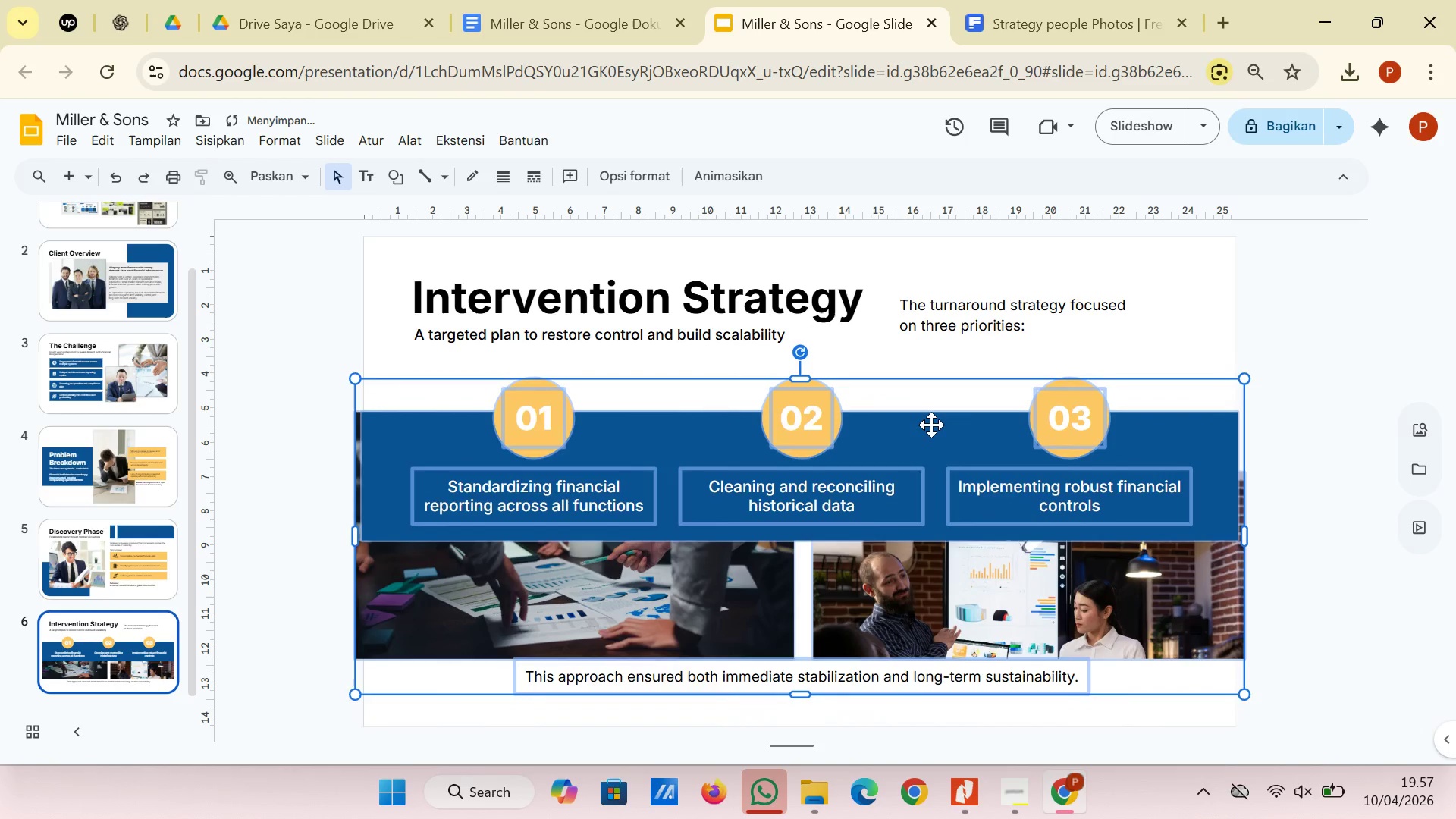 
key(ArrowUp)
 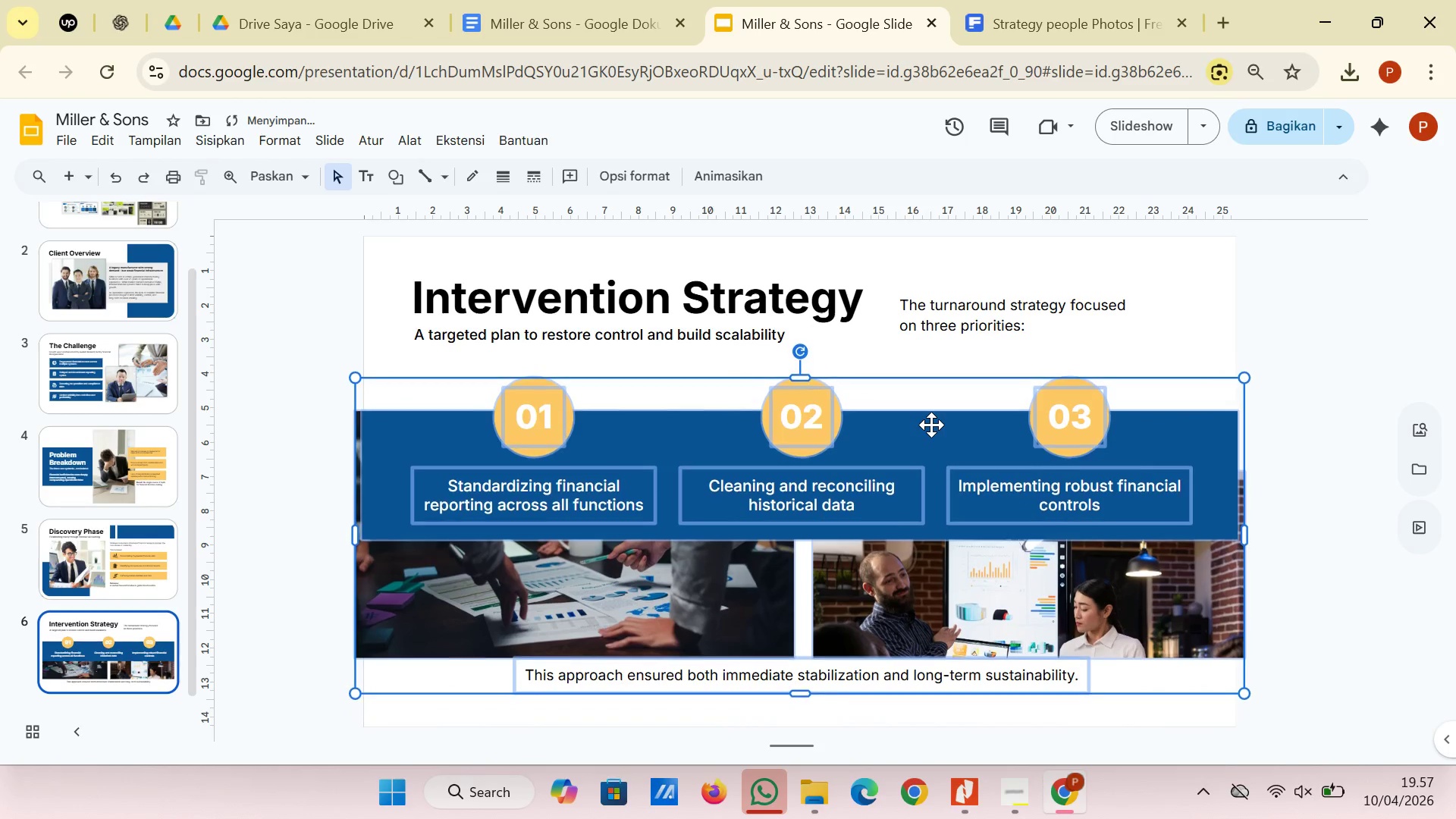 
key(ArrowUp)
 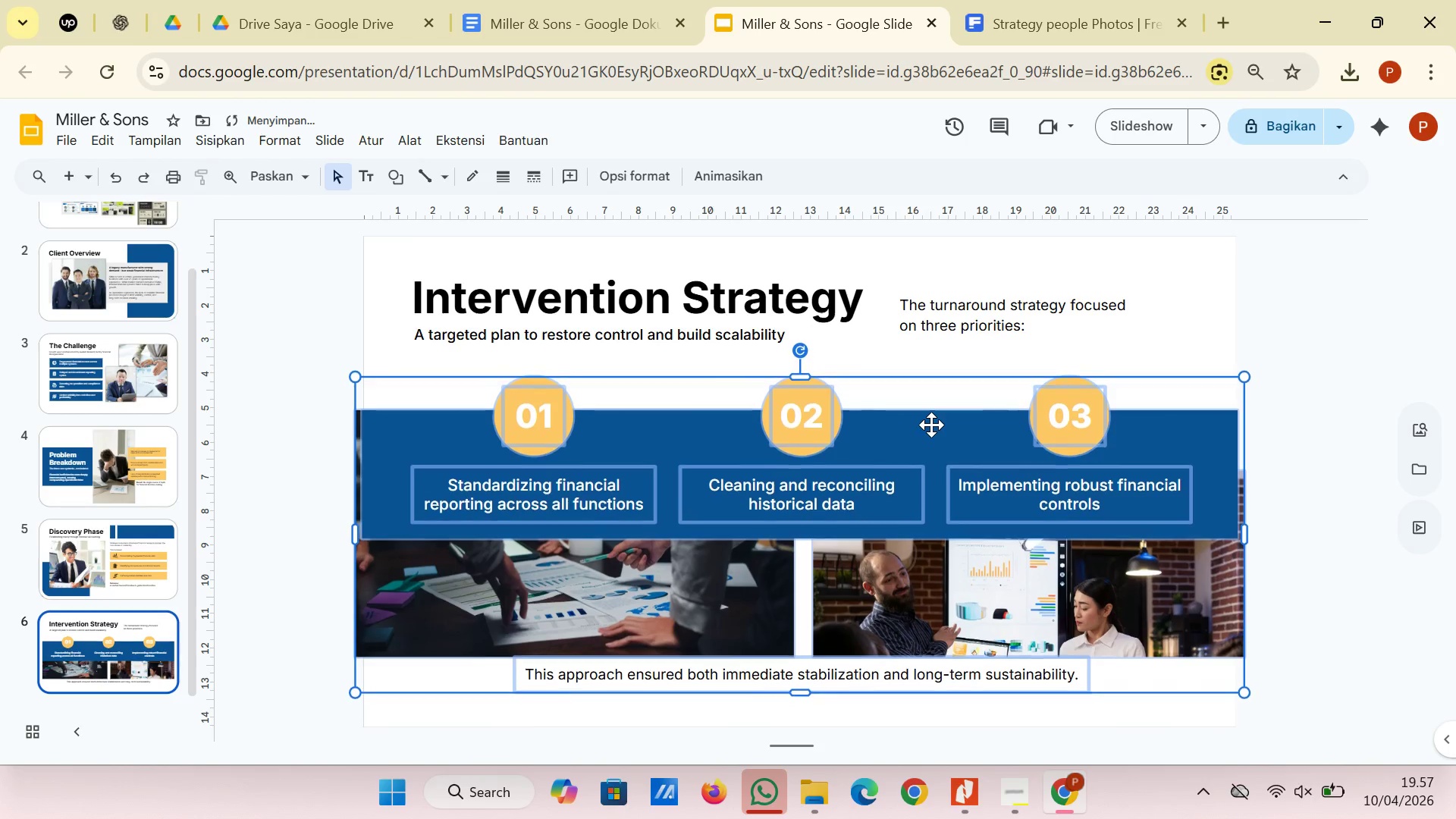 
key(ArrowUp)
 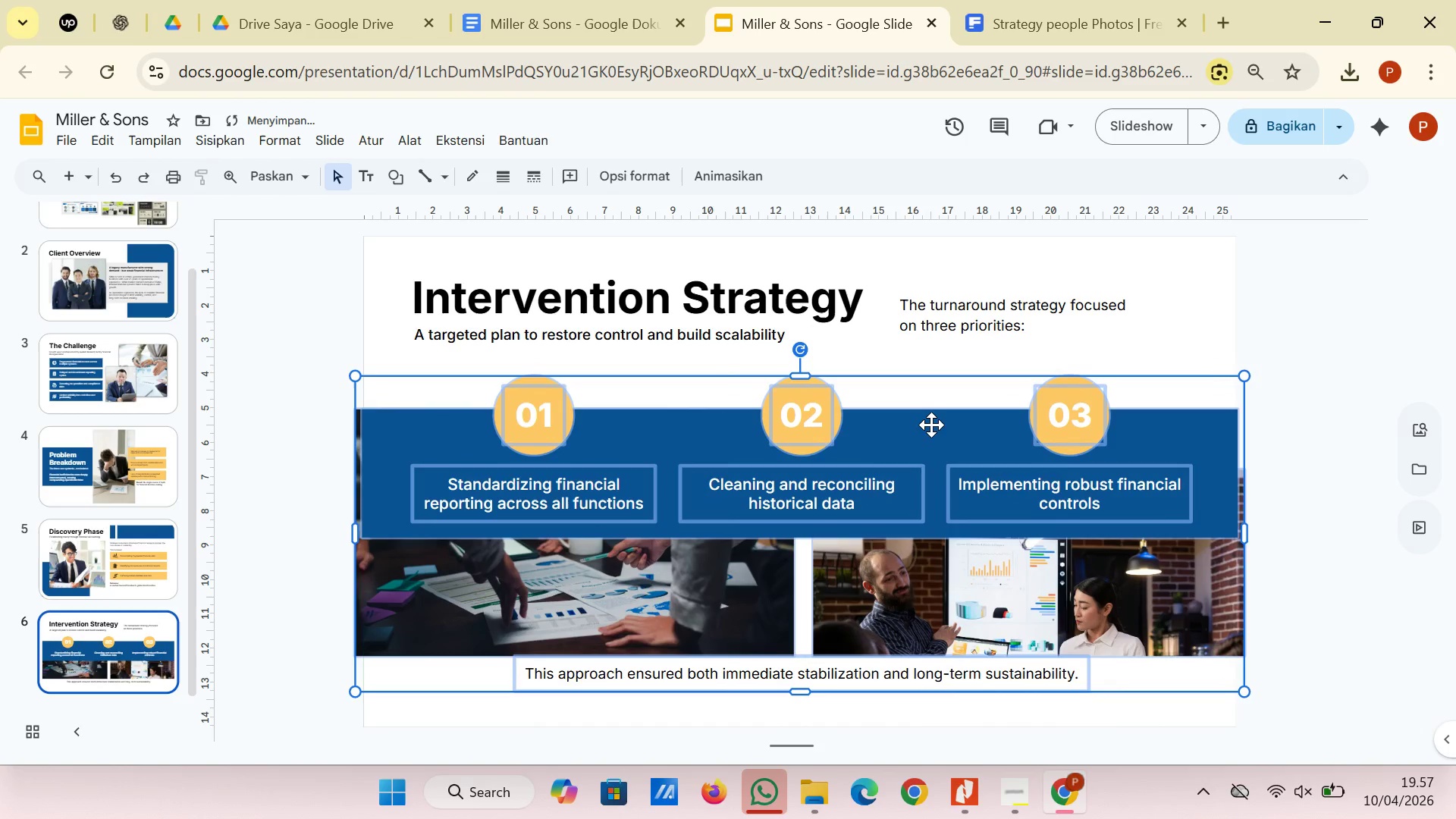 
key(ArrowUp)
 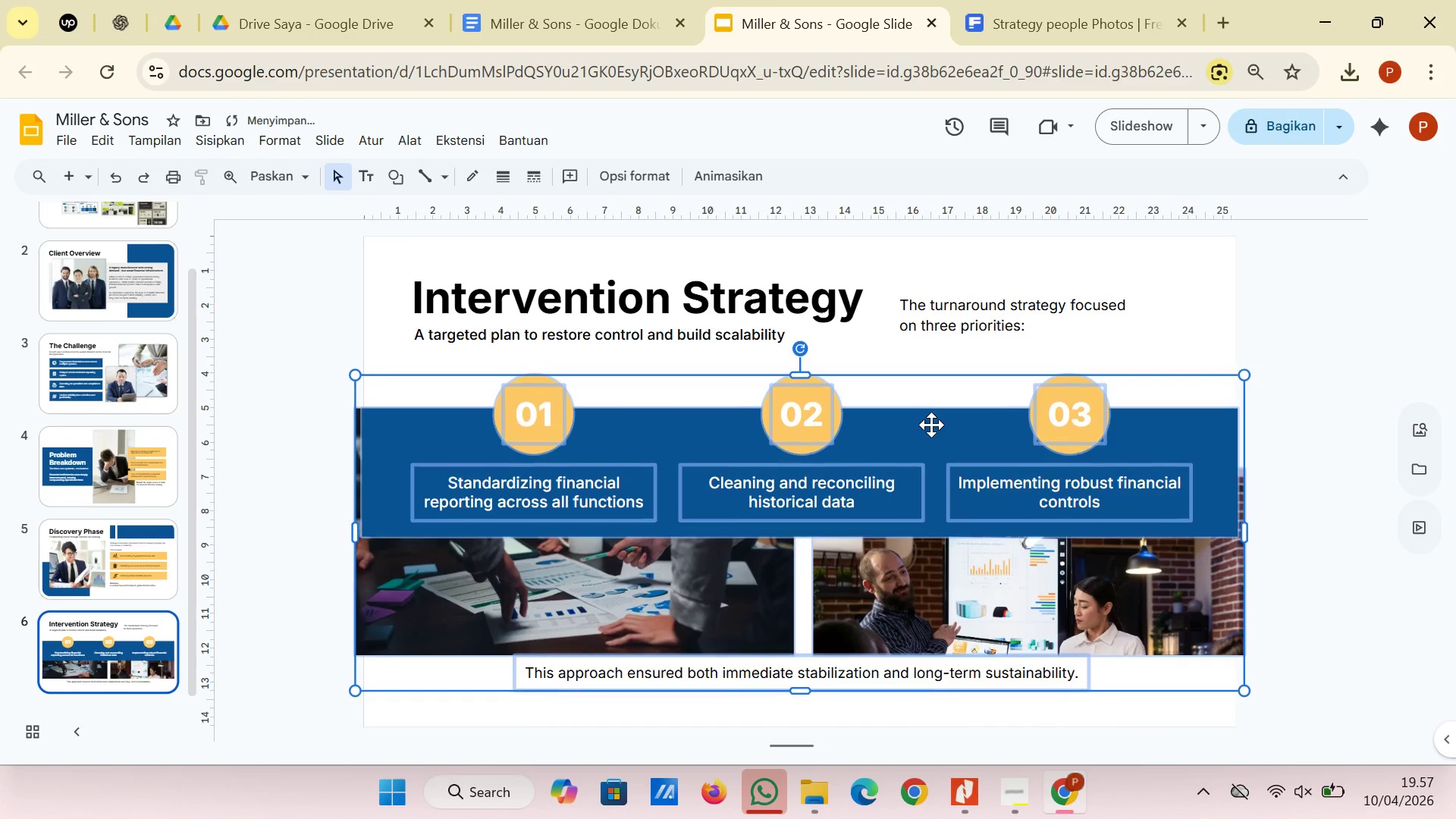 
key(ArrowUp)
 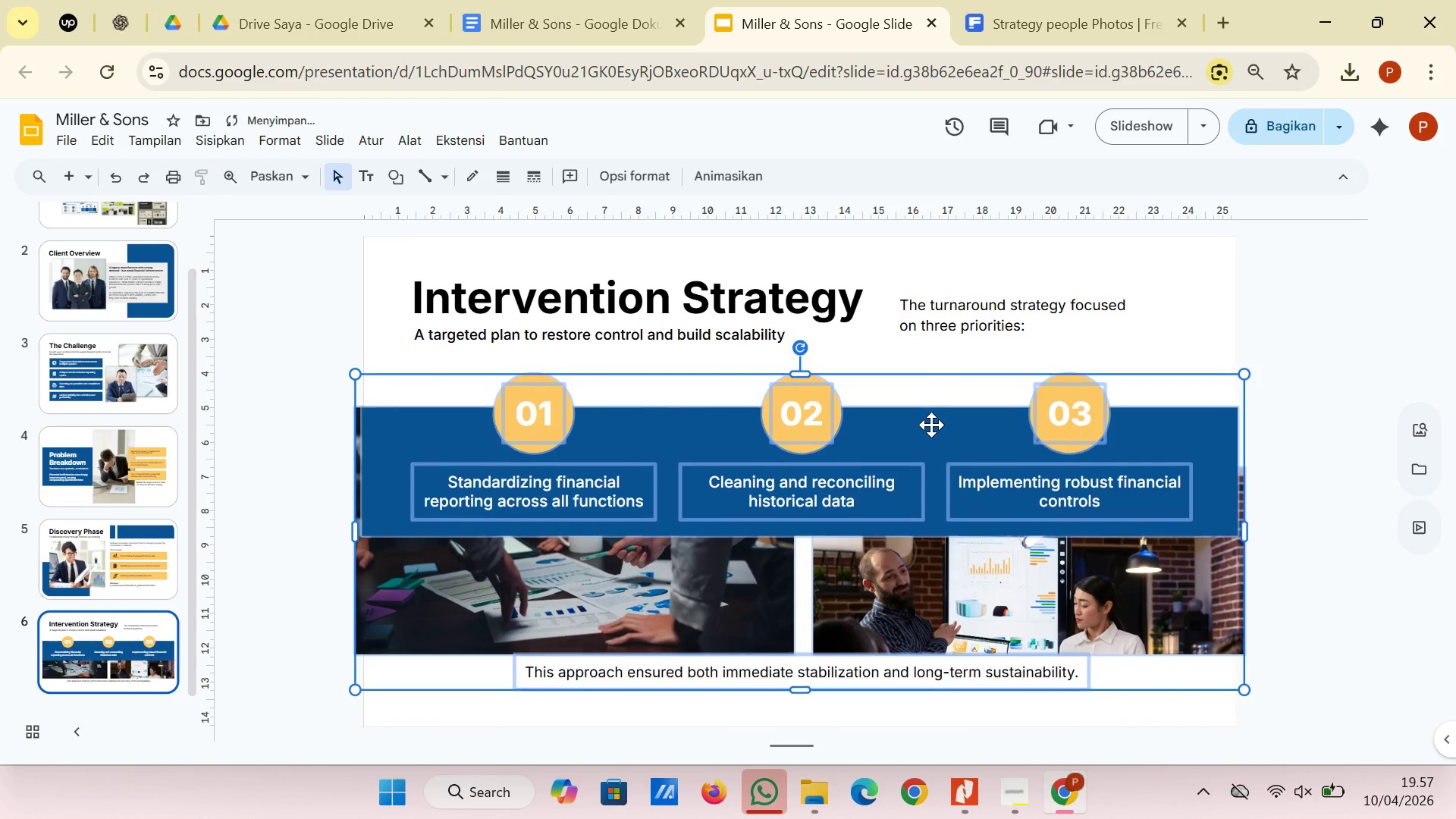 
key(ArrowUp)
 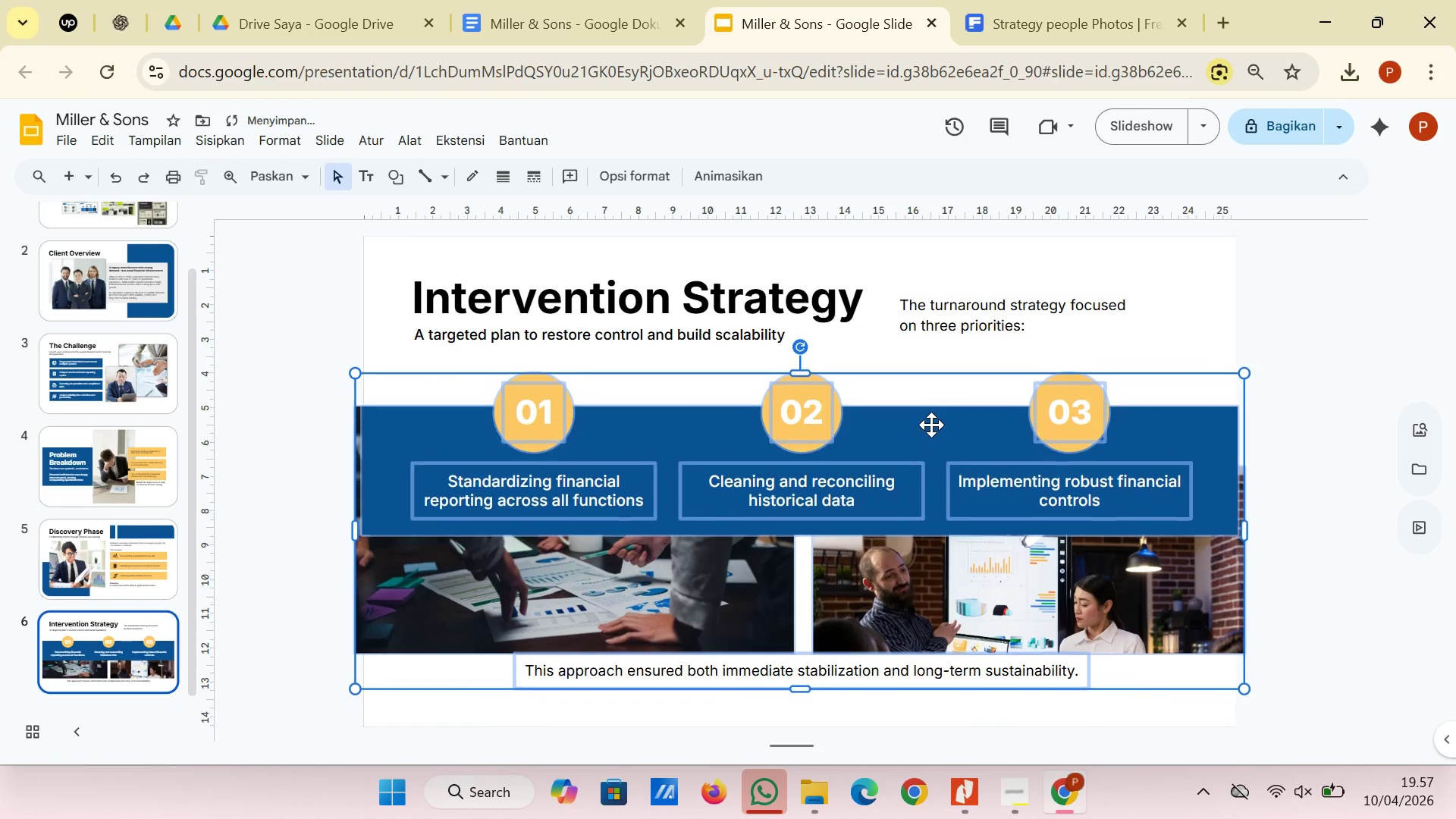 
key(ArrowUp)
 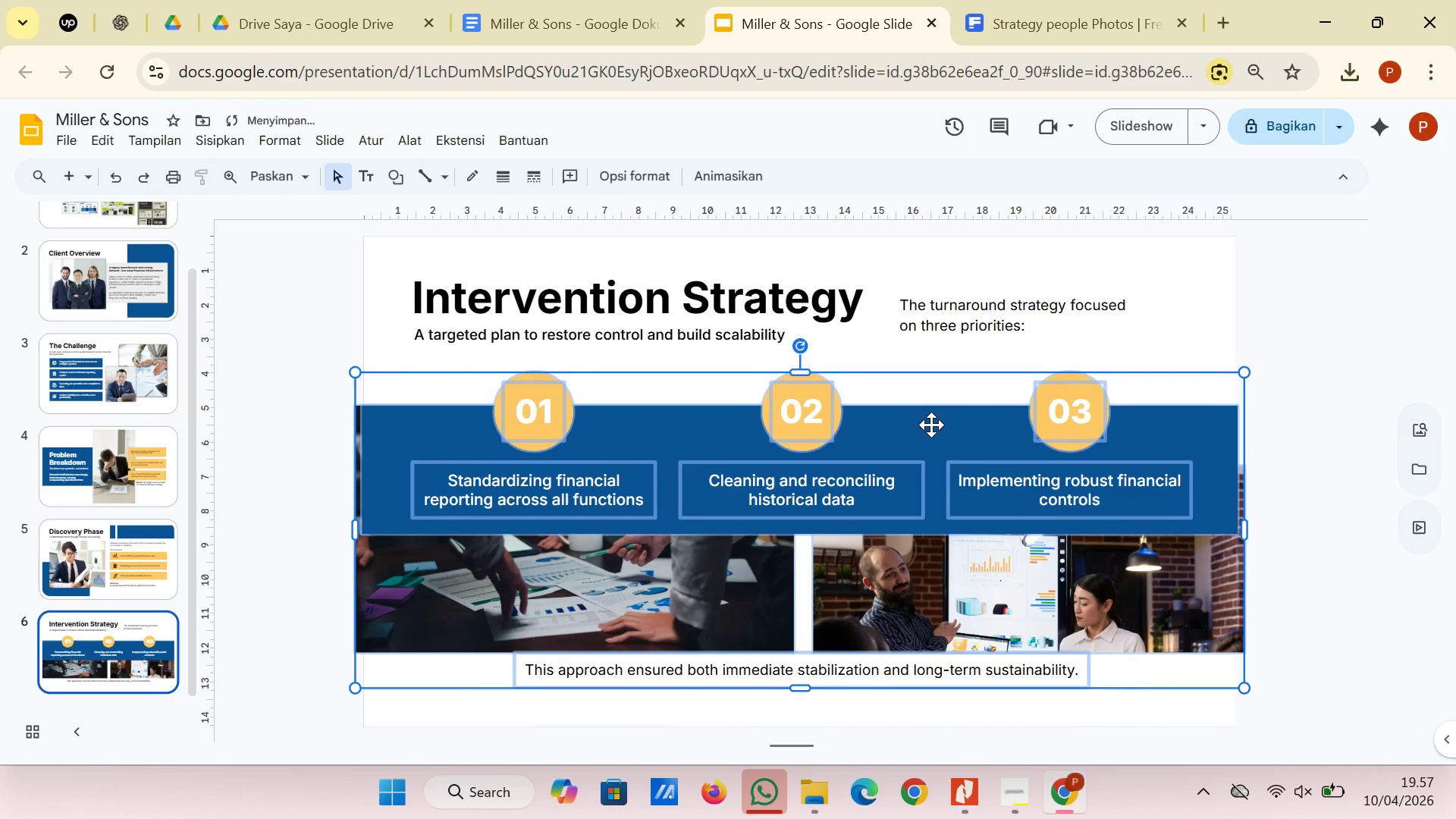 
key(ArrowUp)
 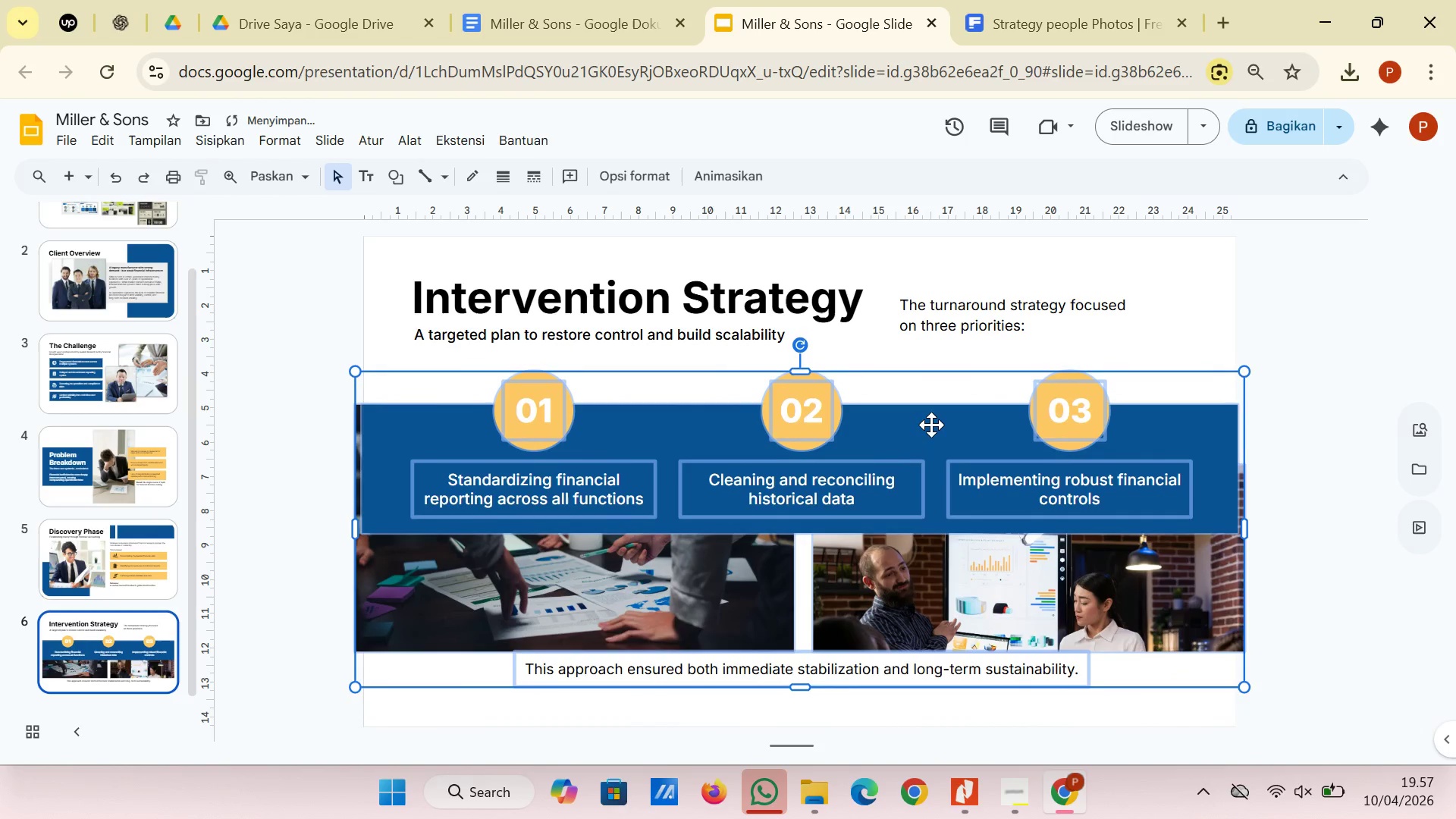 
key(ArrowUp)
 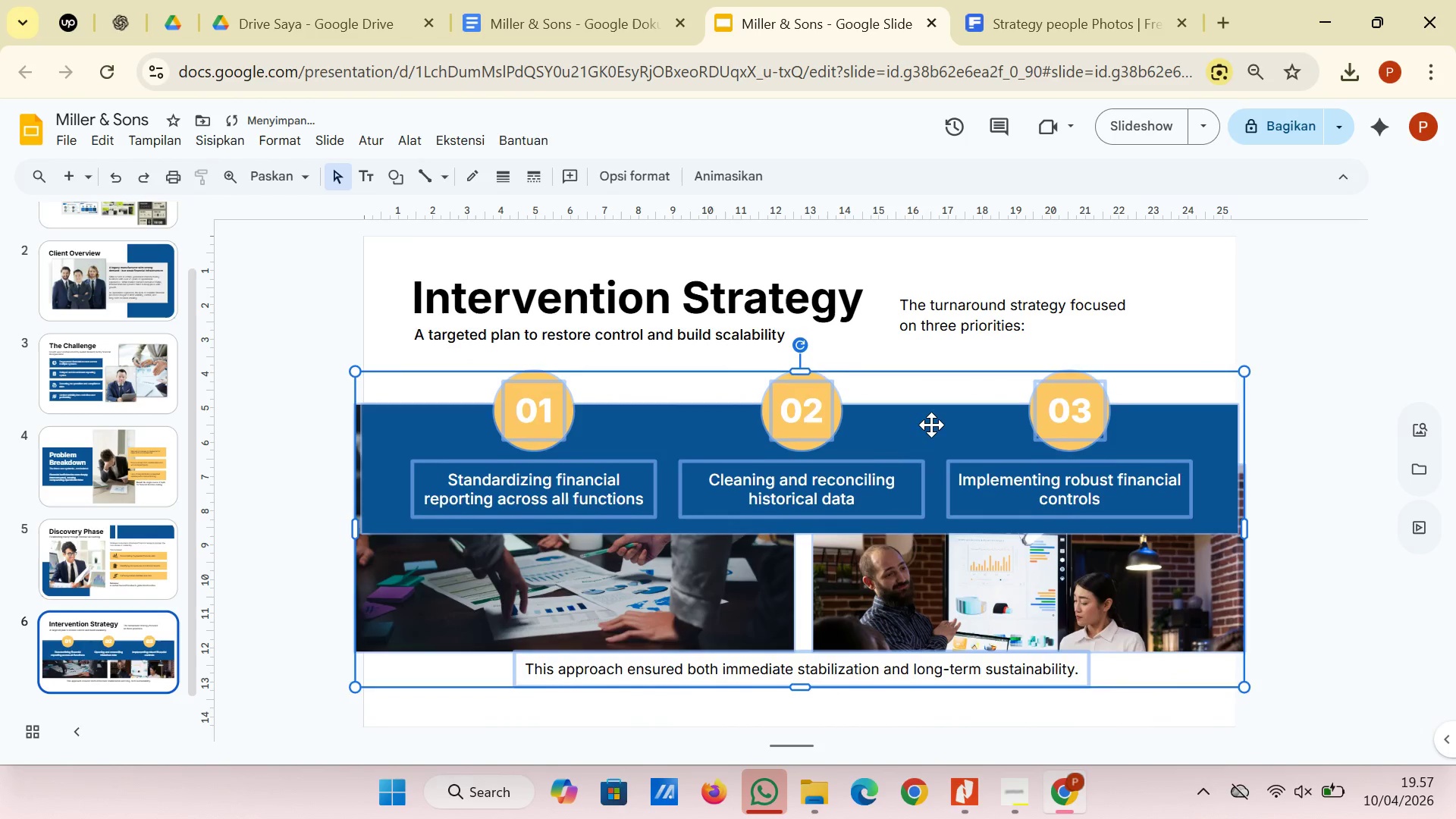 
key(ArrowUp)
 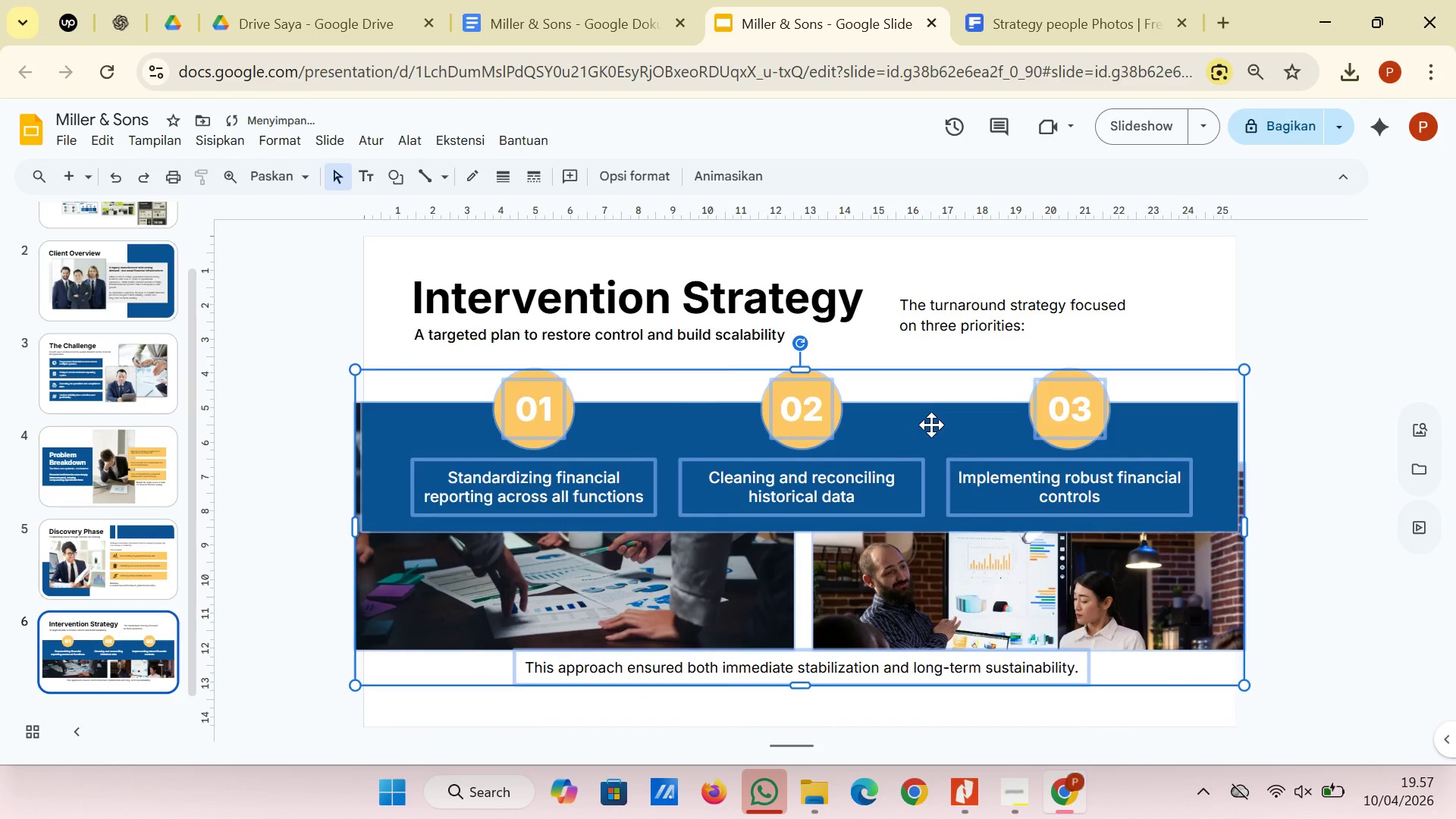 
key(ArrowUp)
 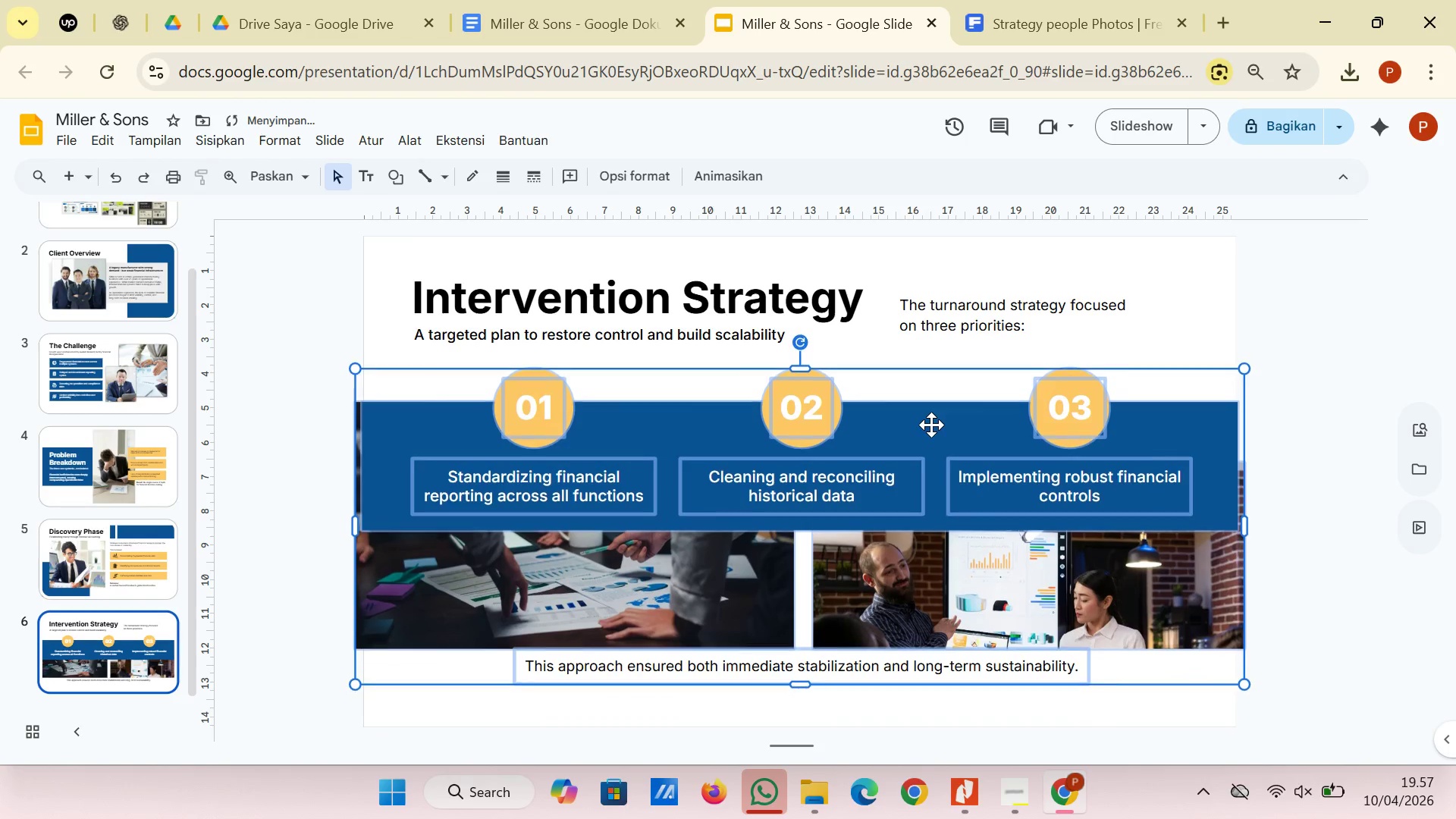 
key(ArrowUp)
 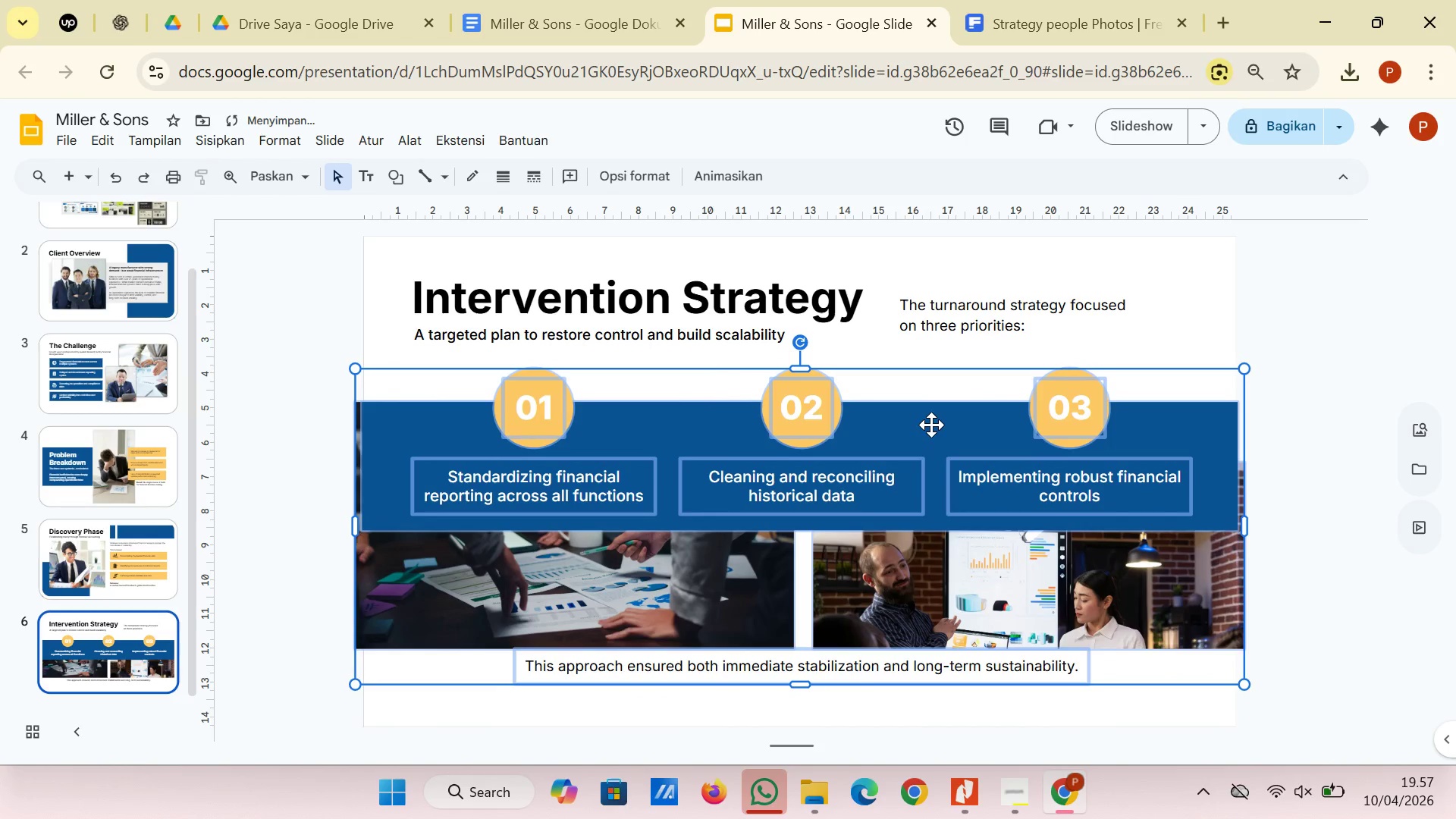 
key(ArrowUp)
 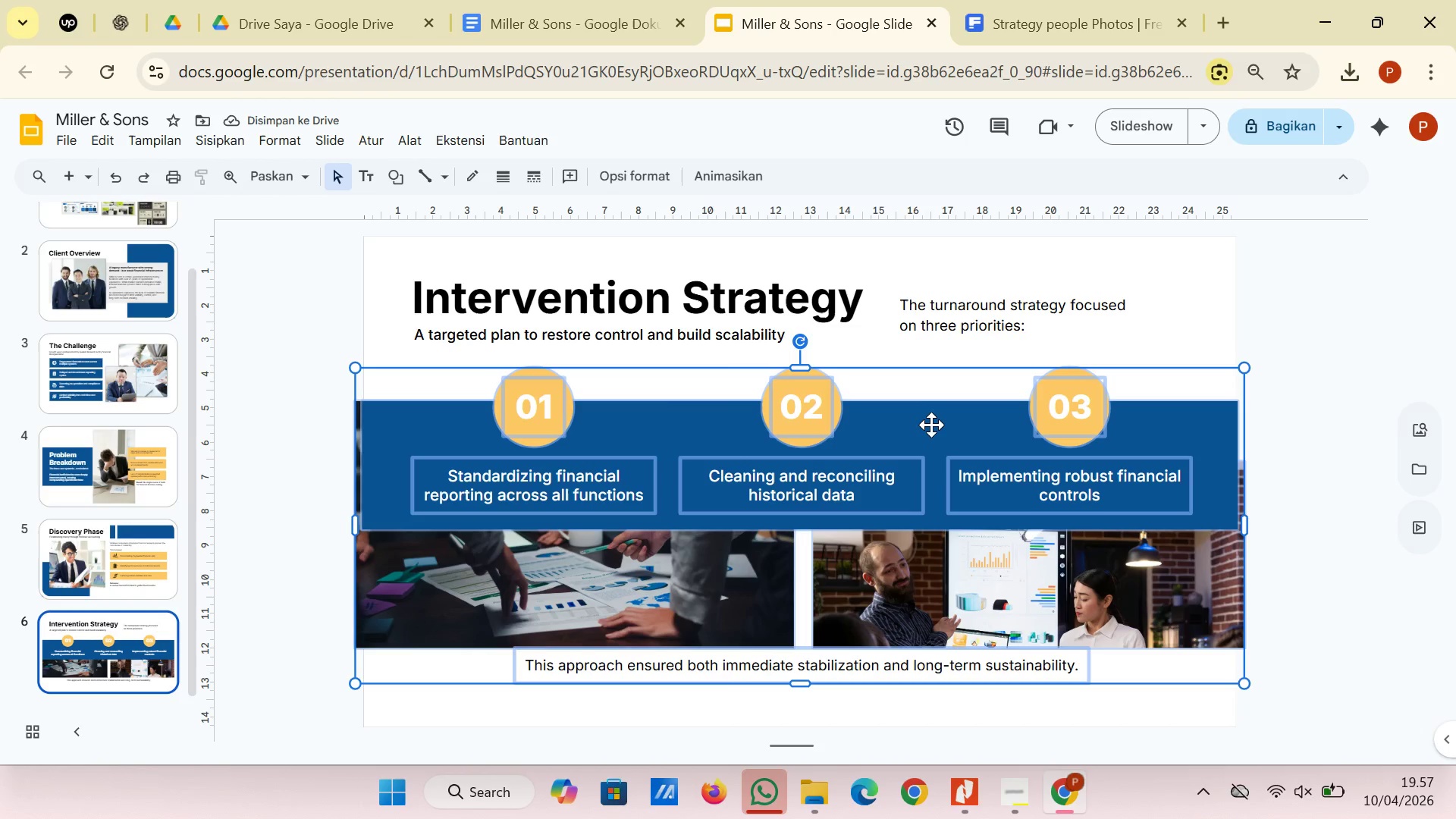 
key(ArrowUp)
 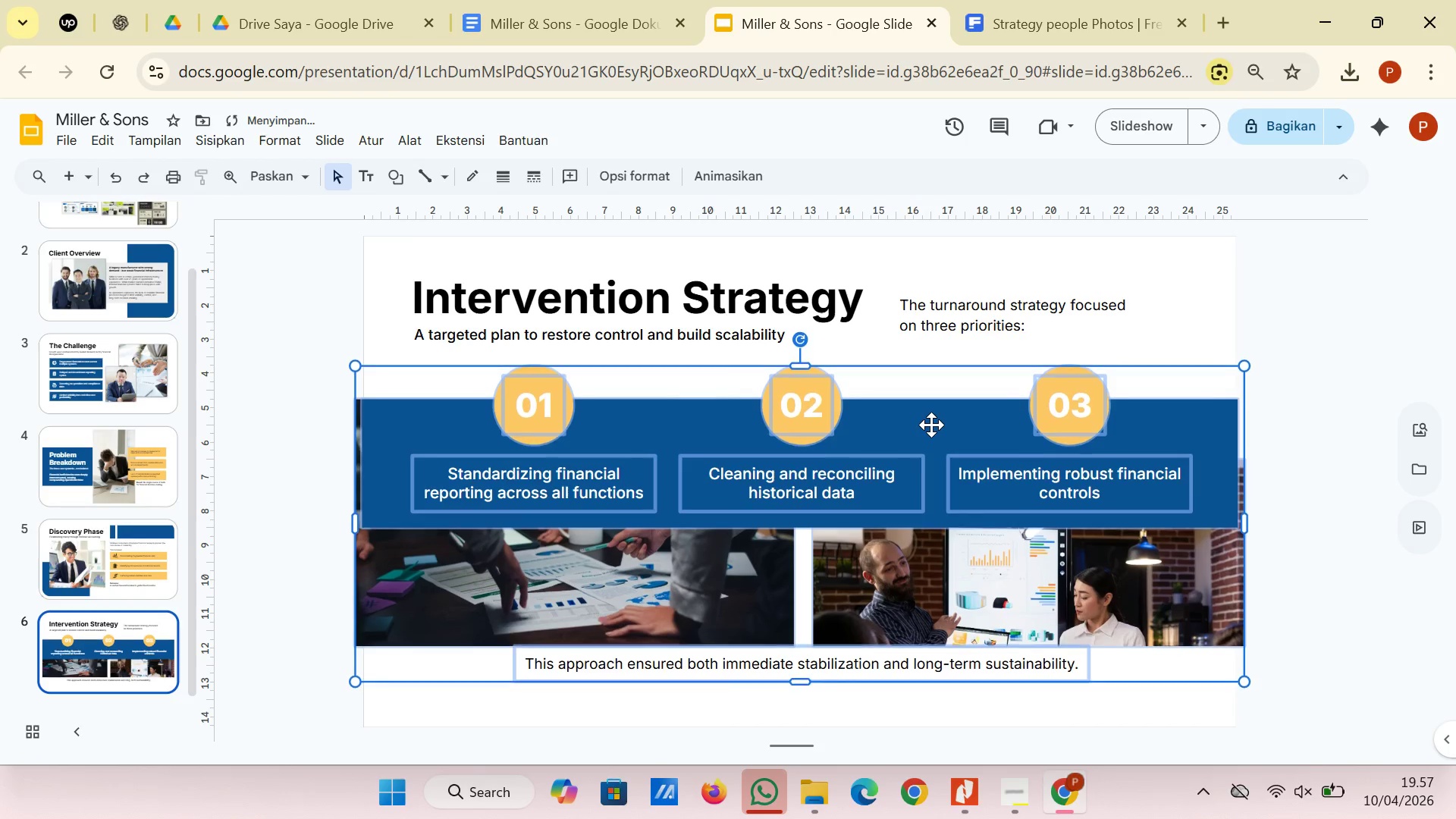 
key(ArrowUp)
 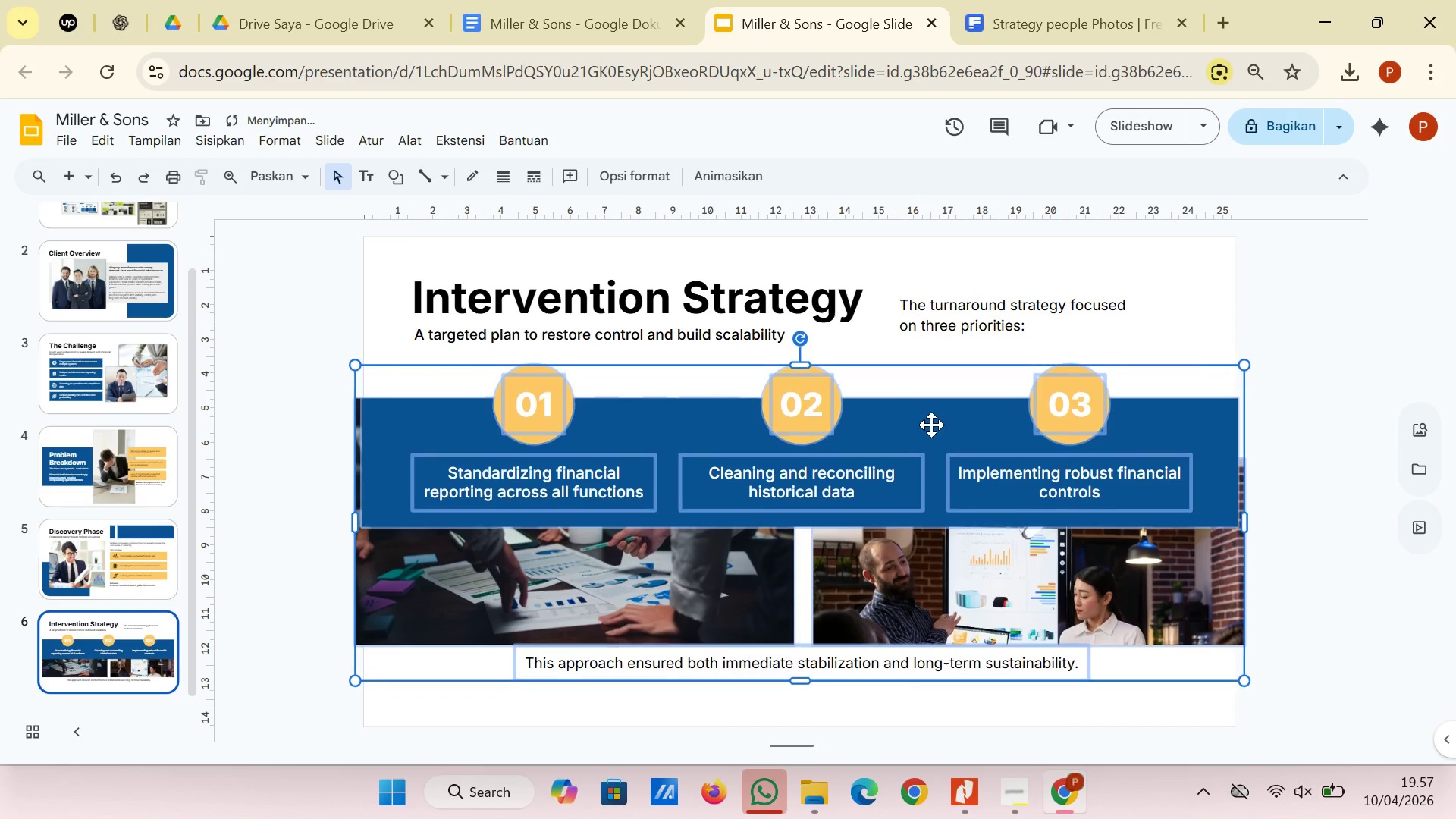 
key(ArrowUp)
 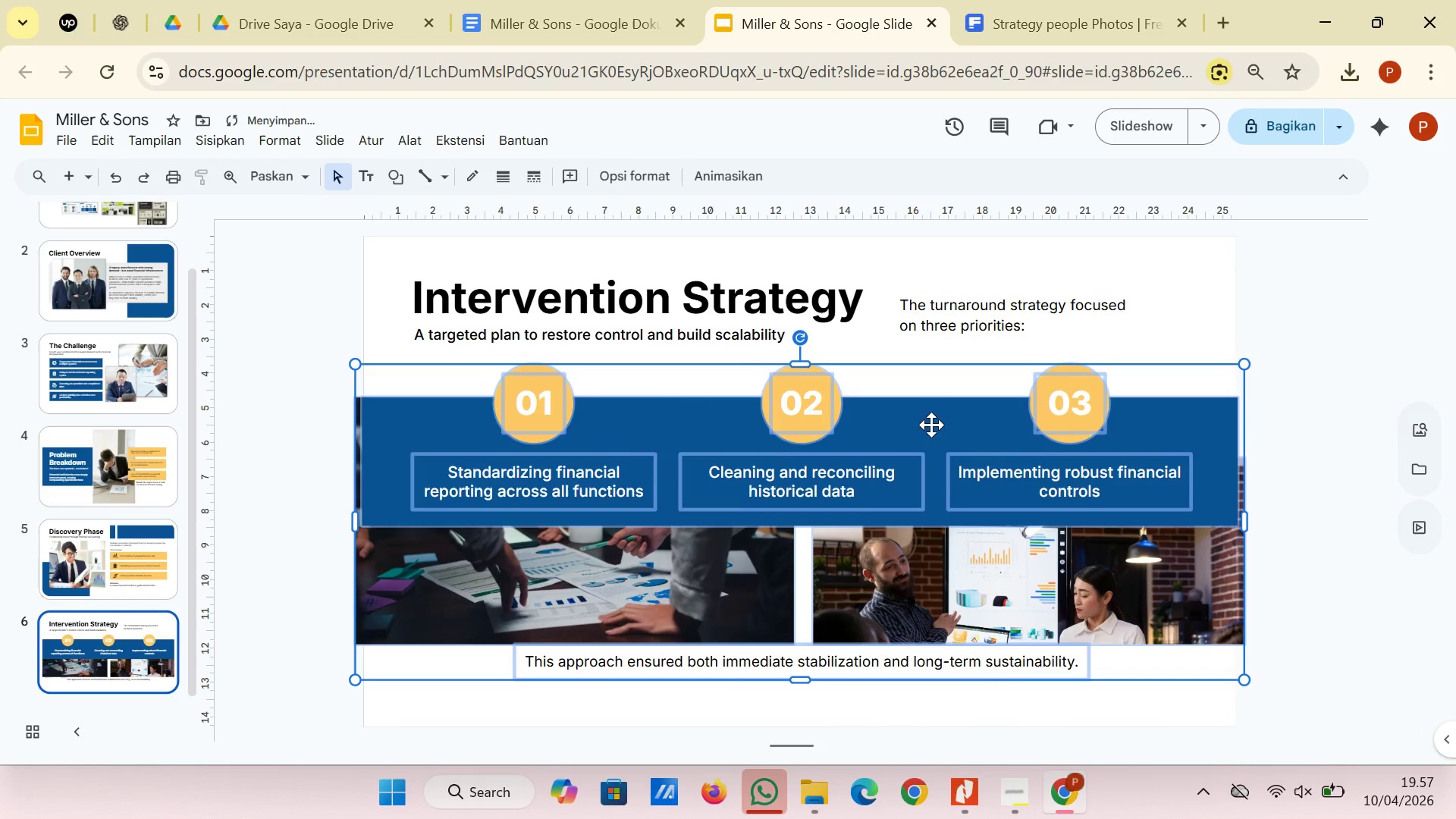 
key(ArrowUp)
 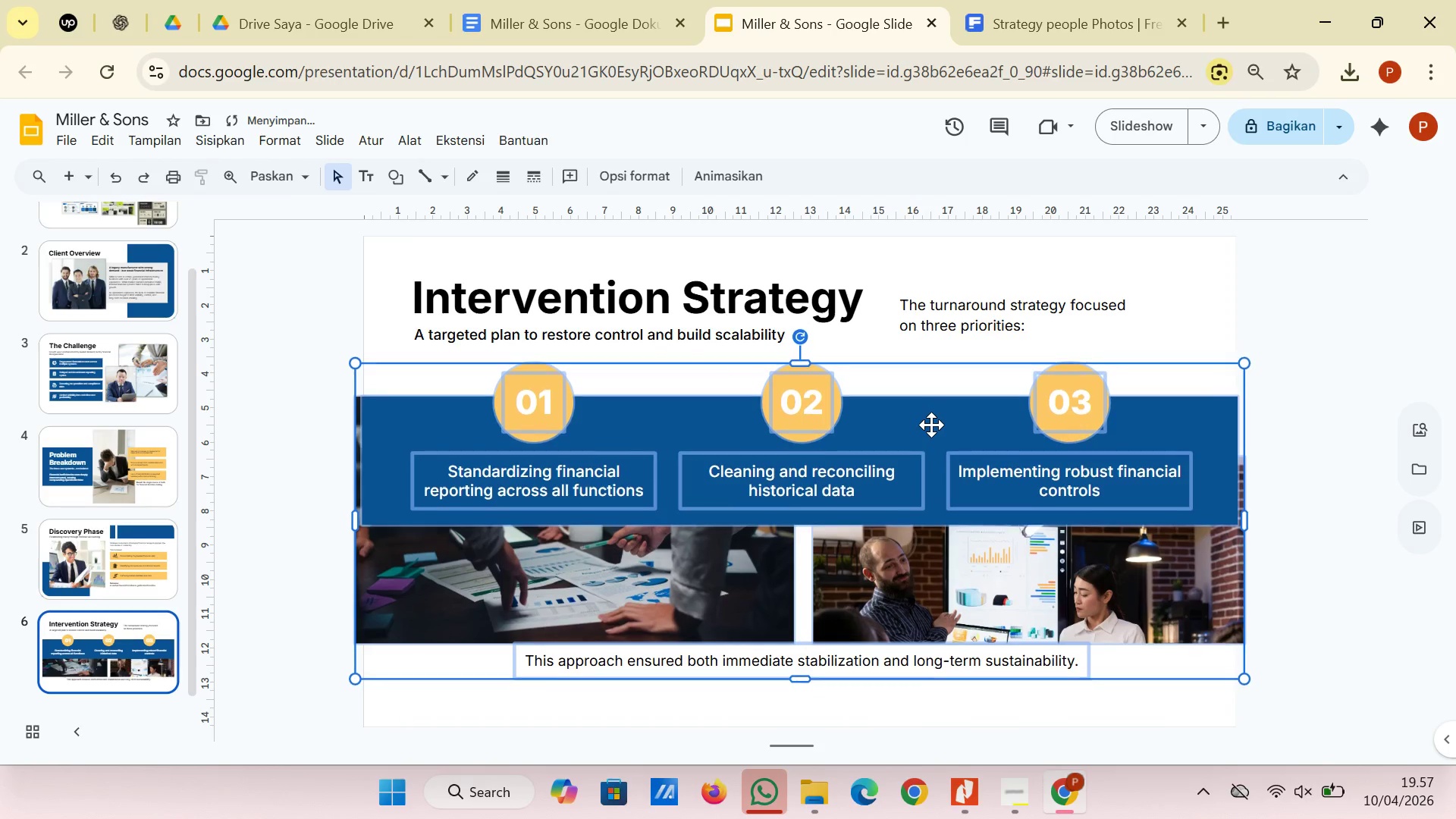 
key(ArrowUp)
 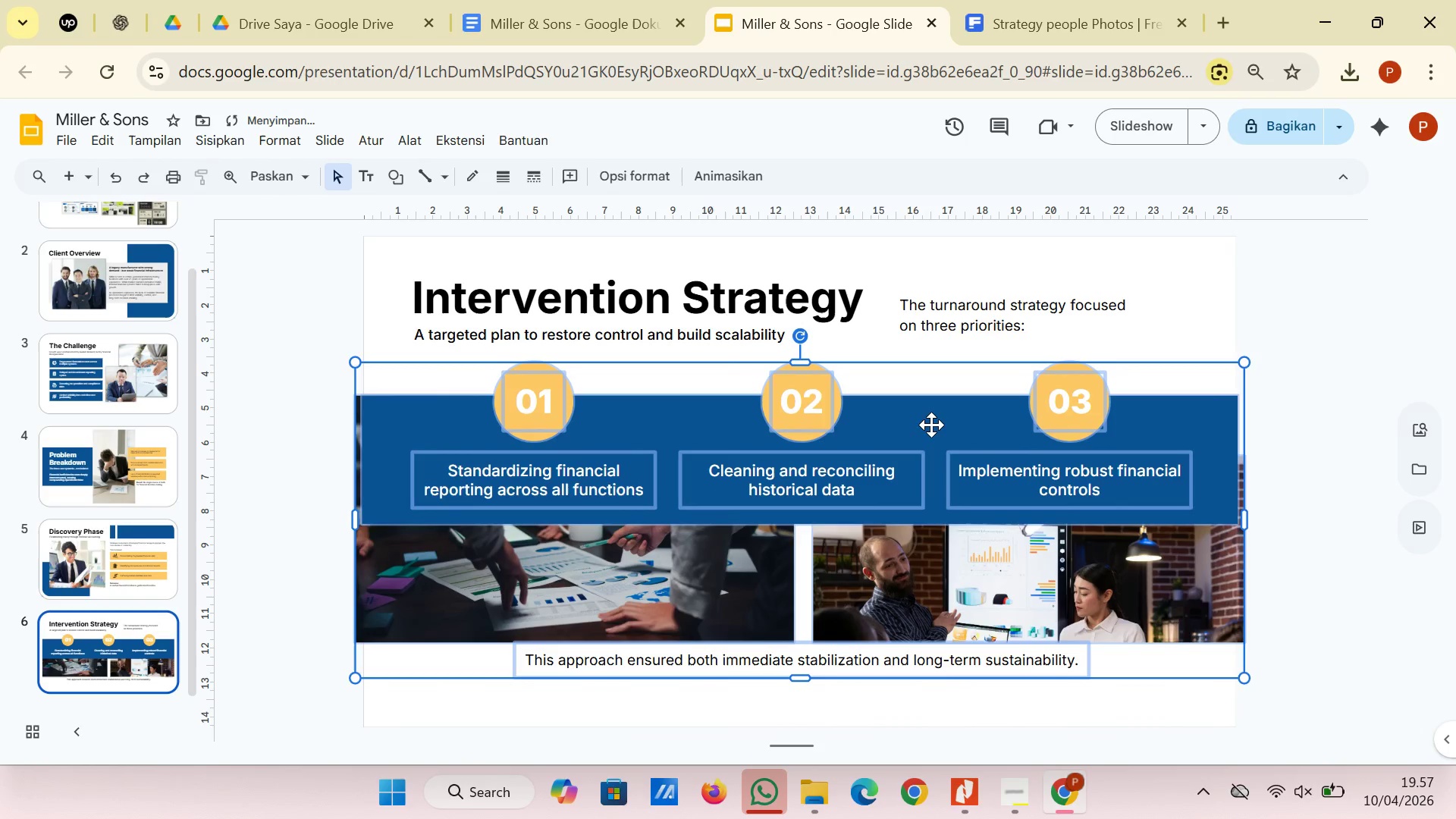 
key(ArrowUp)
 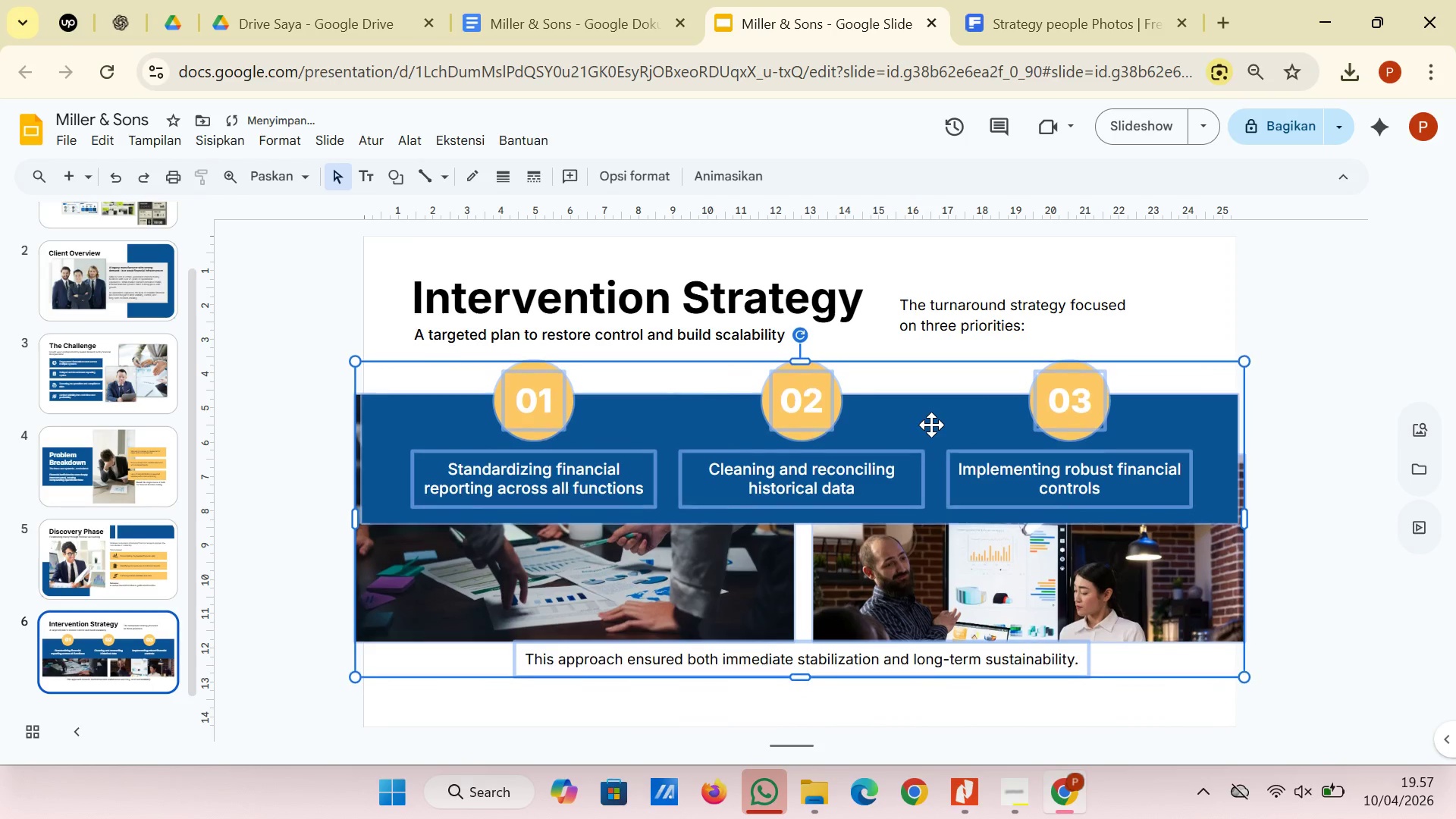 
key(ArrowUp)
 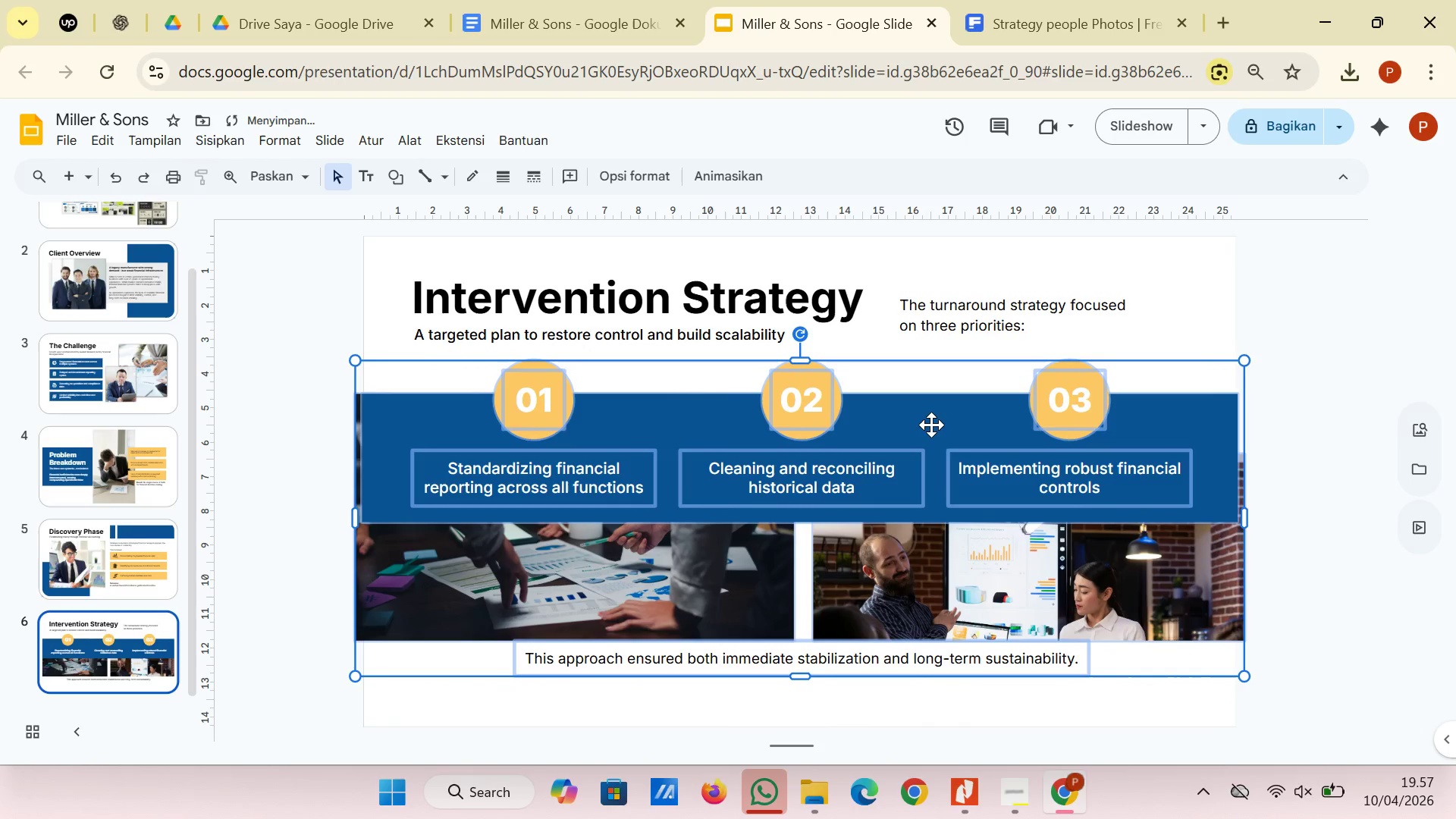 
key(ArrowUp)
 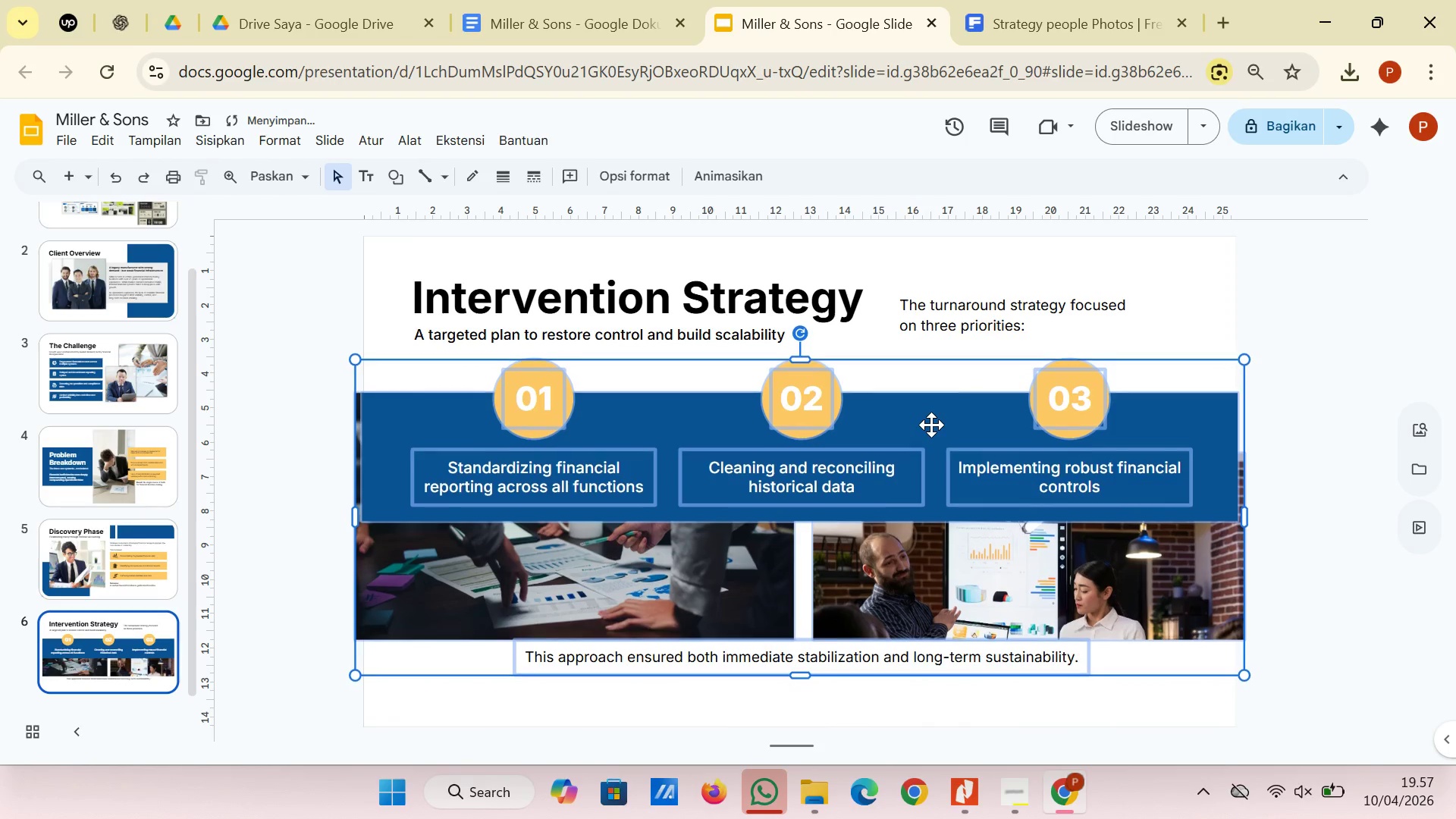 
key(ArrowUp)
 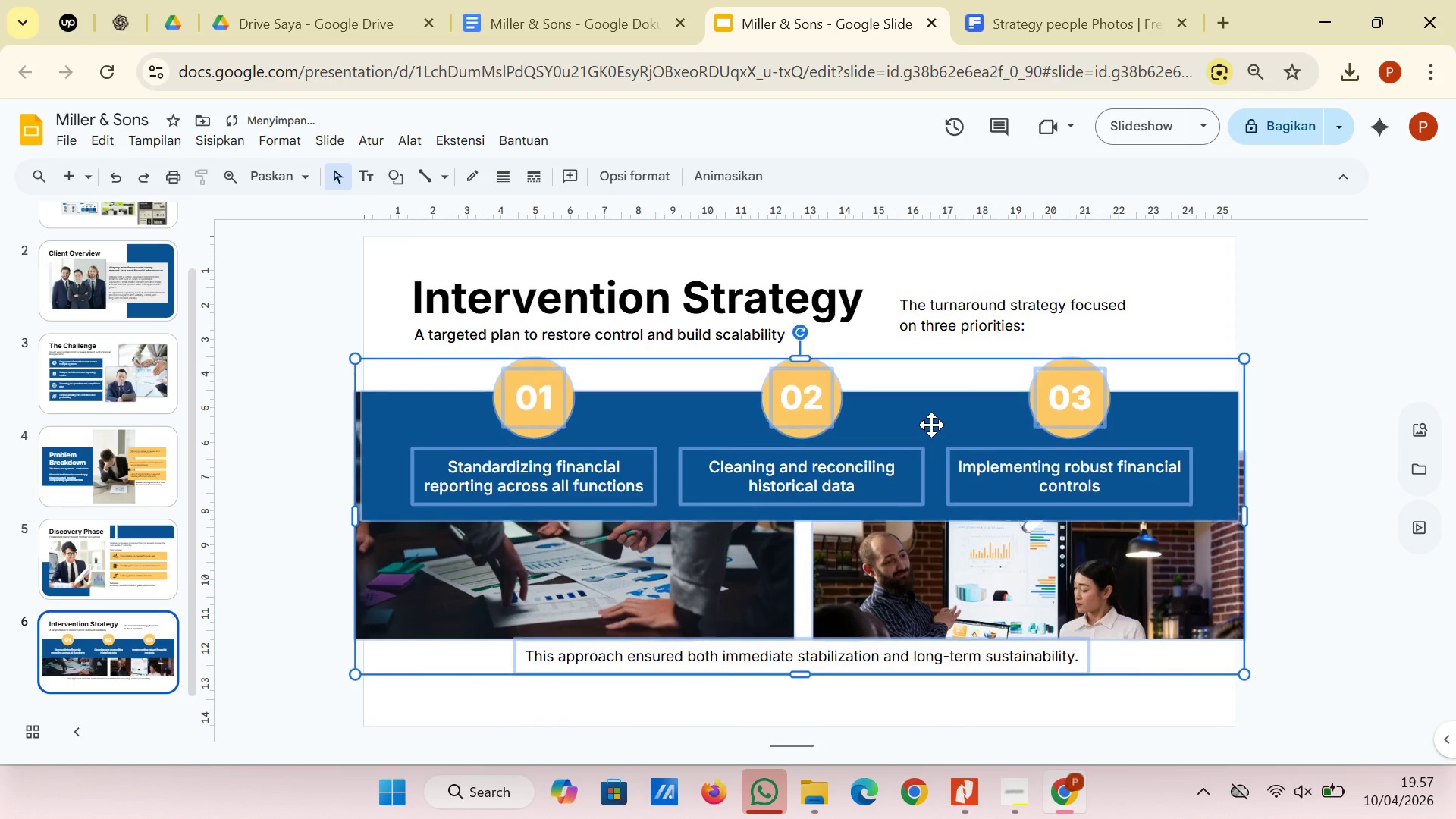 
key(ArrowUp)
 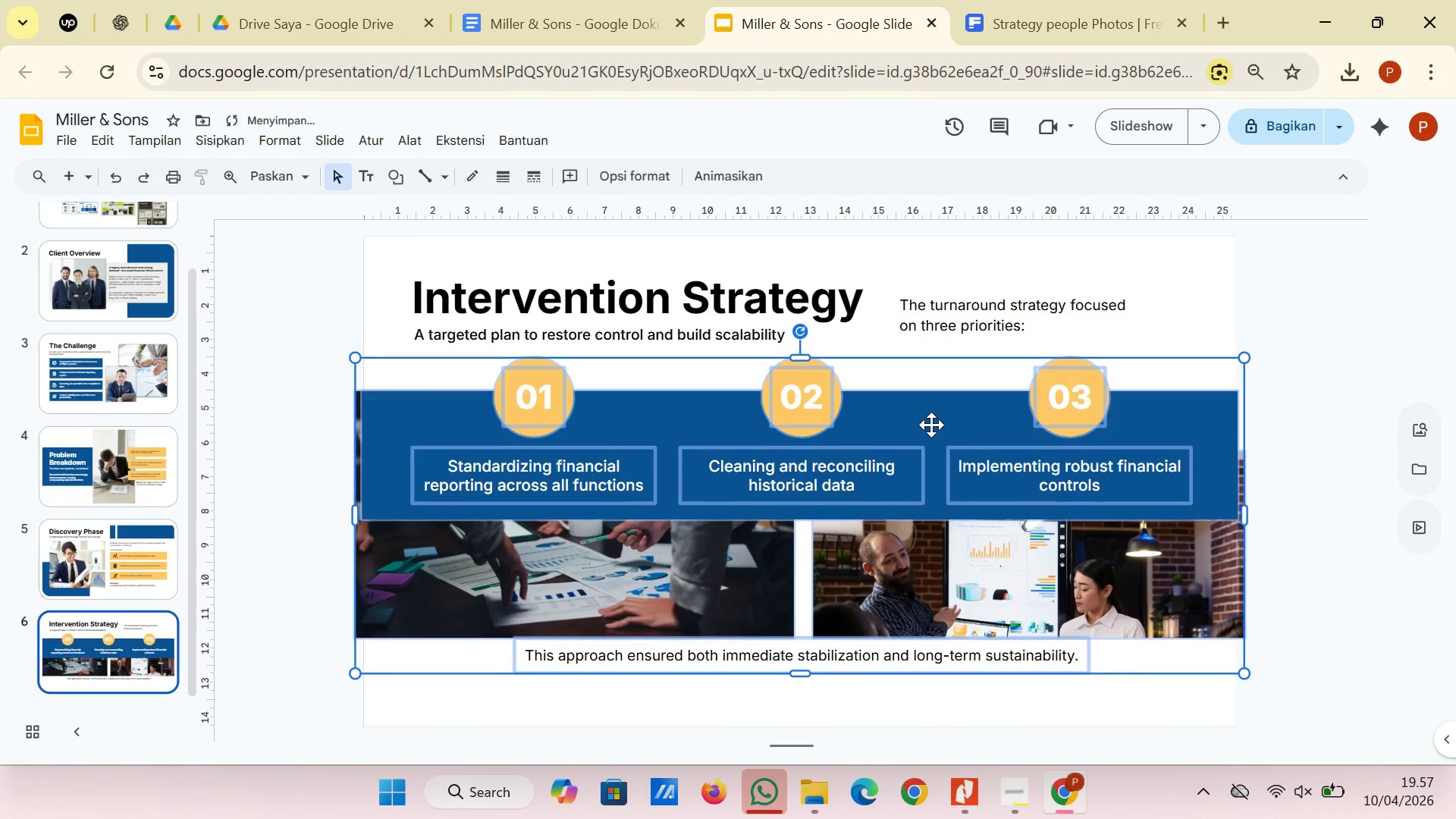 
key(ArrowUp)
 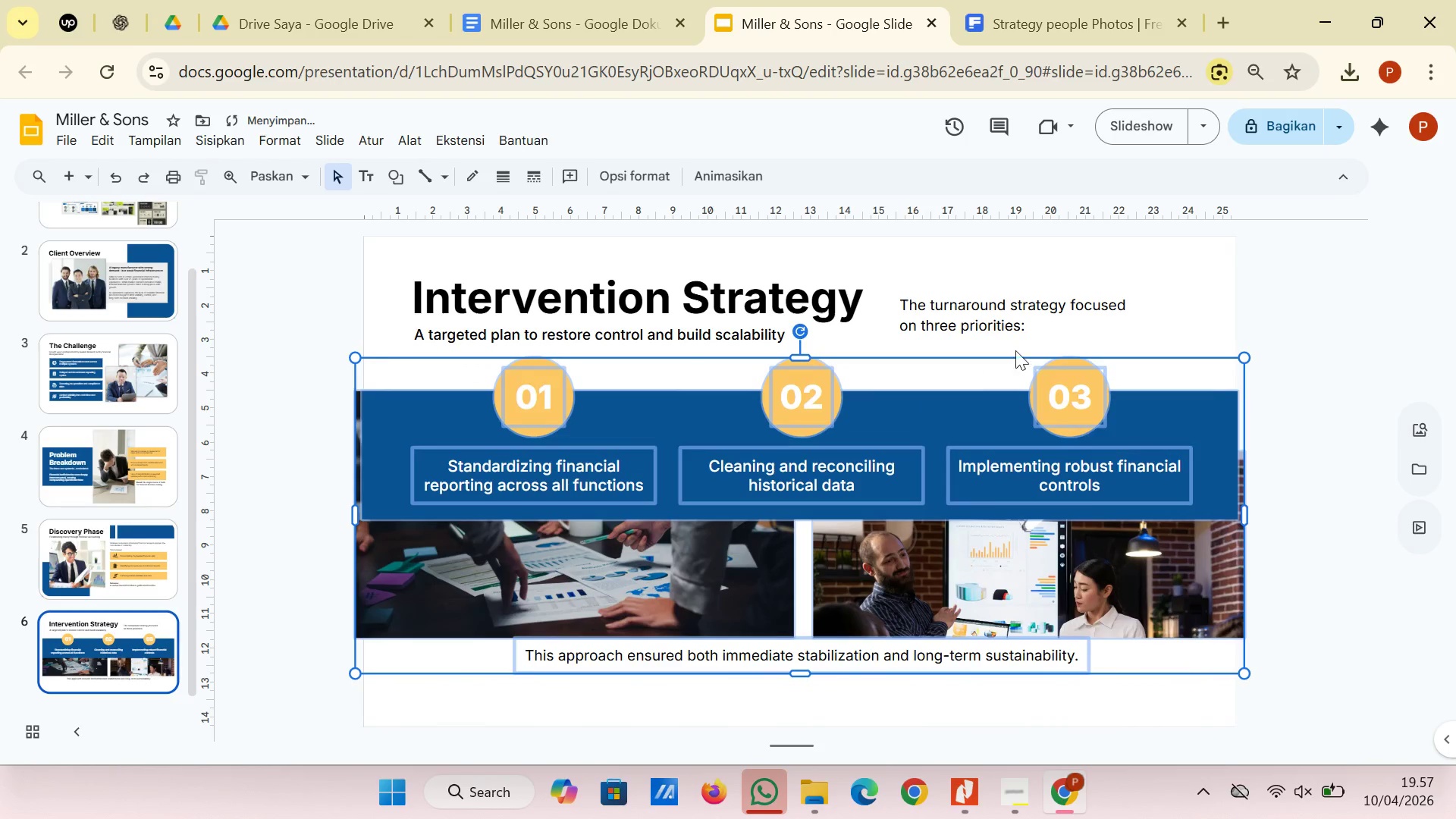 
left_click([1281, 308])
 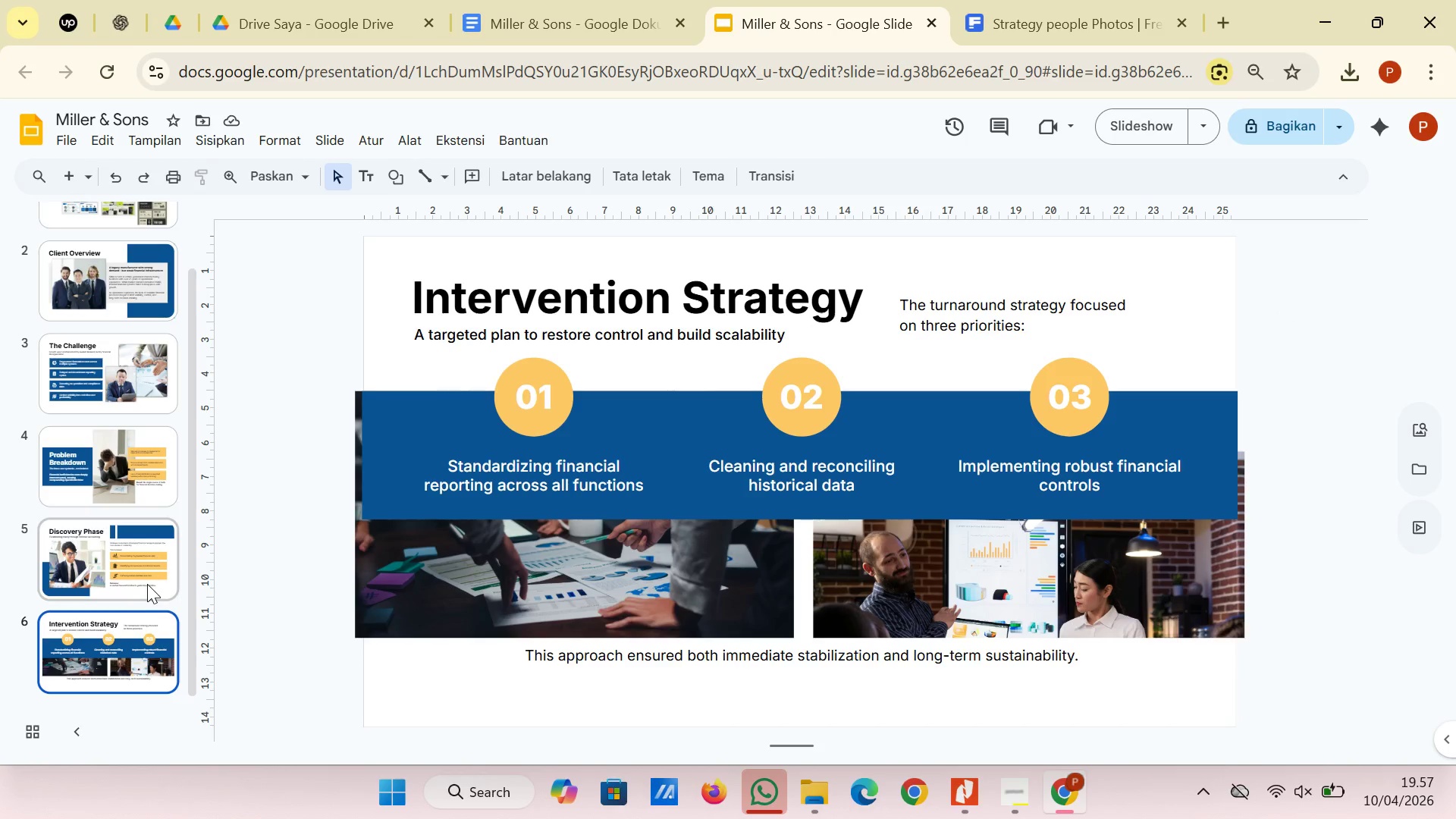 
wait(6.81)
 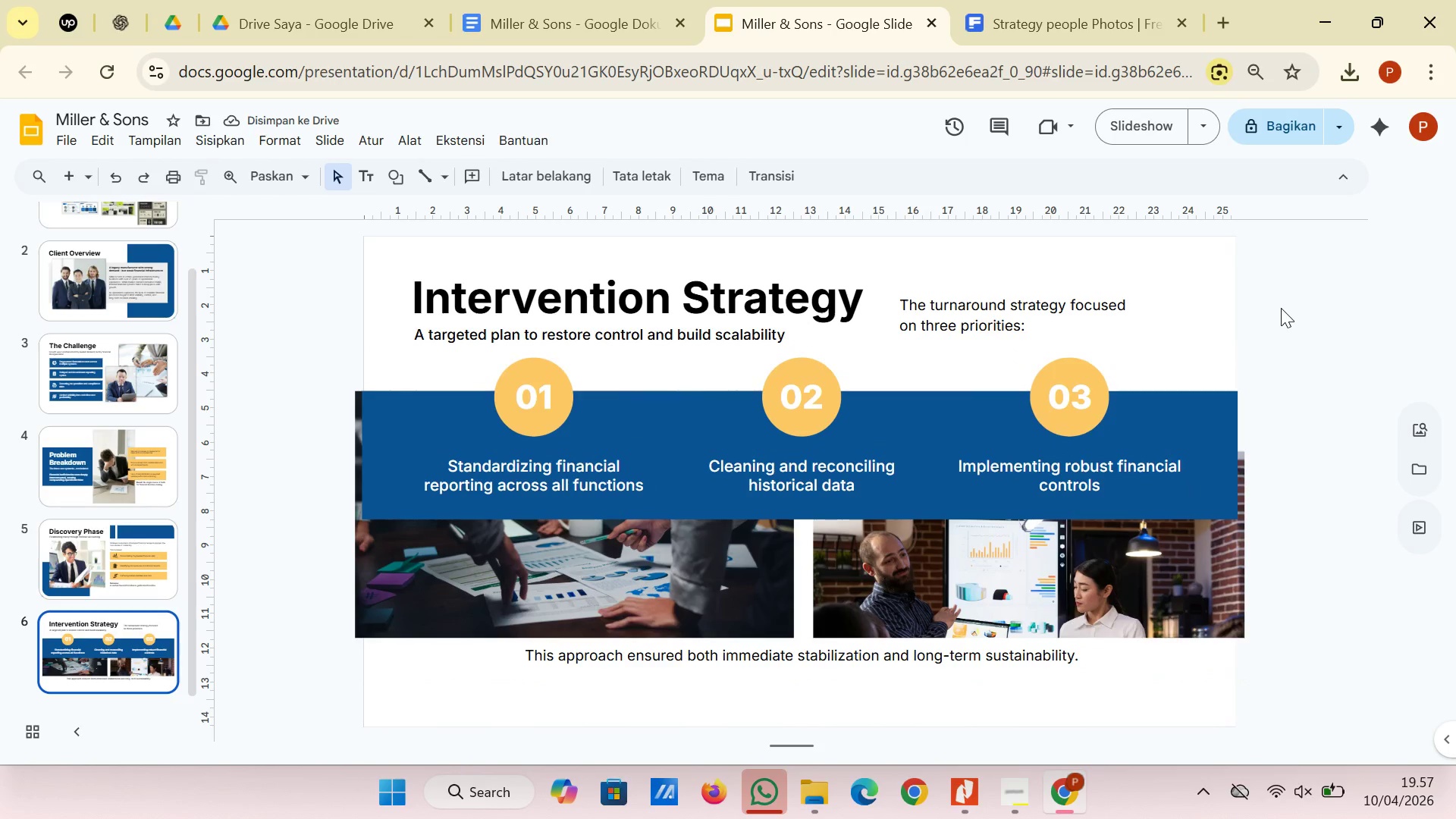 
left_click([64, 180])
 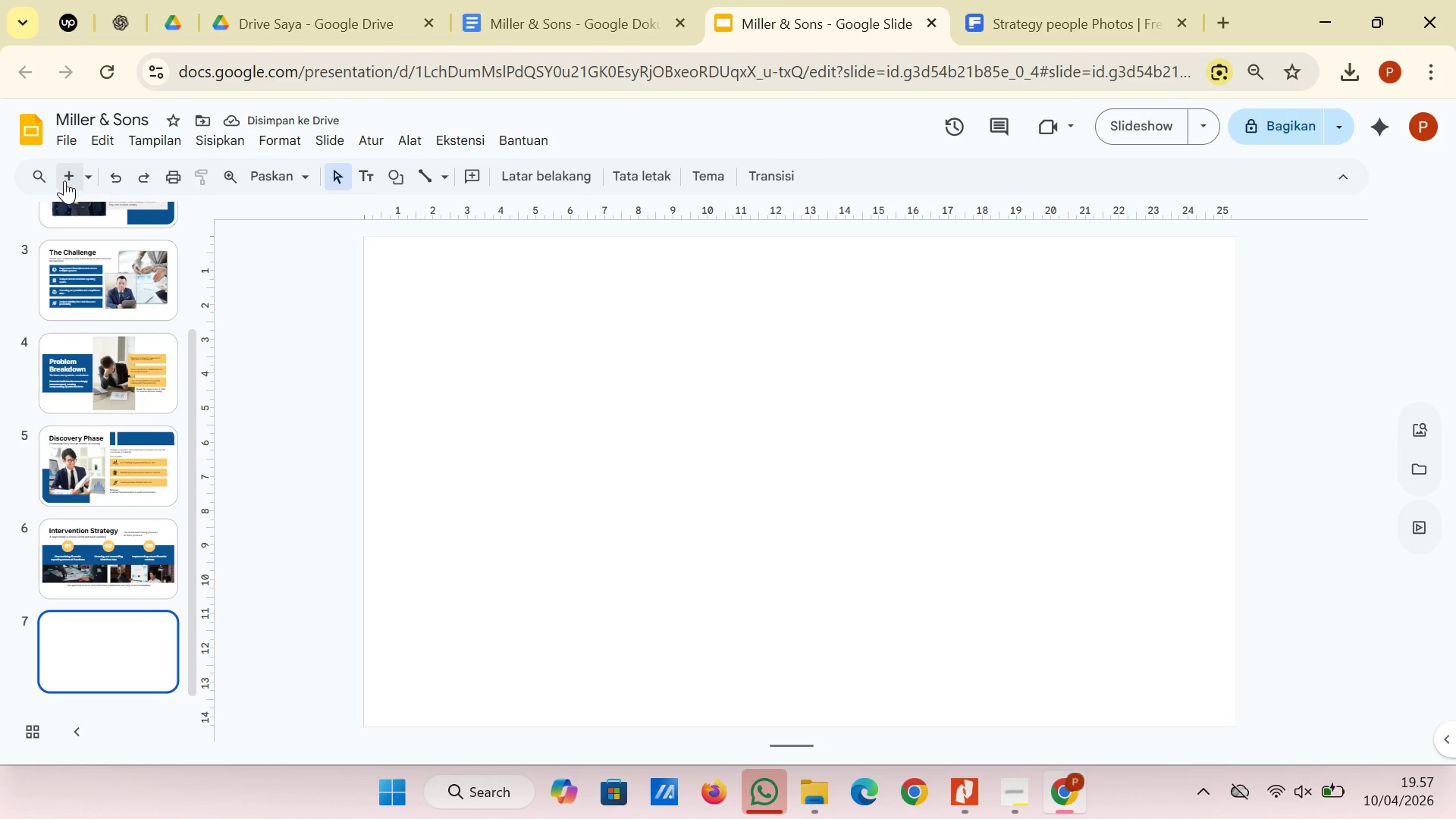 
wait(9.55)
 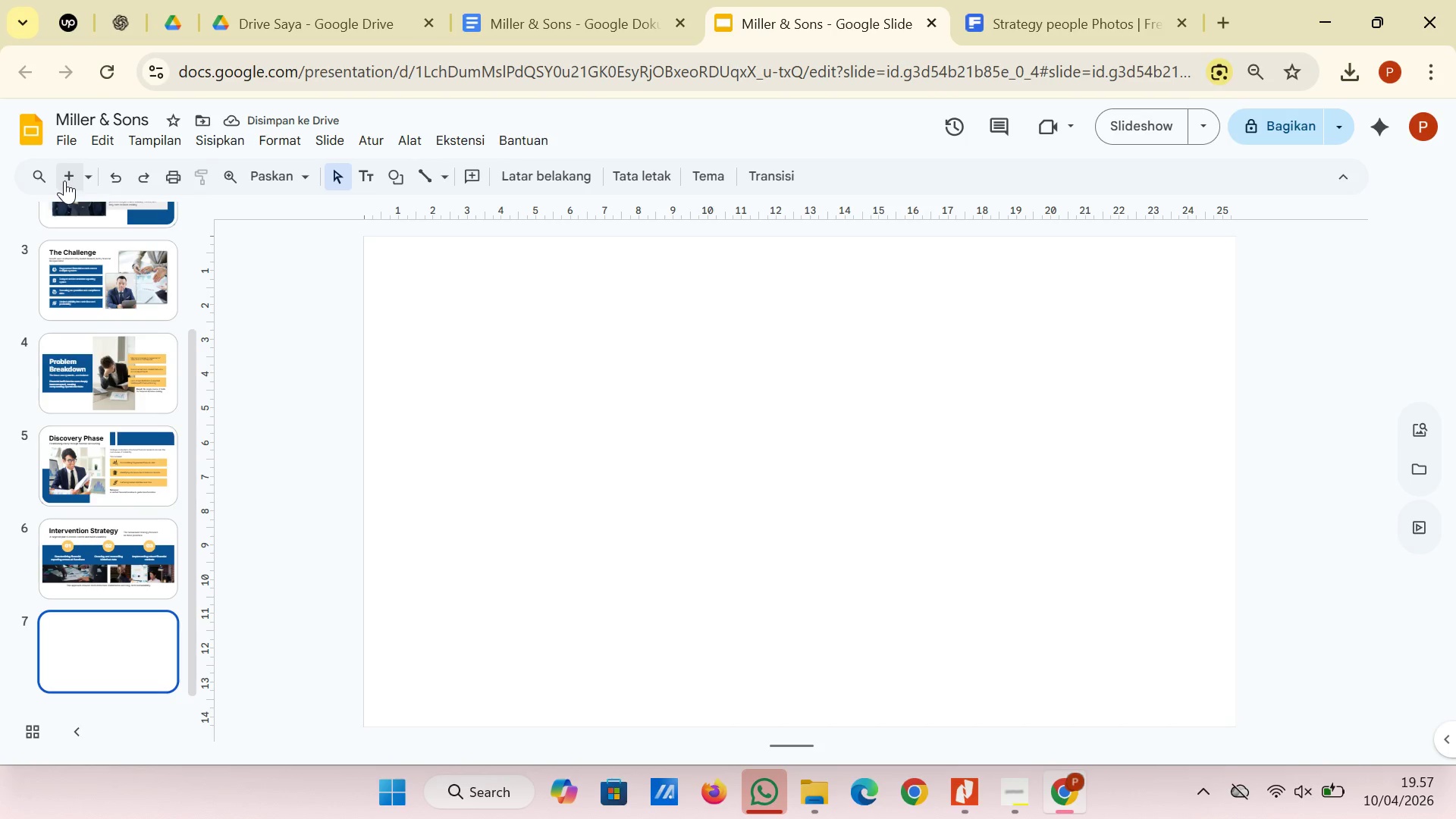 
left_click([108, 550])
 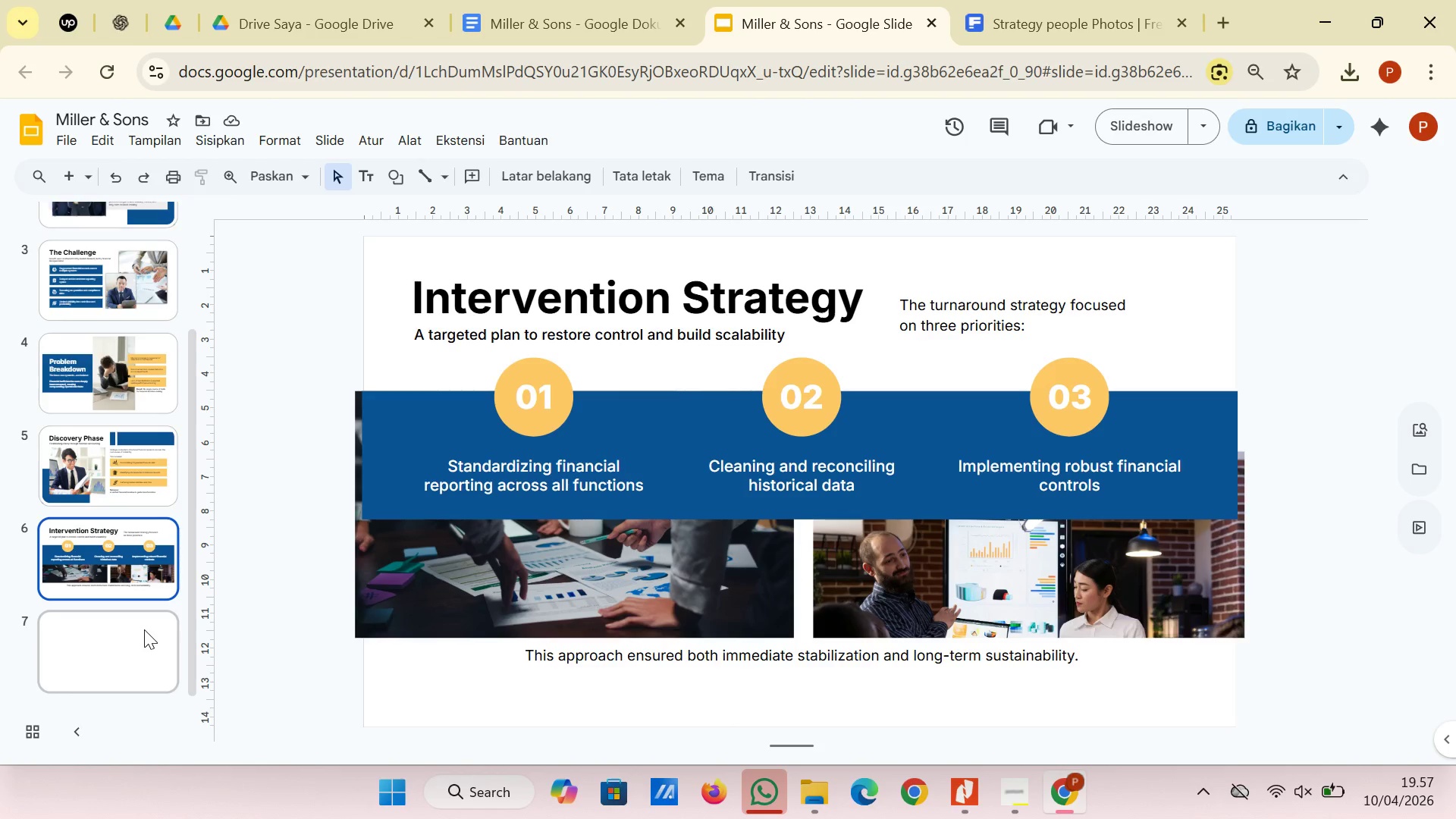 
wait(5.09)
 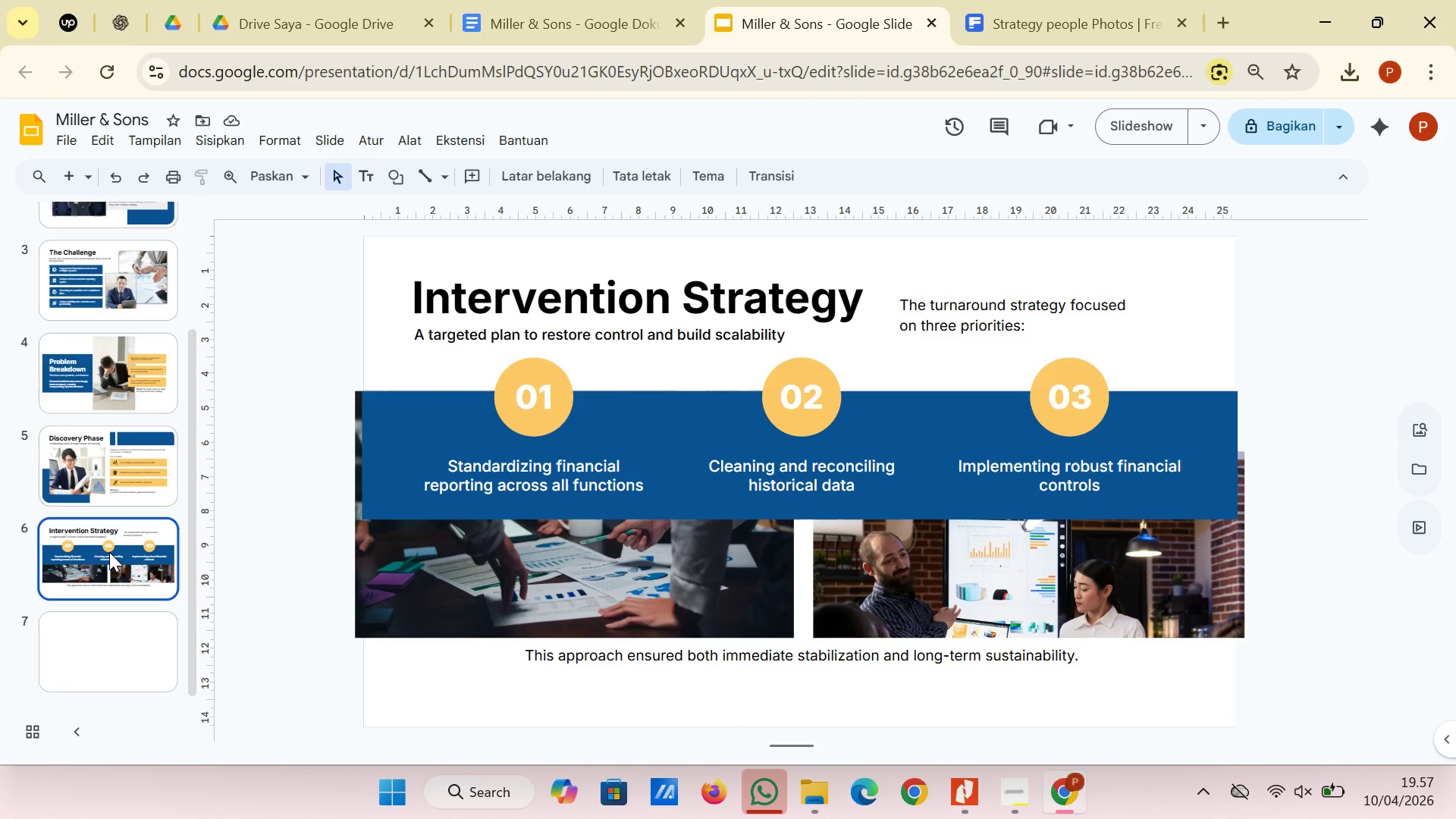 
left_click([144, 629])
 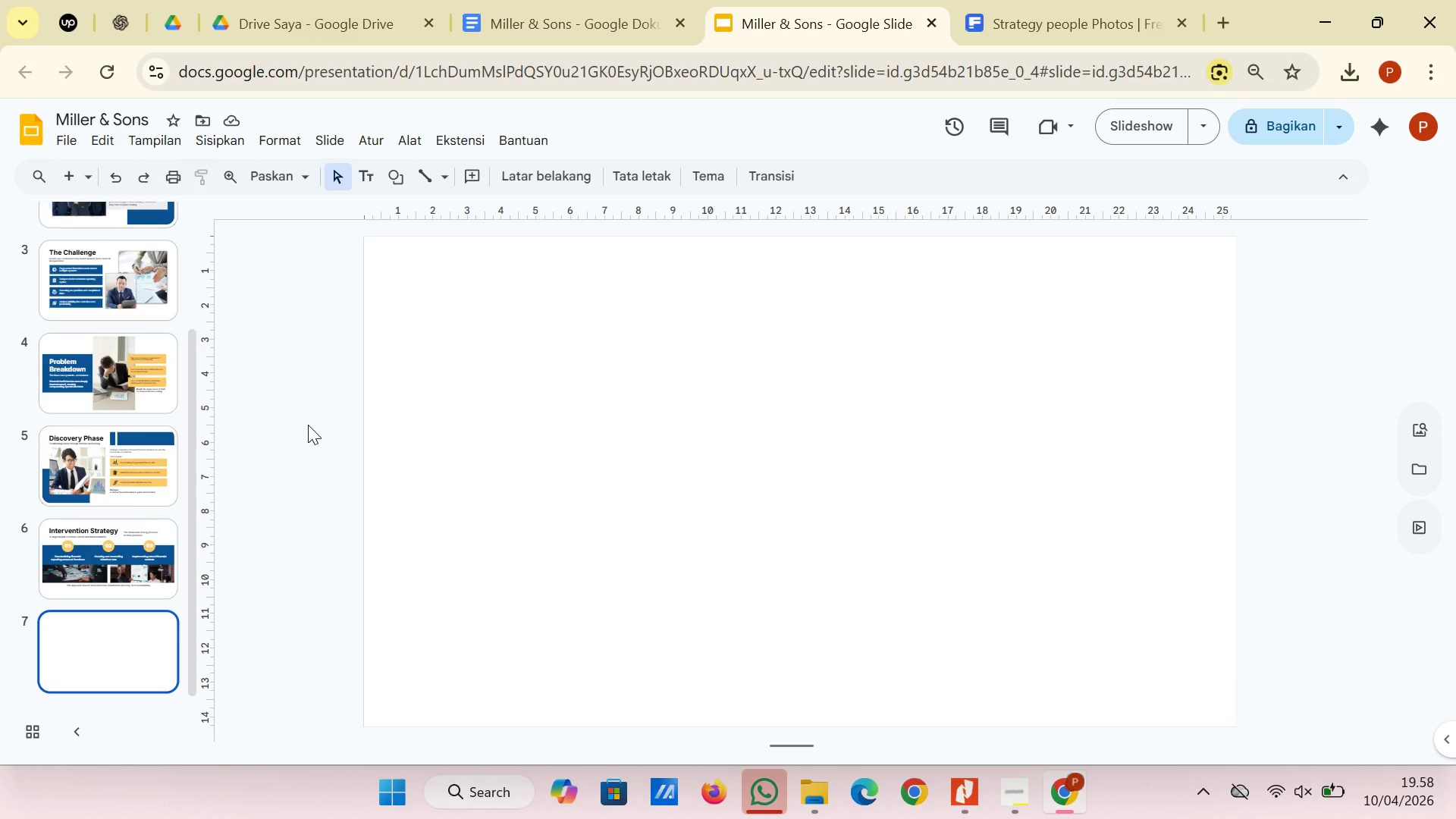 
wait(5.69)
 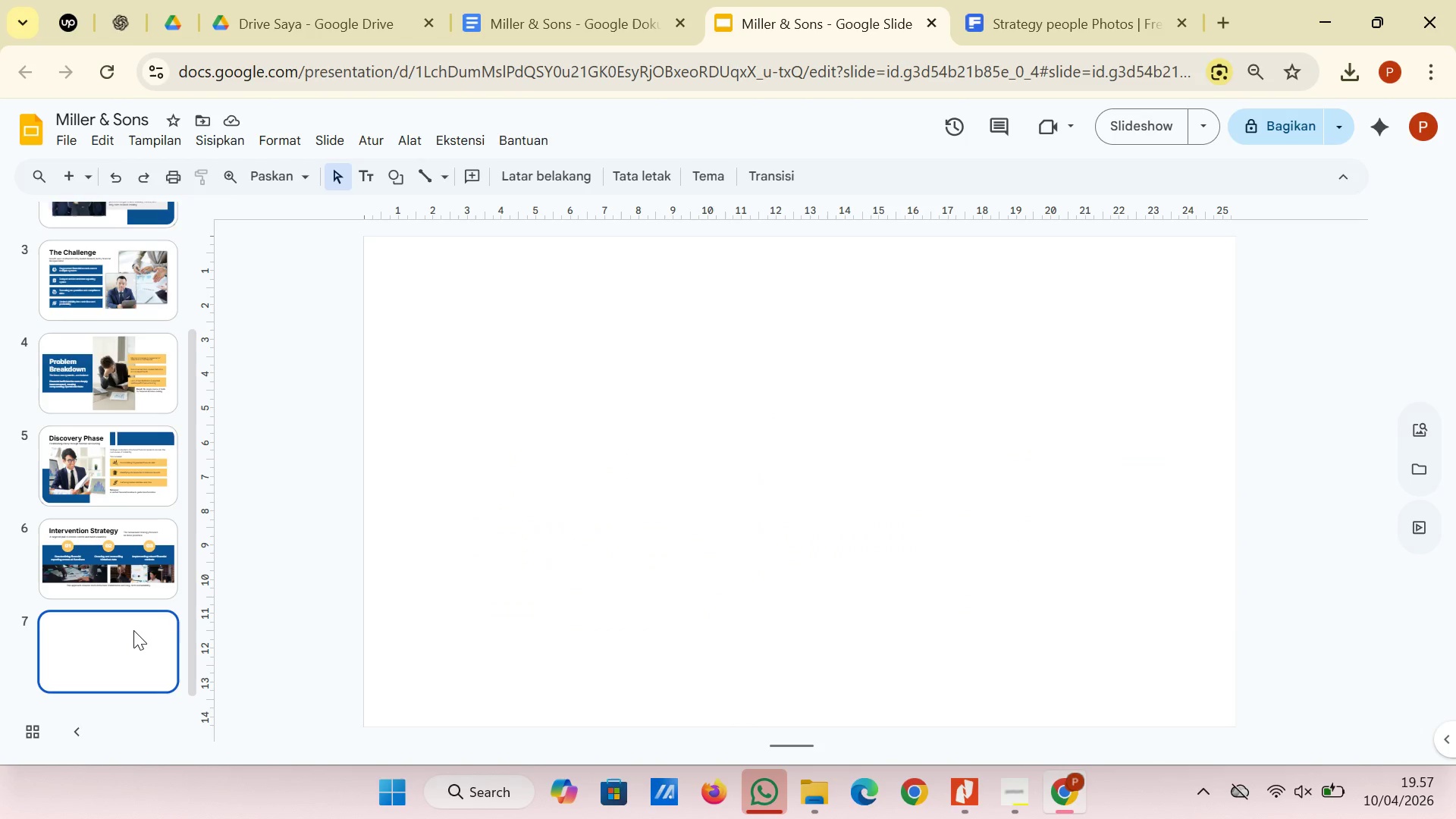 
left_click([610, 16])
 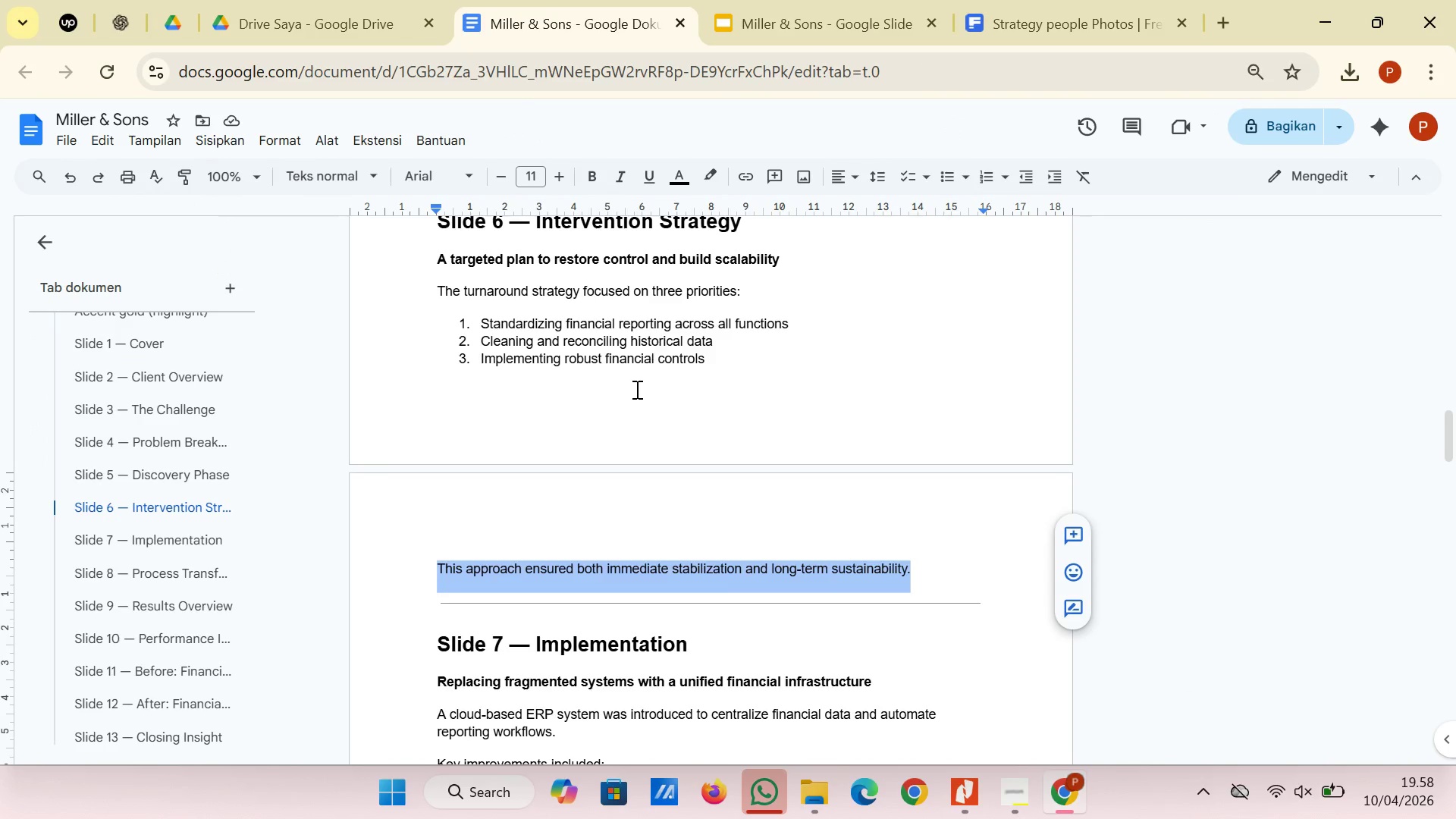 
scroll: coordinate [635, 391], scroll_direction: down, amount: 3.0
 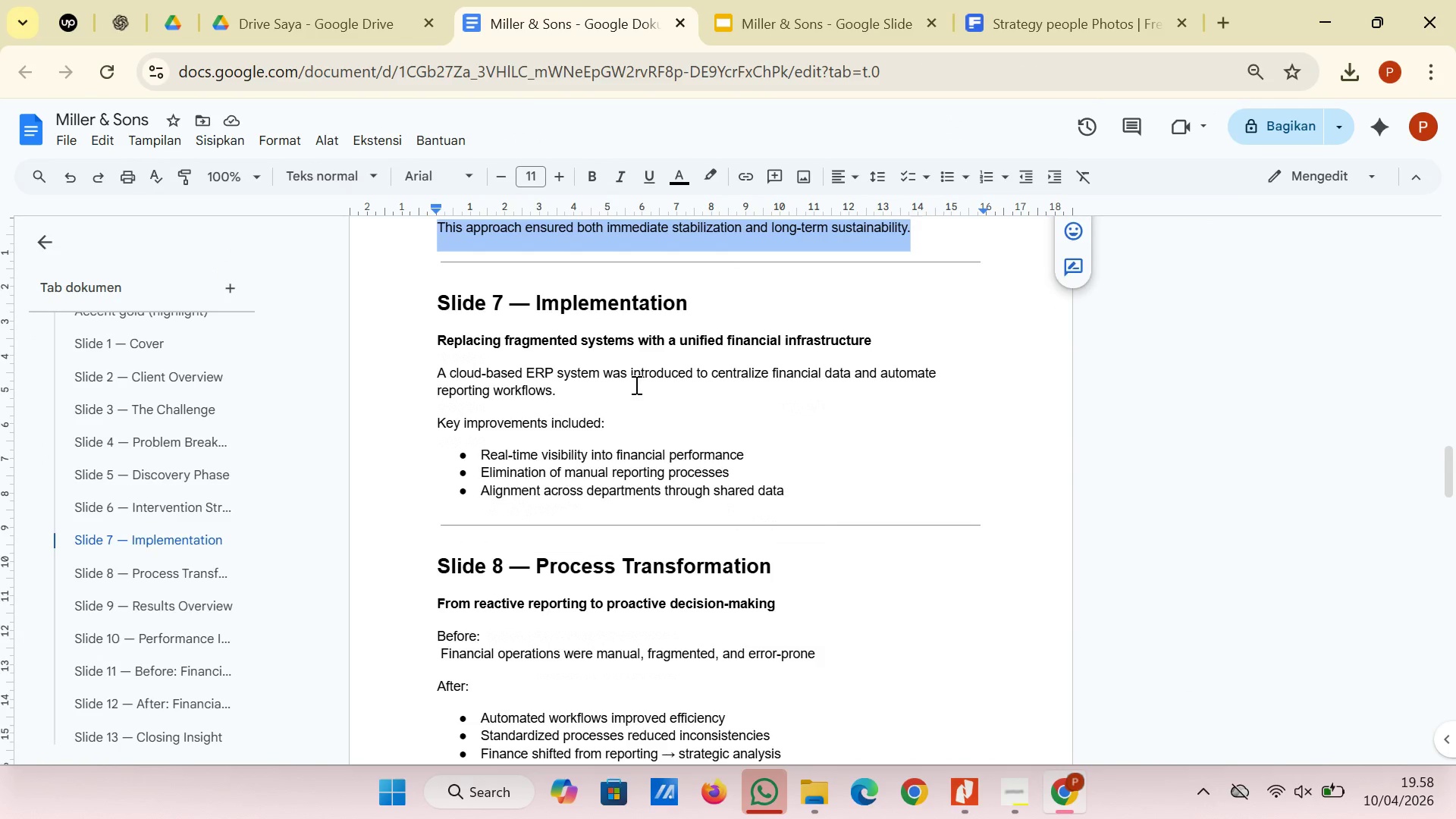 
left_click([635, 384])
 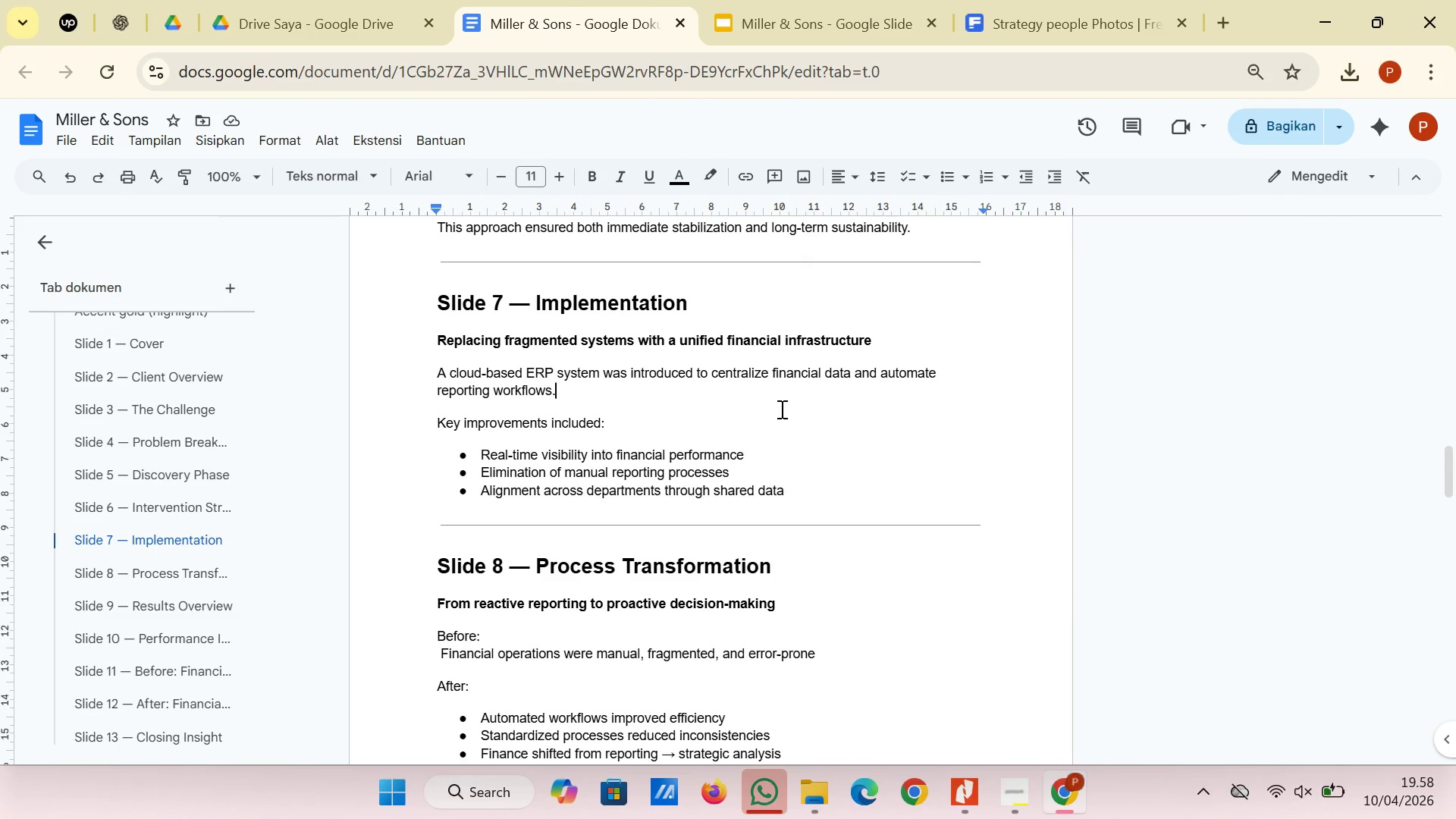 
wait(5.38)
 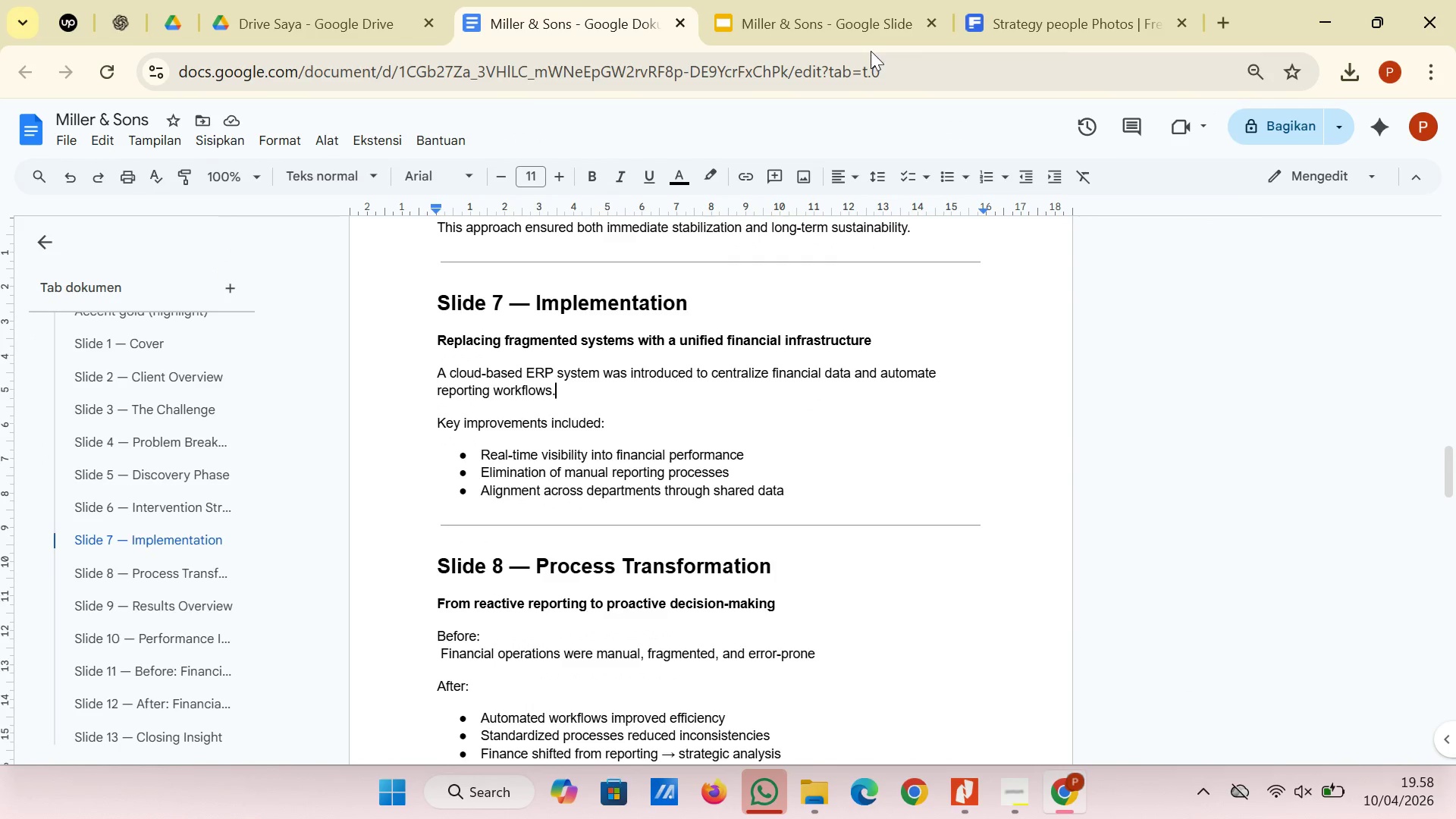 
scroll: coordinate [797, 378], scroll_direction: down, amount: 3.0
 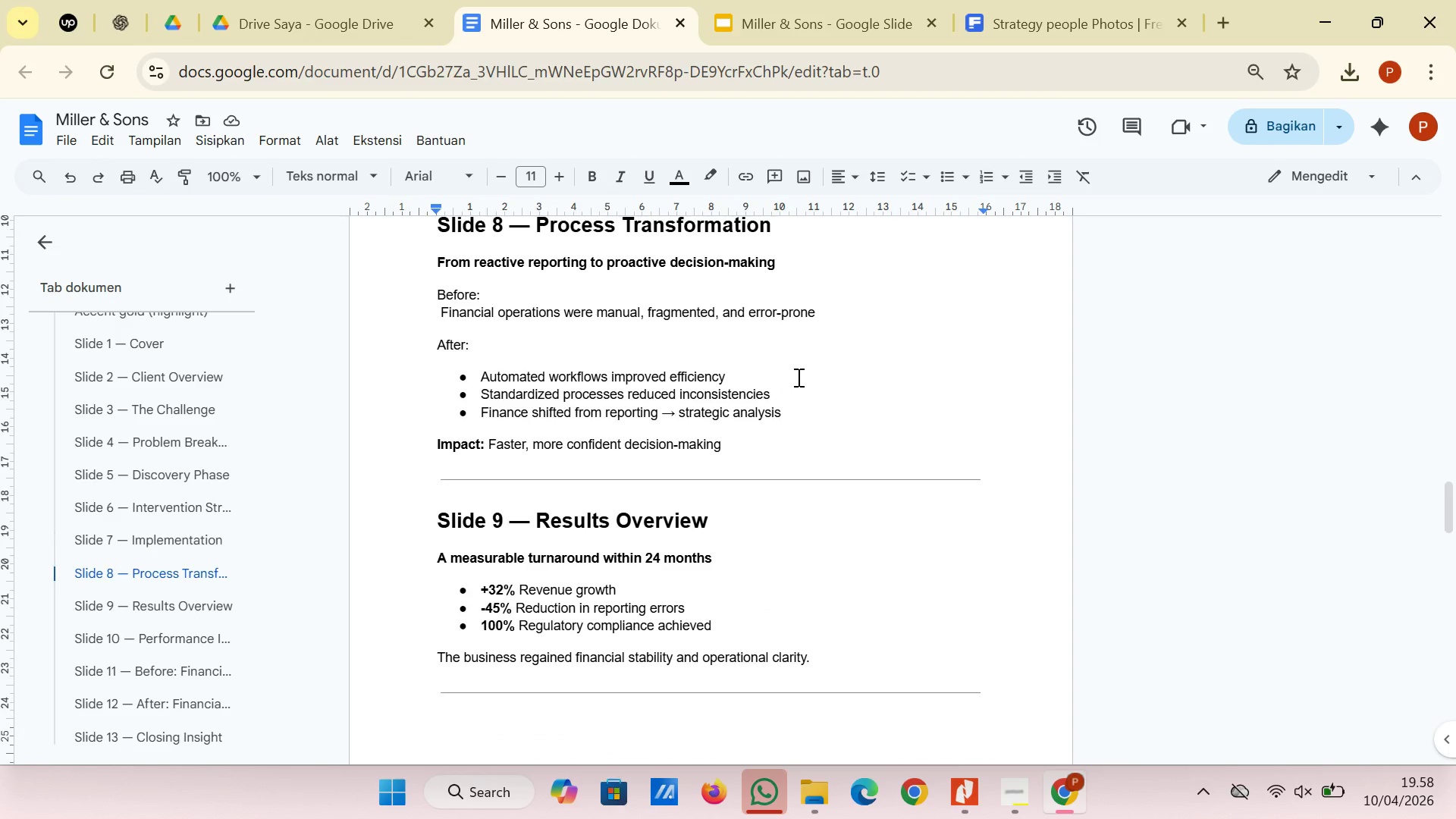 
scroll: coordinate [793, 363], scroll_direction: up, amount: 4.0
 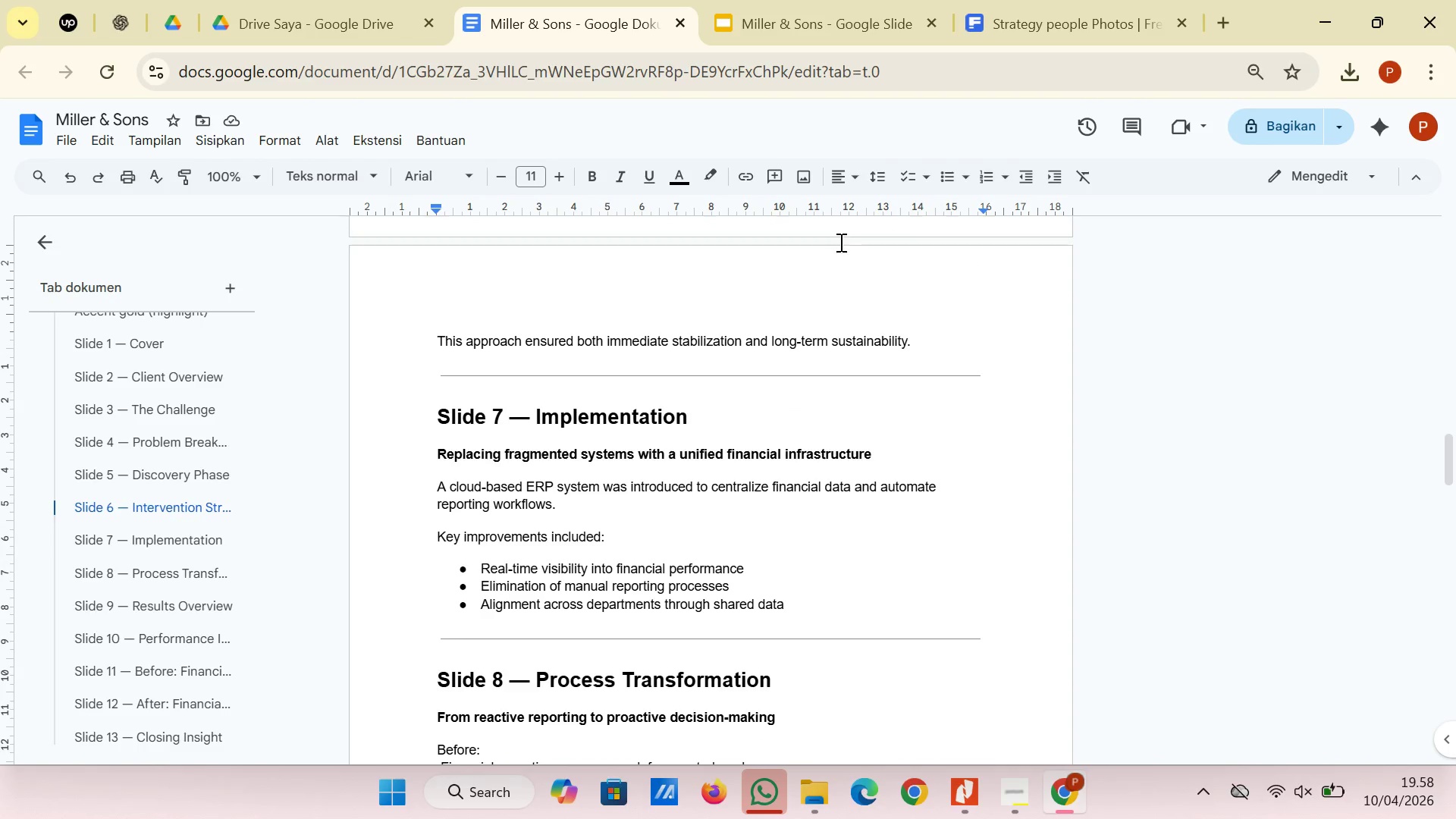 
left_click([885, 8])
 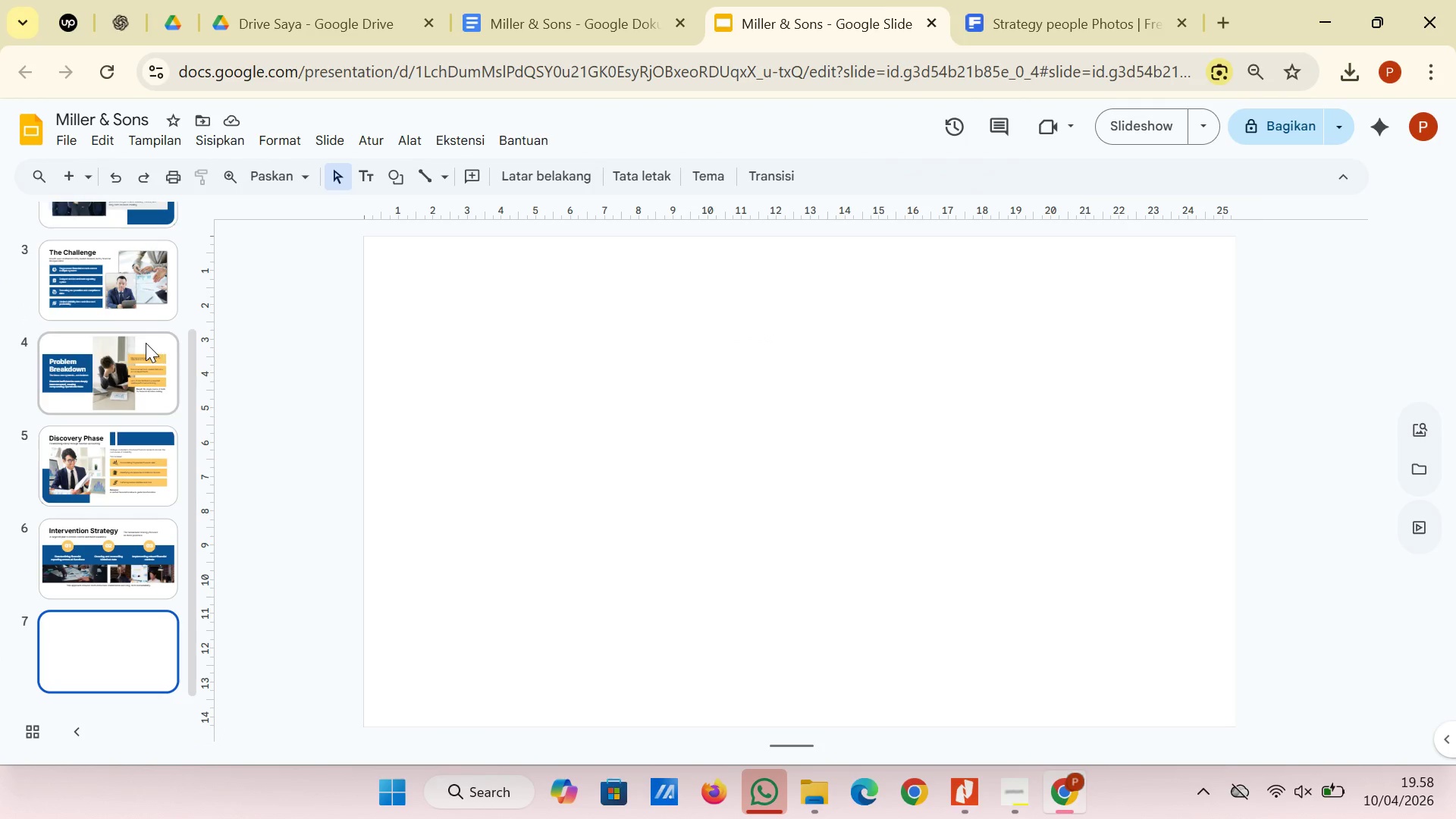 
left_click([153, 274])
 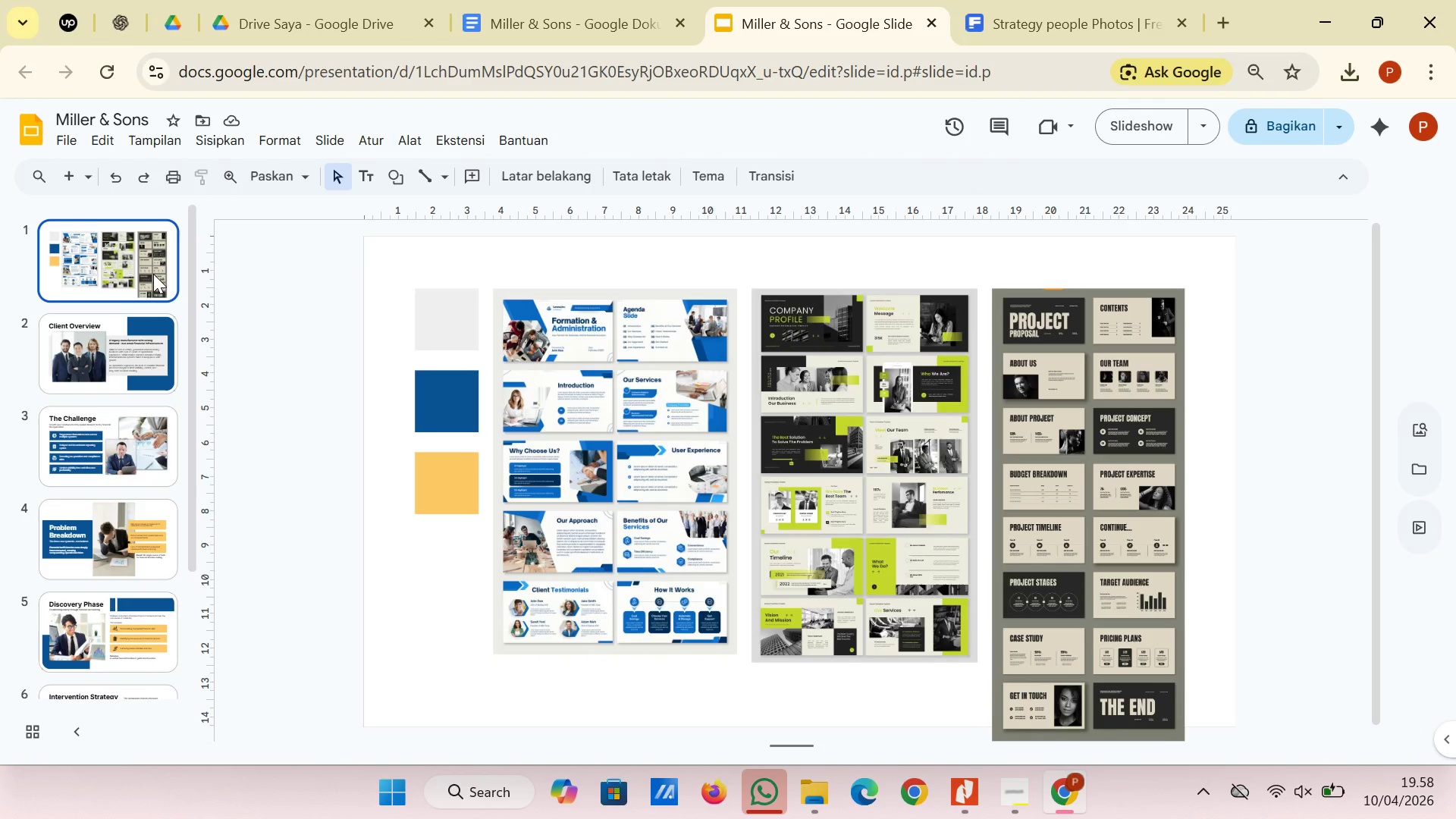 
scroll: coordinate [143, 343], scroll_direction: up, amount: 9.0
 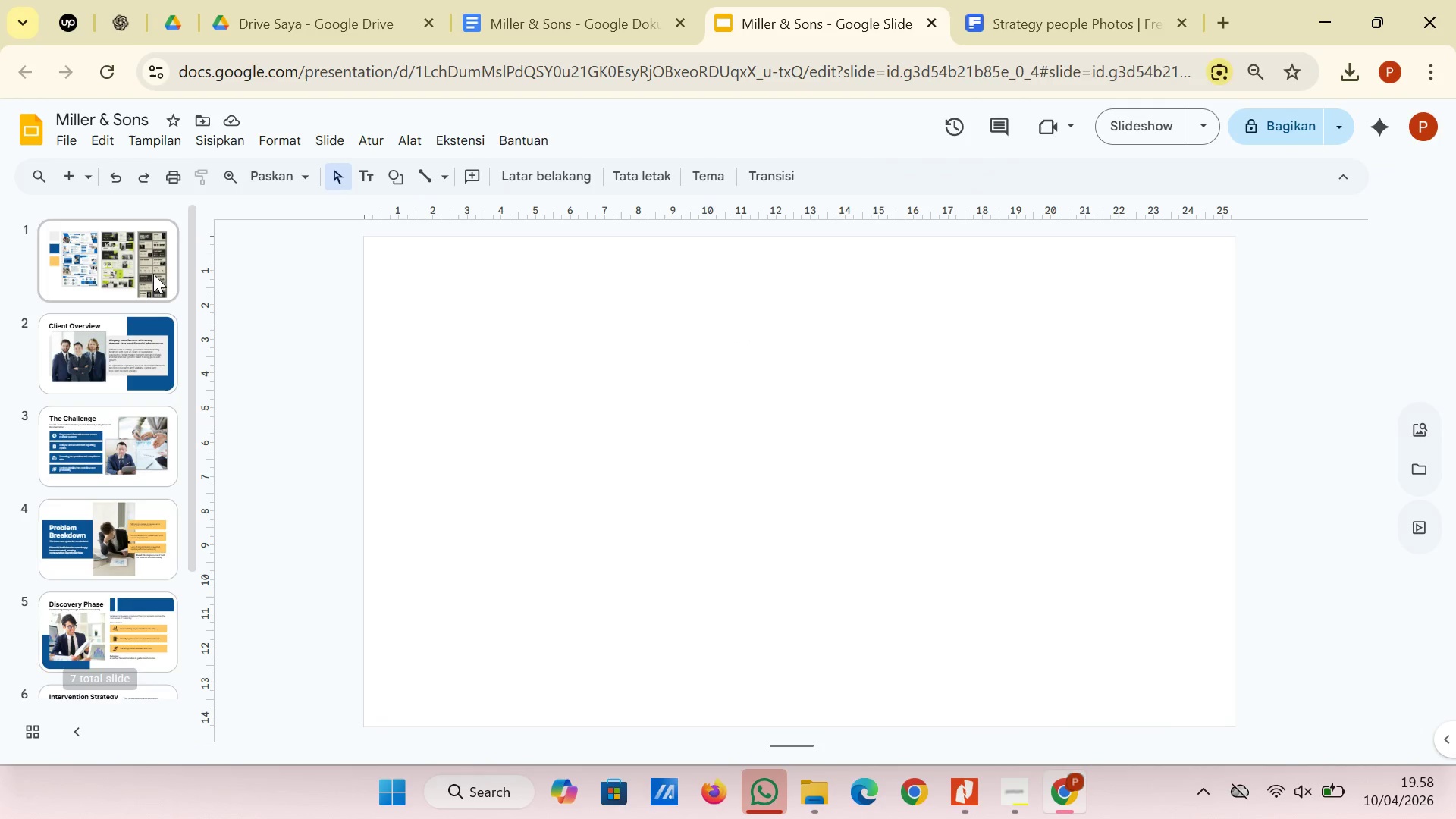 
wait(13.39)
 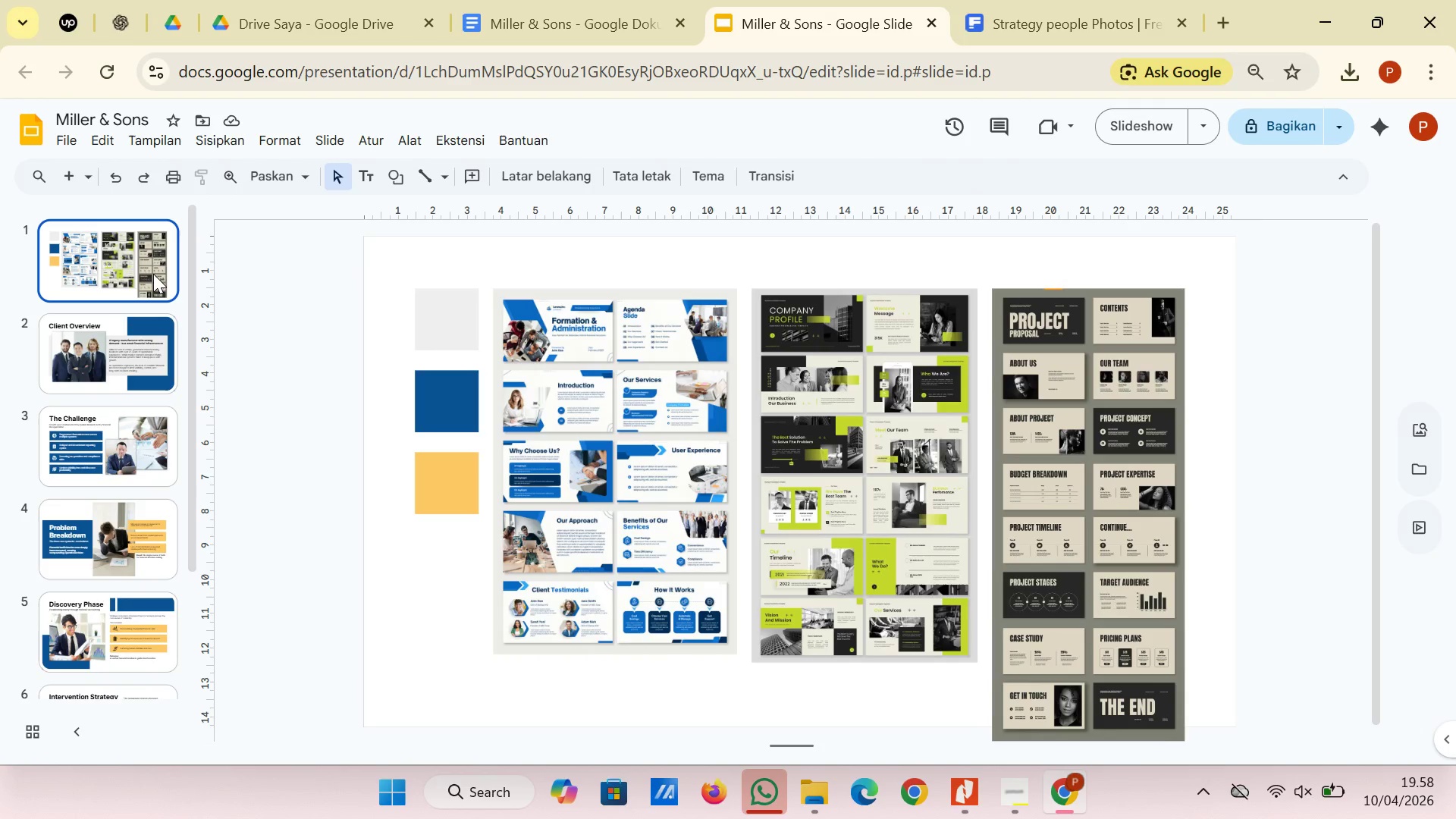 
scroll: coordinate [136, 635], scroll_direction: down, amount: 4.0
 